 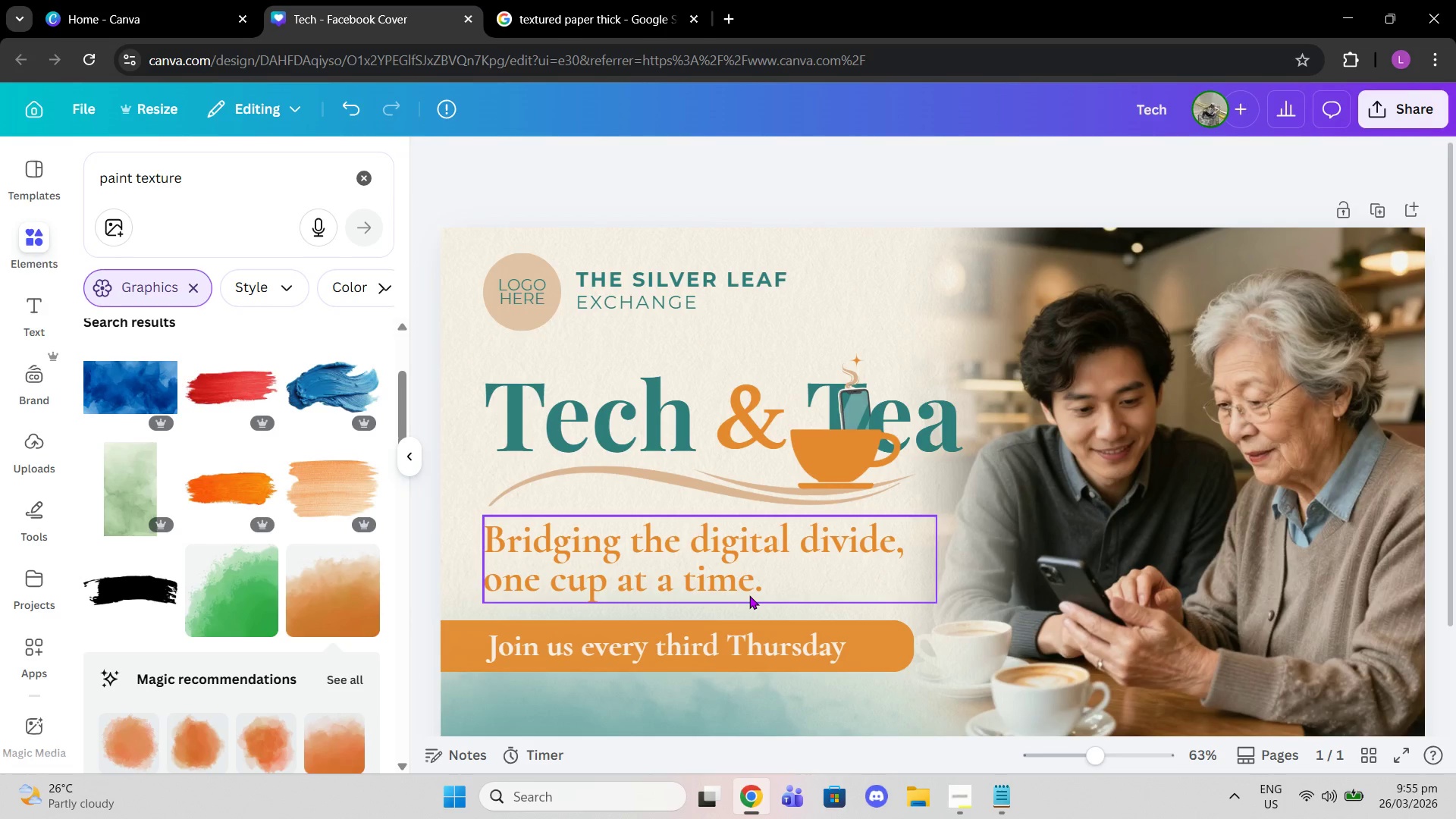 
scroll: coordinate [698, 582], scroll_direction: down, amount: 1.0
 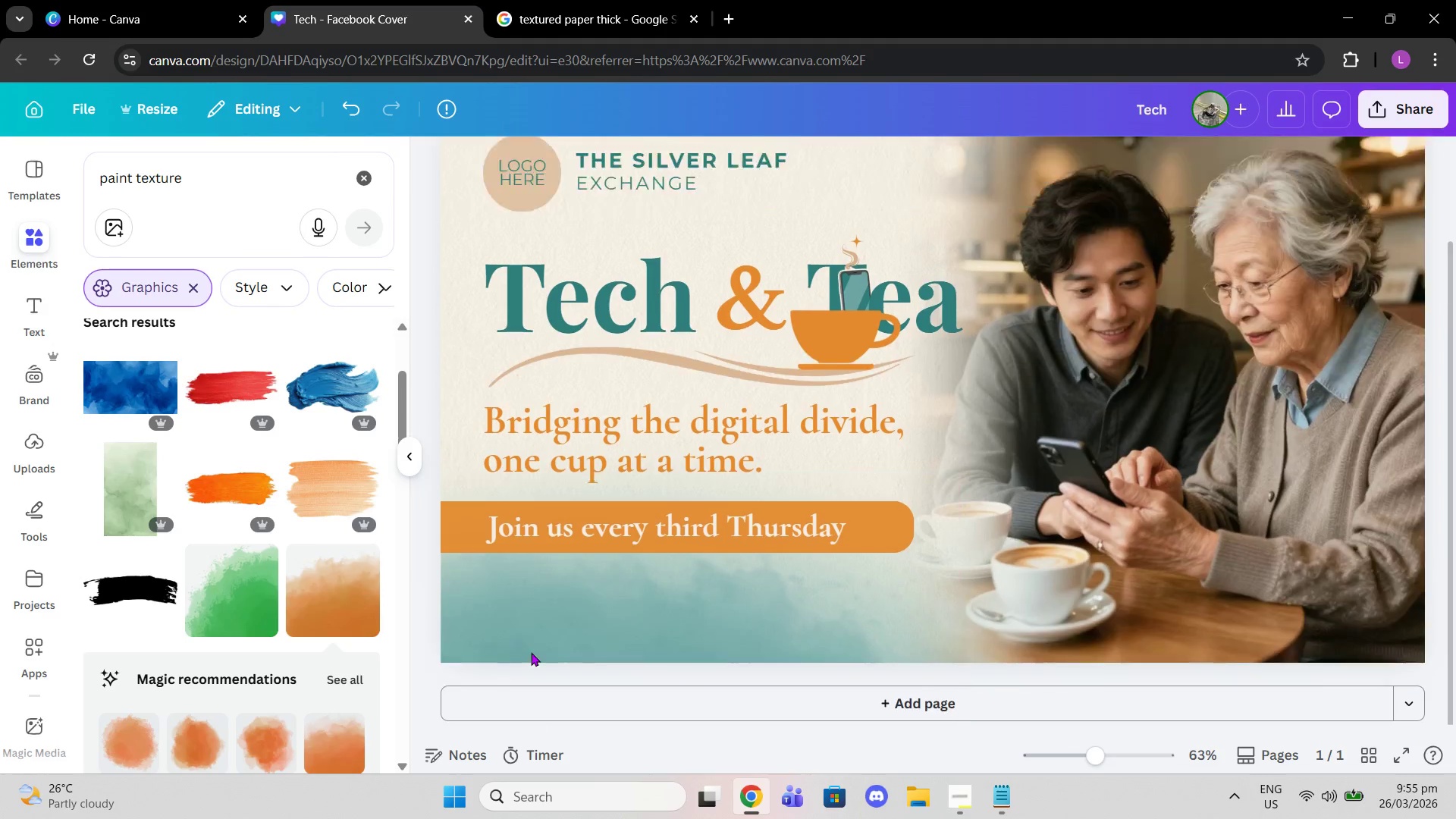 
wait(10.08)
 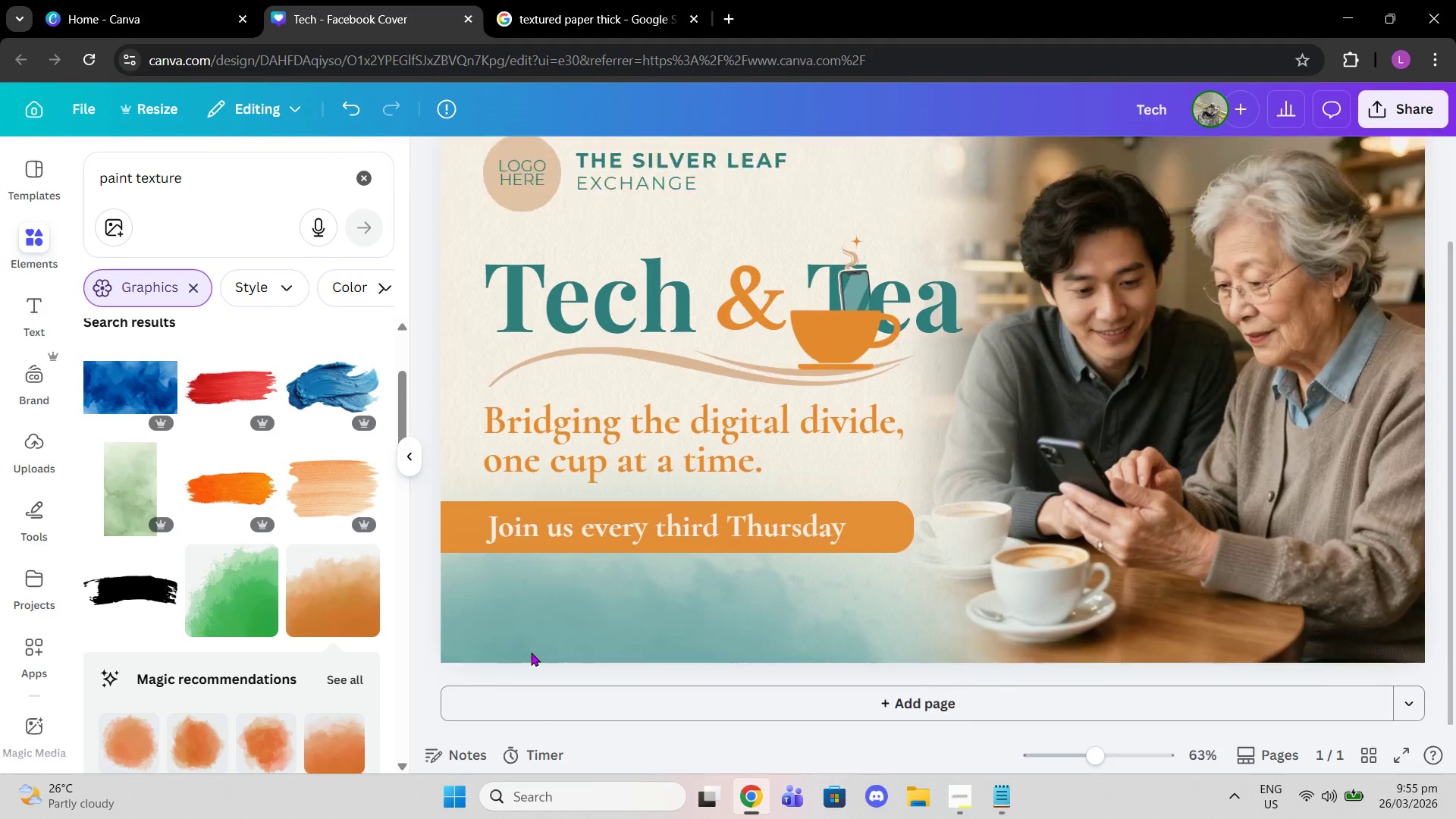 
mouse_move([411, 447])
 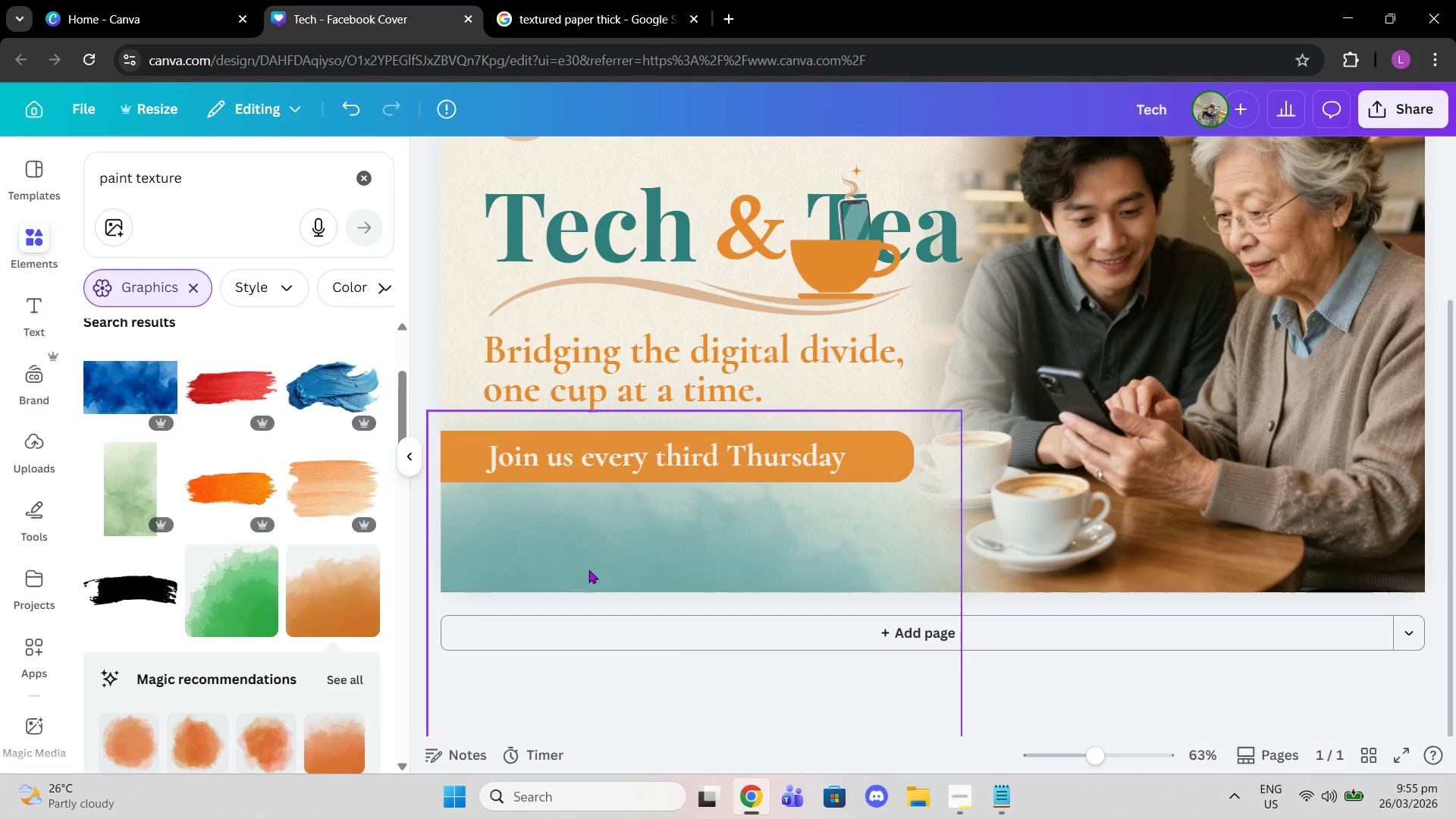 
wait(8.71)
 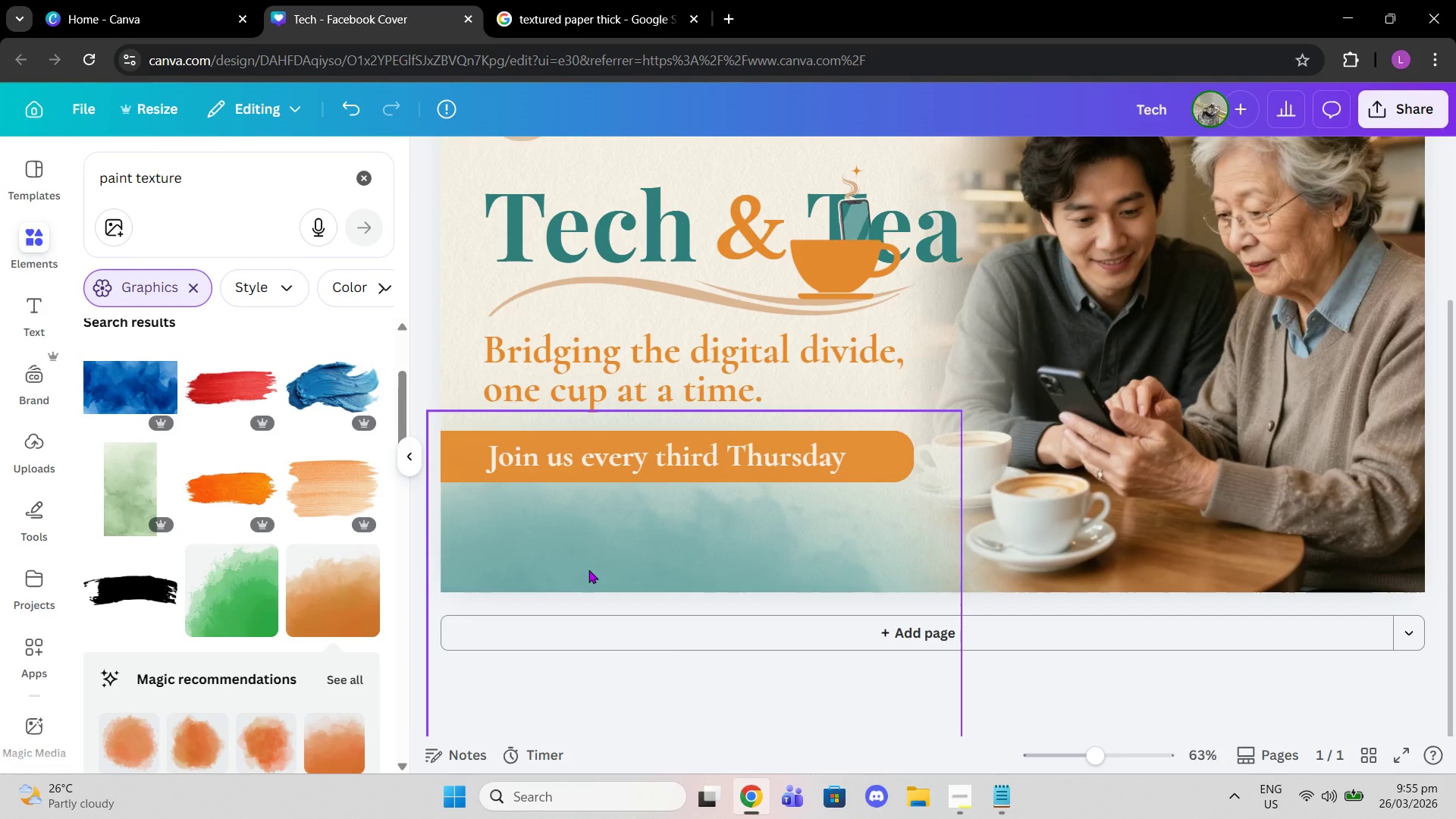 
scroll: coordinate [782, 544], scroll_direction: up, amount: 3.0
 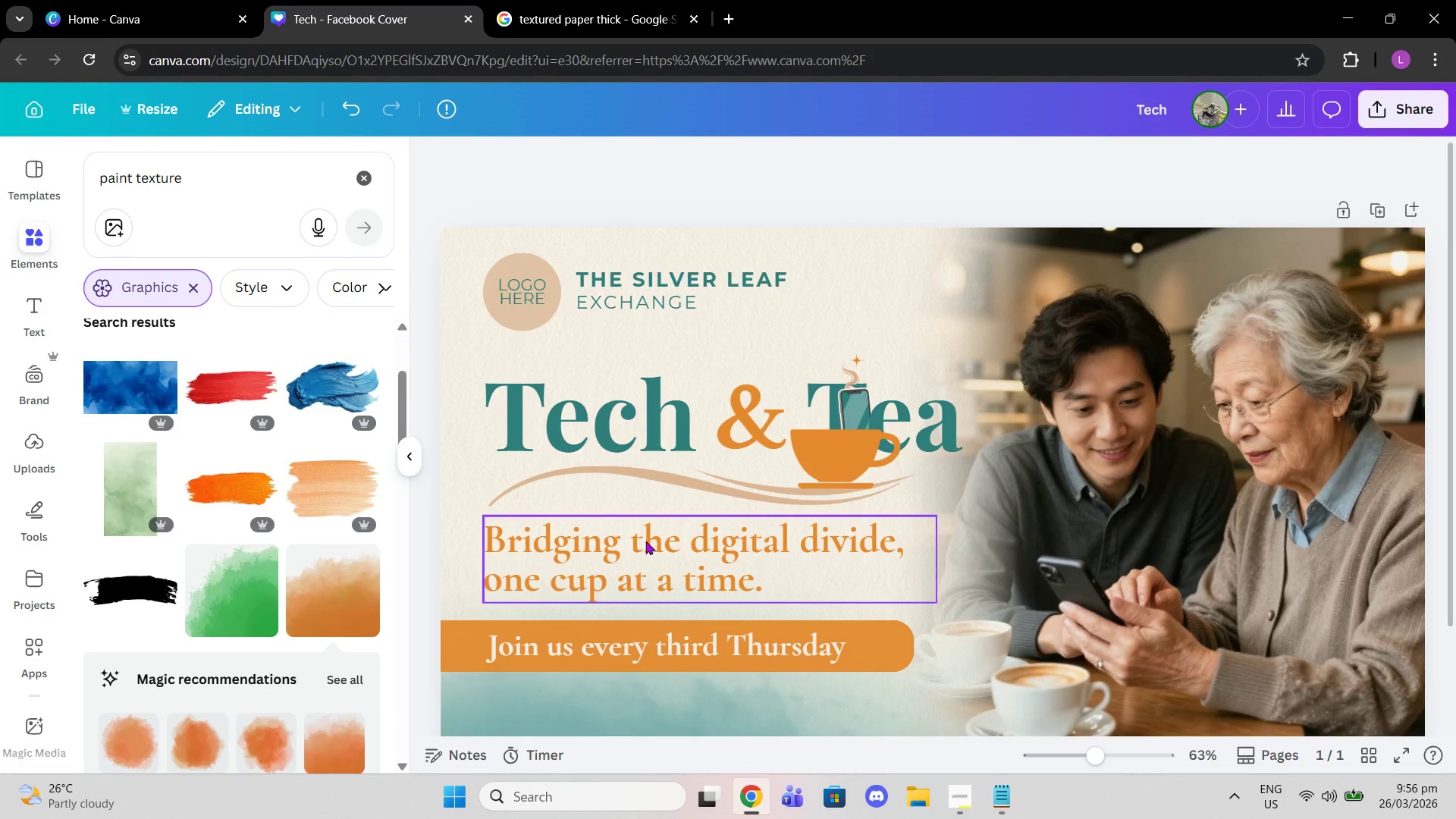 
scroll: coordinate [634, 541], scroll_direction: down, amount: 1.0
 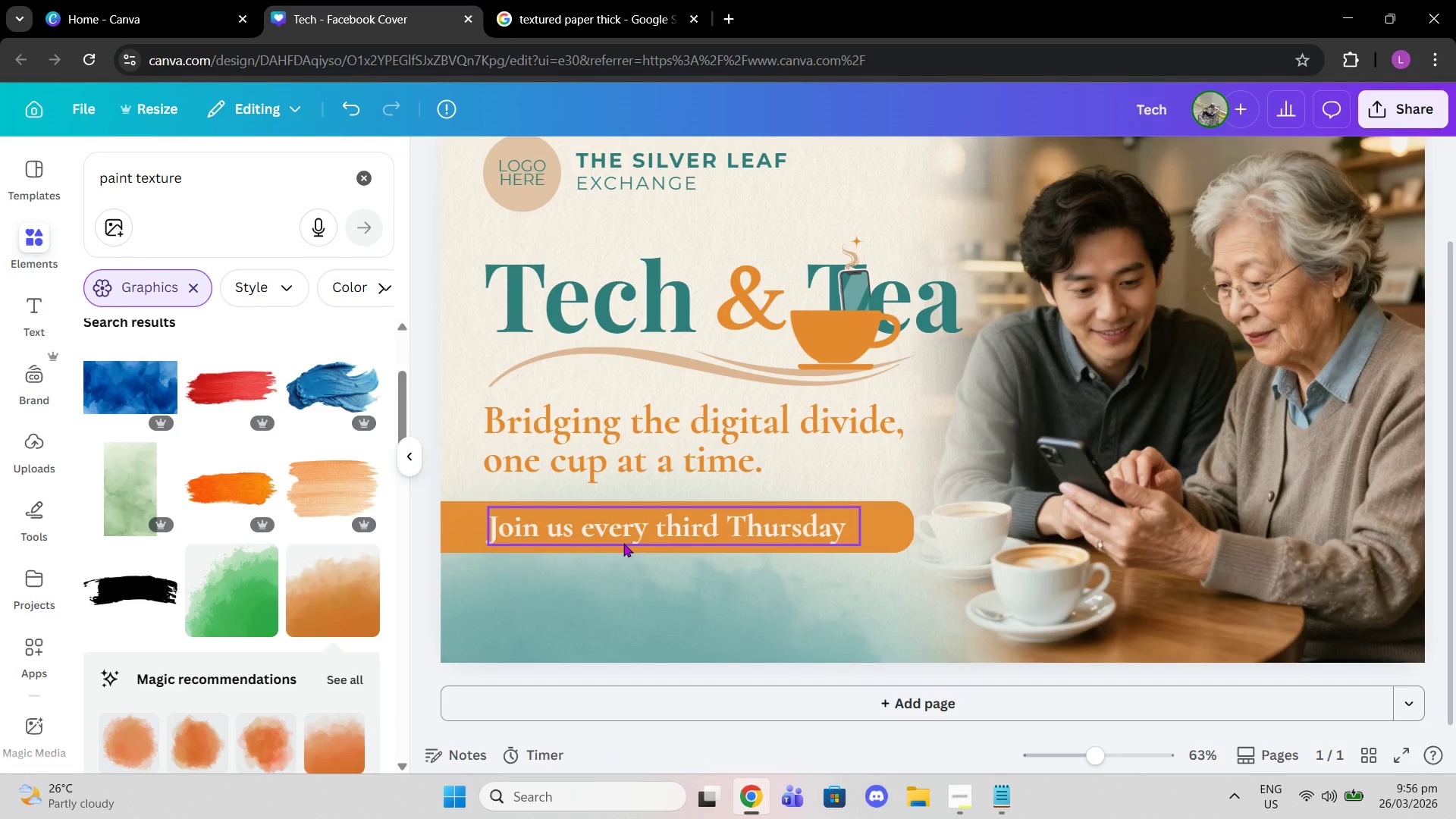 
scroll: coordinate [623, 543], scroll_direction: up, amount: 1.0
 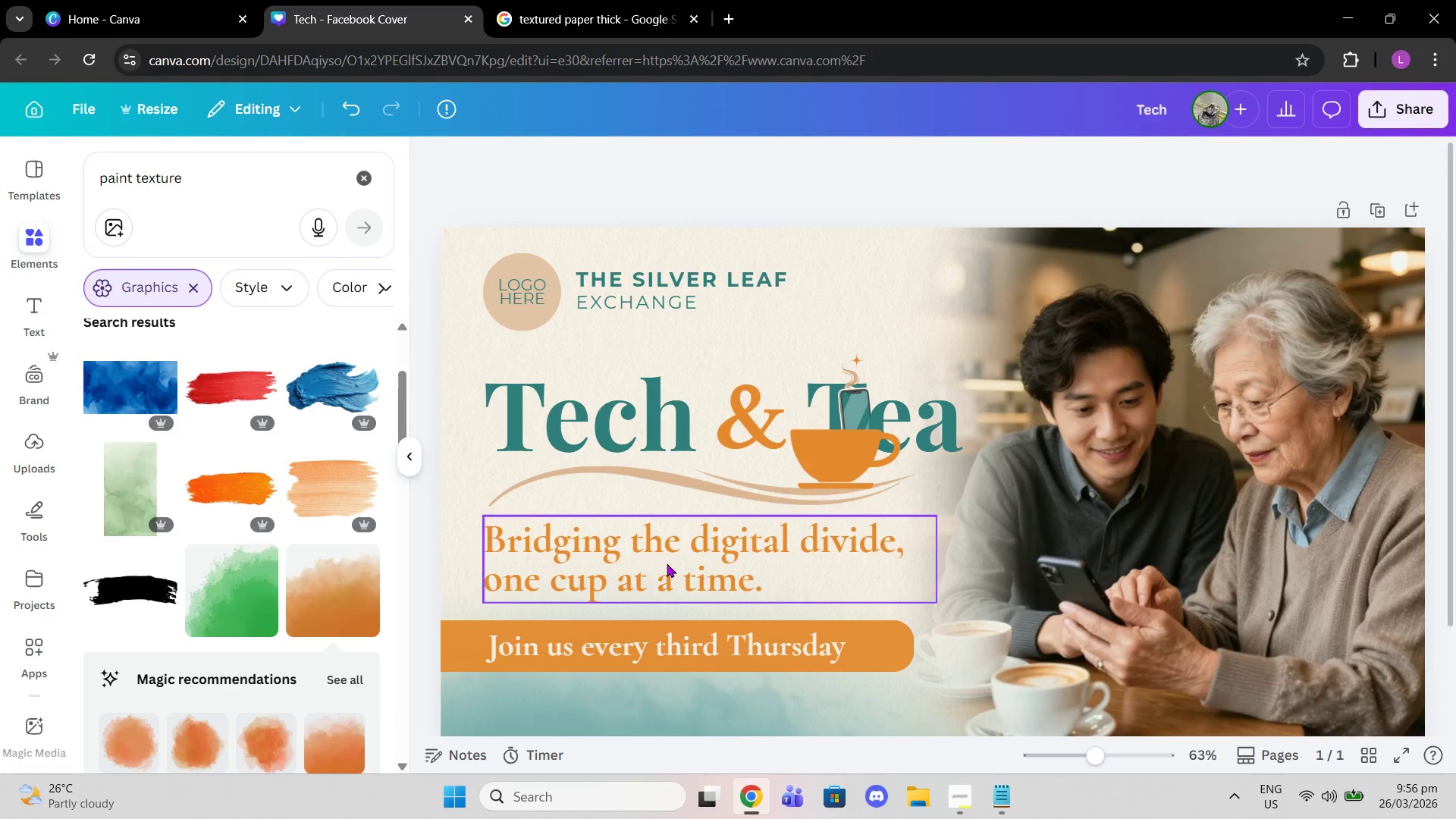 
scroll: coordinate [759, 528], scroll_direction: none, amount: 0.0
 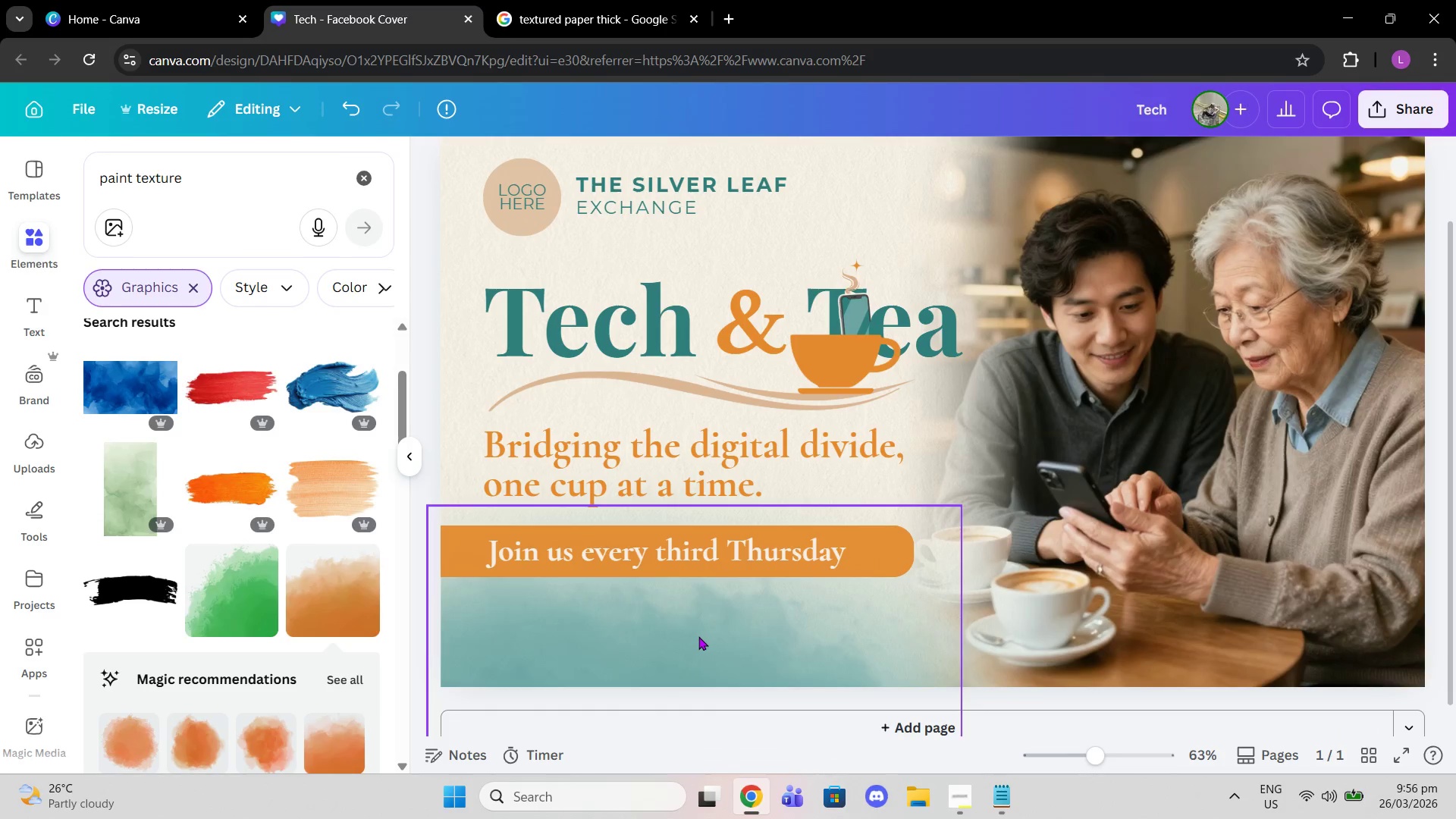 
left_click([698, 636])
 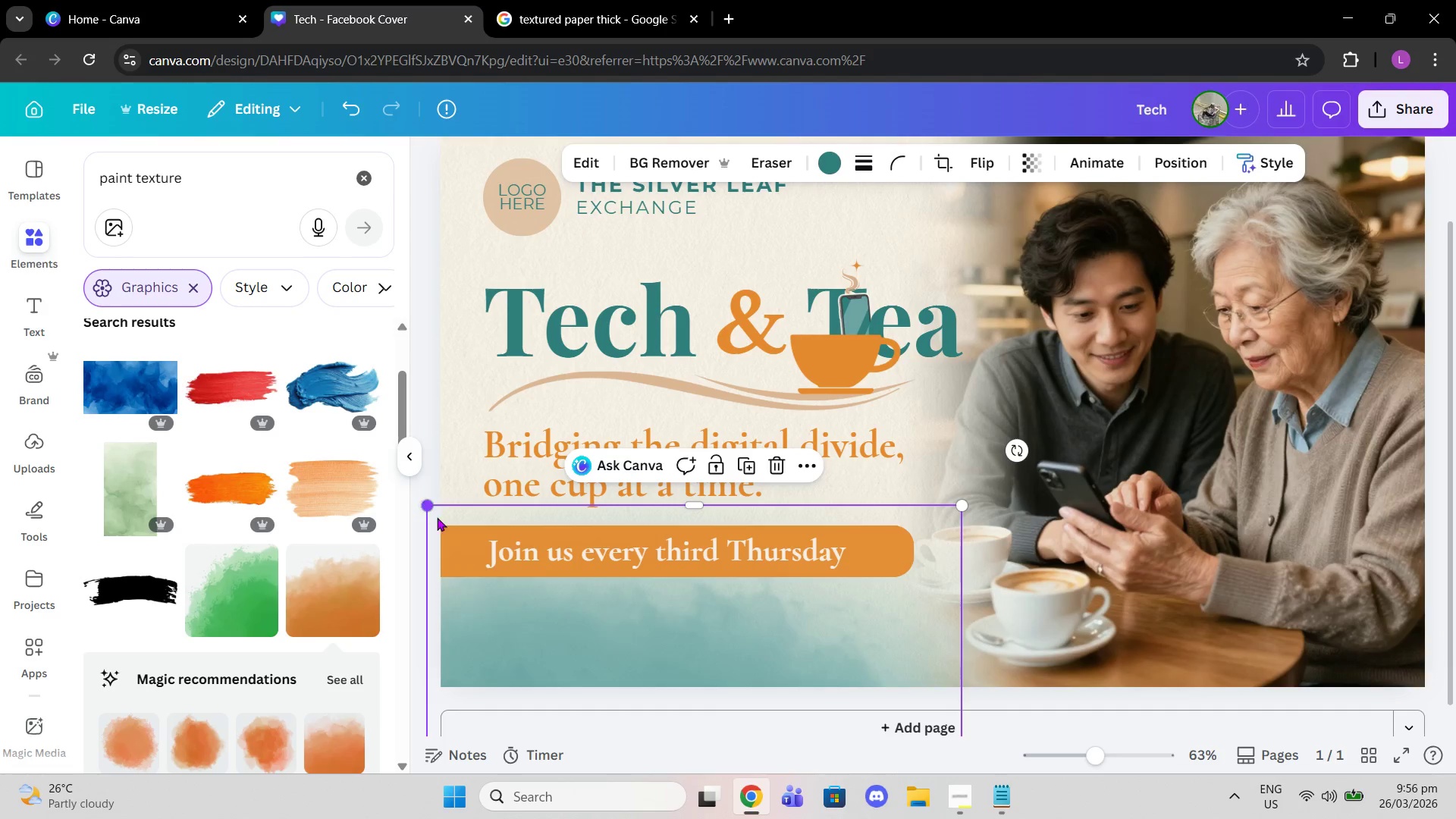 
left_click_drag(start_coordinate=[576, 610], to_coordinate=[566, 591])
 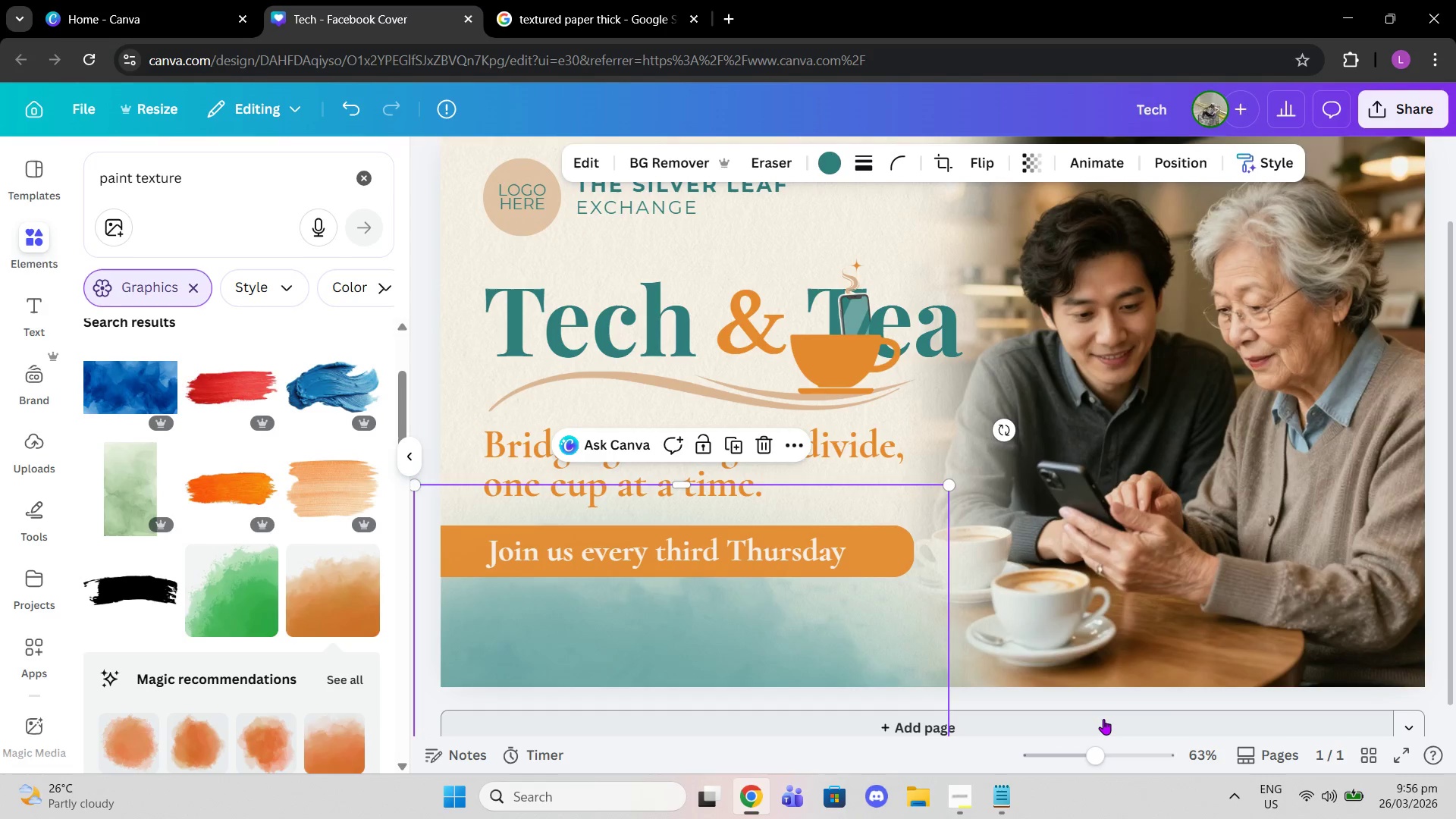 
left_click([1103, 720])
 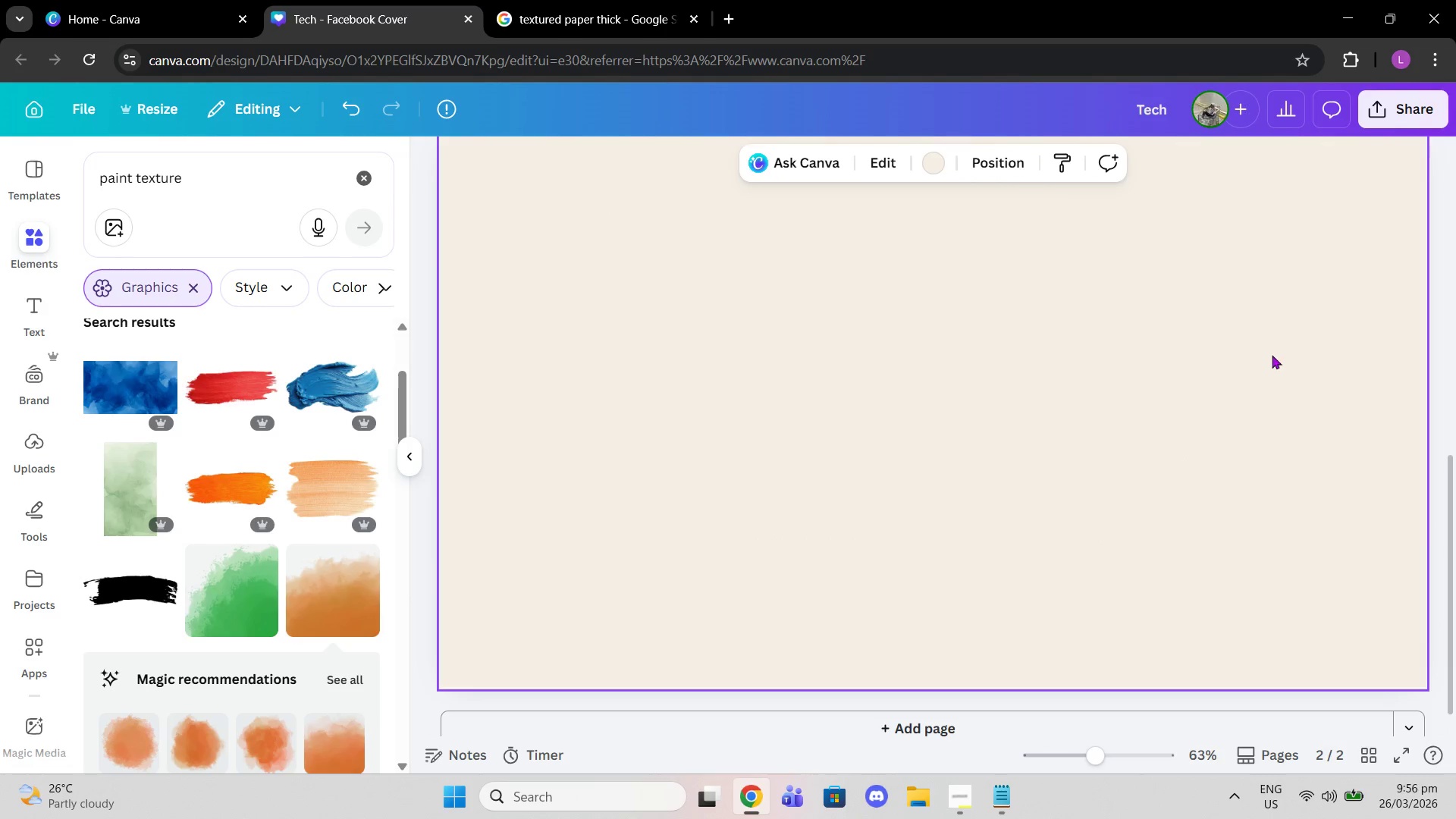 
scroll: coordinate [1308, 504], scroll_direction: up, amount: 3.0
 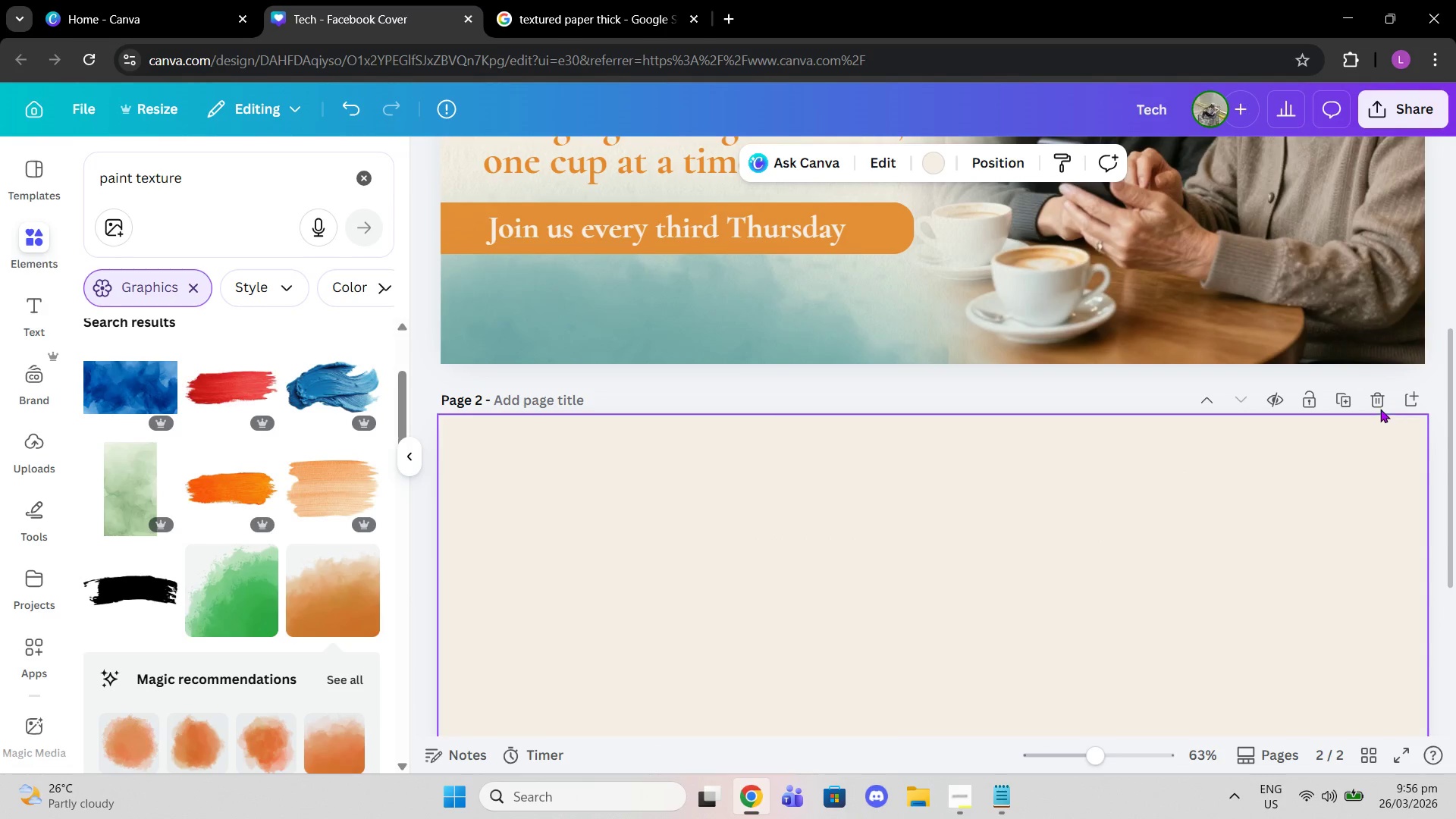 
left_click([1378, 406])
 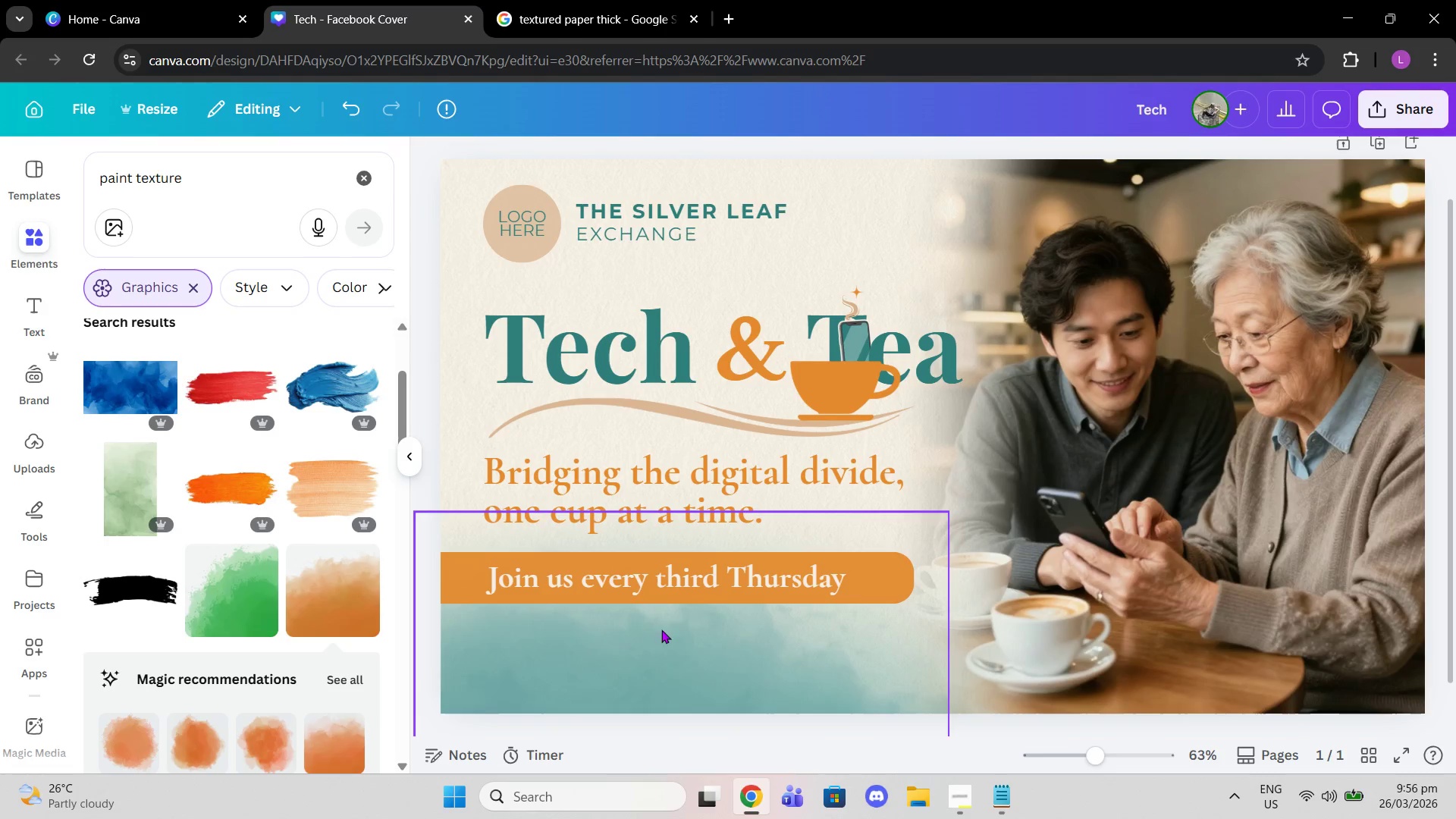 
left_click_drag(start_coordinate=[679, 651], to_coordinate=[689, 655])
 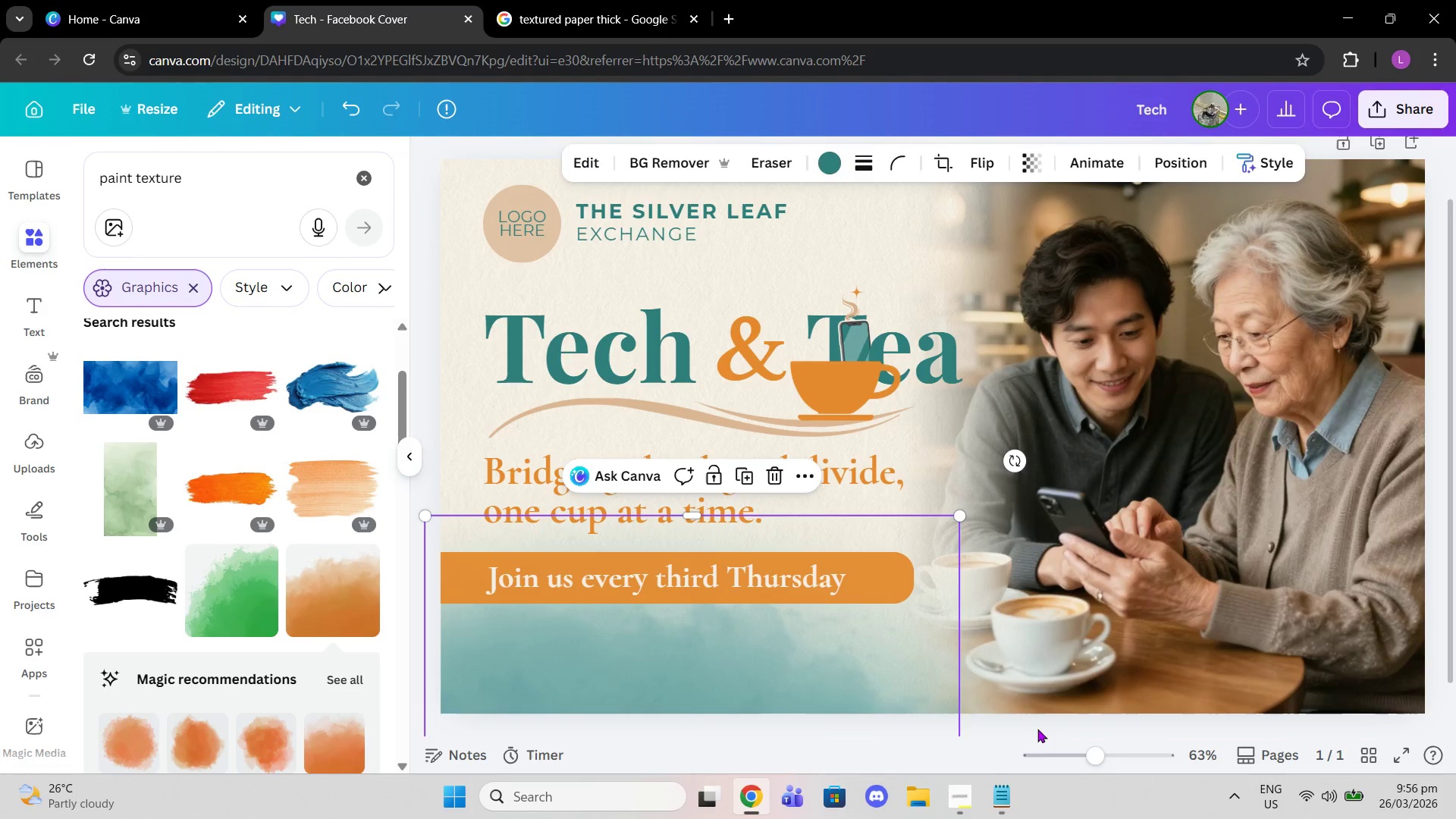 
left_click([1037, 729])
 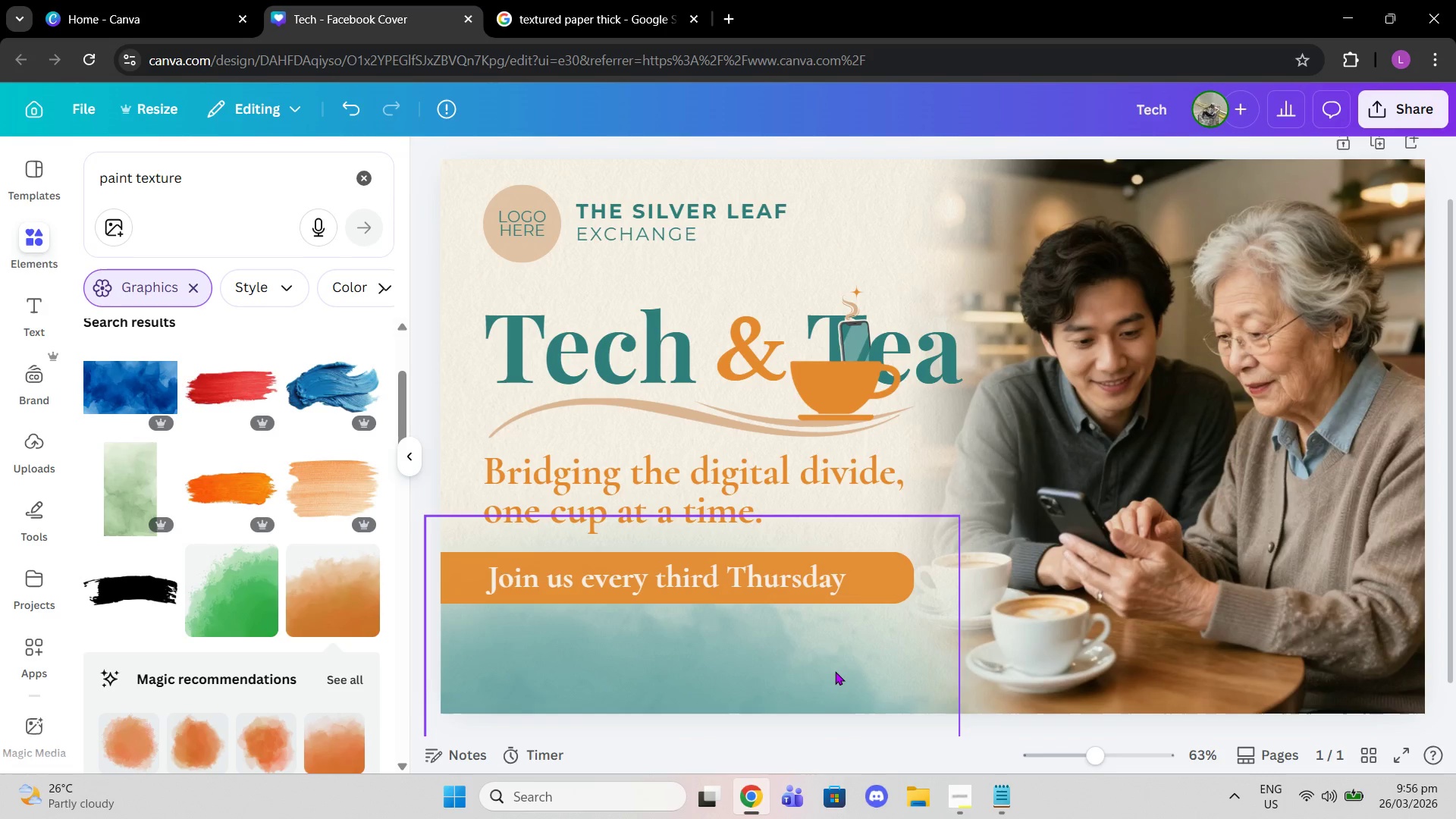 
left_click_drag(start_coordinate=[835, 671], to_coordinate=[826, 649])
 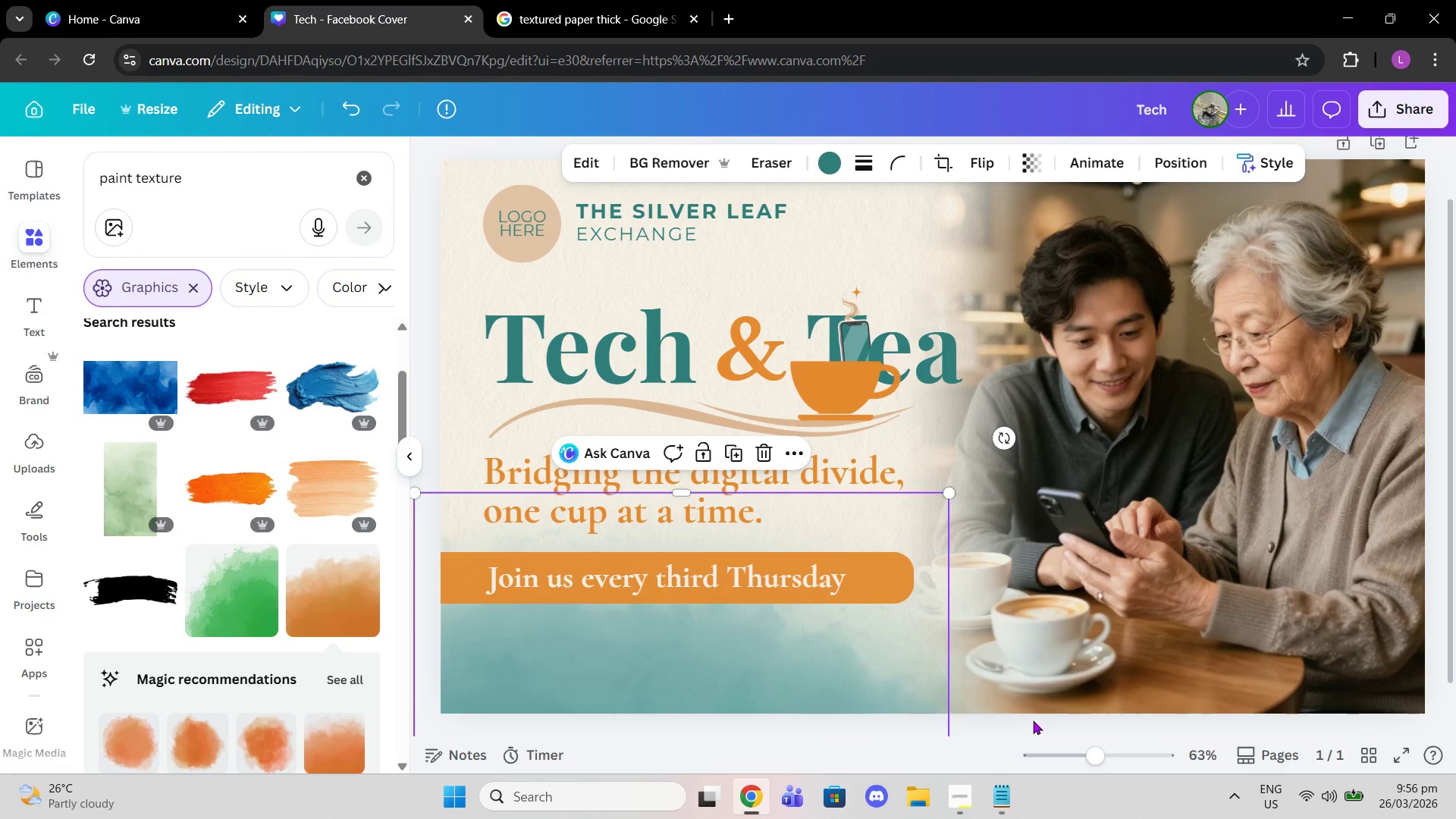 
left_click([1028, 718])
 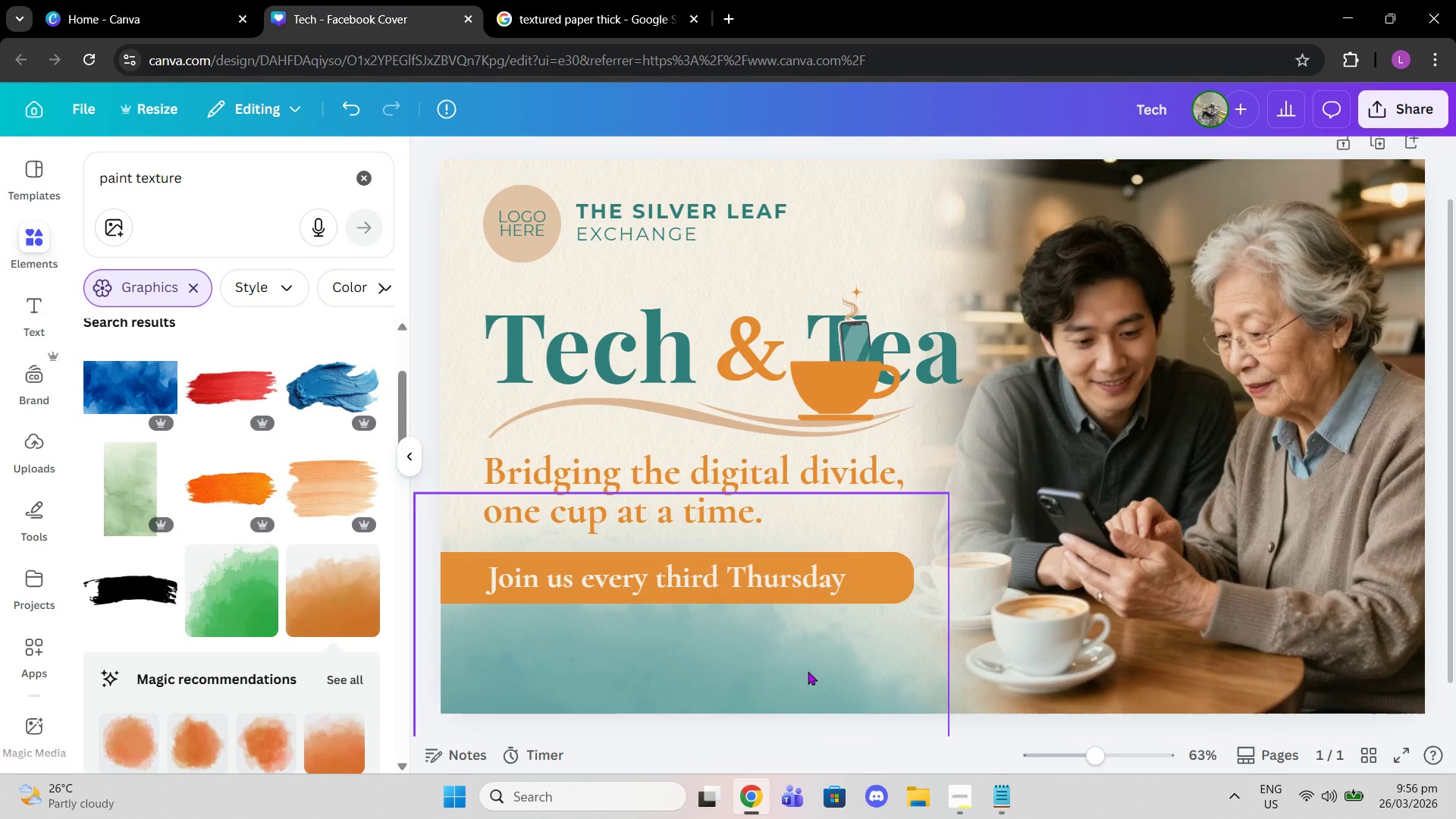 
left_click_drag(start_coordinate=[808, 671], to_coordinate=[807, 664])
 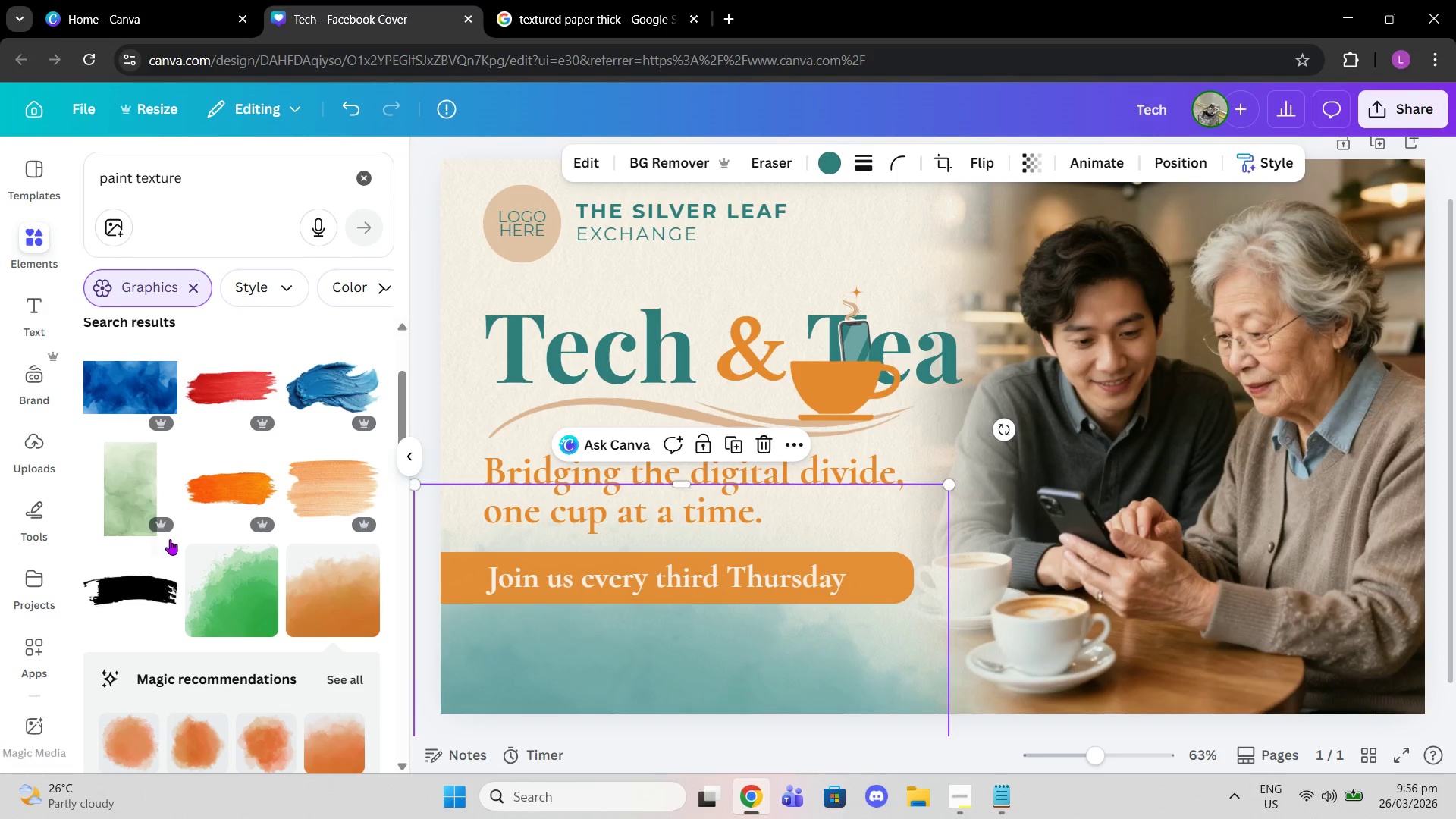 
scroll: coordinate [54, 664], scroll_direction: down, amount: 8.0
 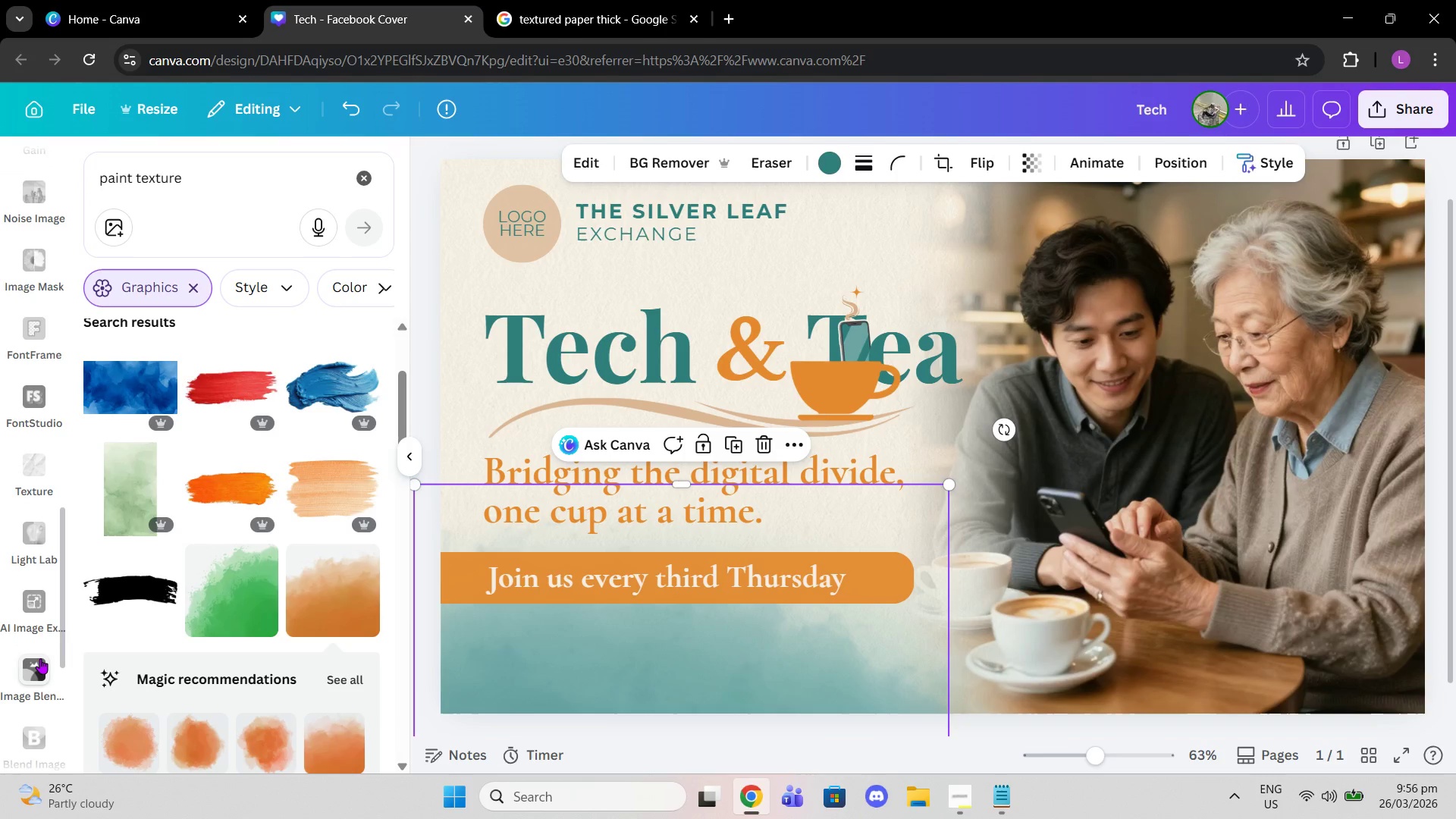 
left_click([40, 658])
 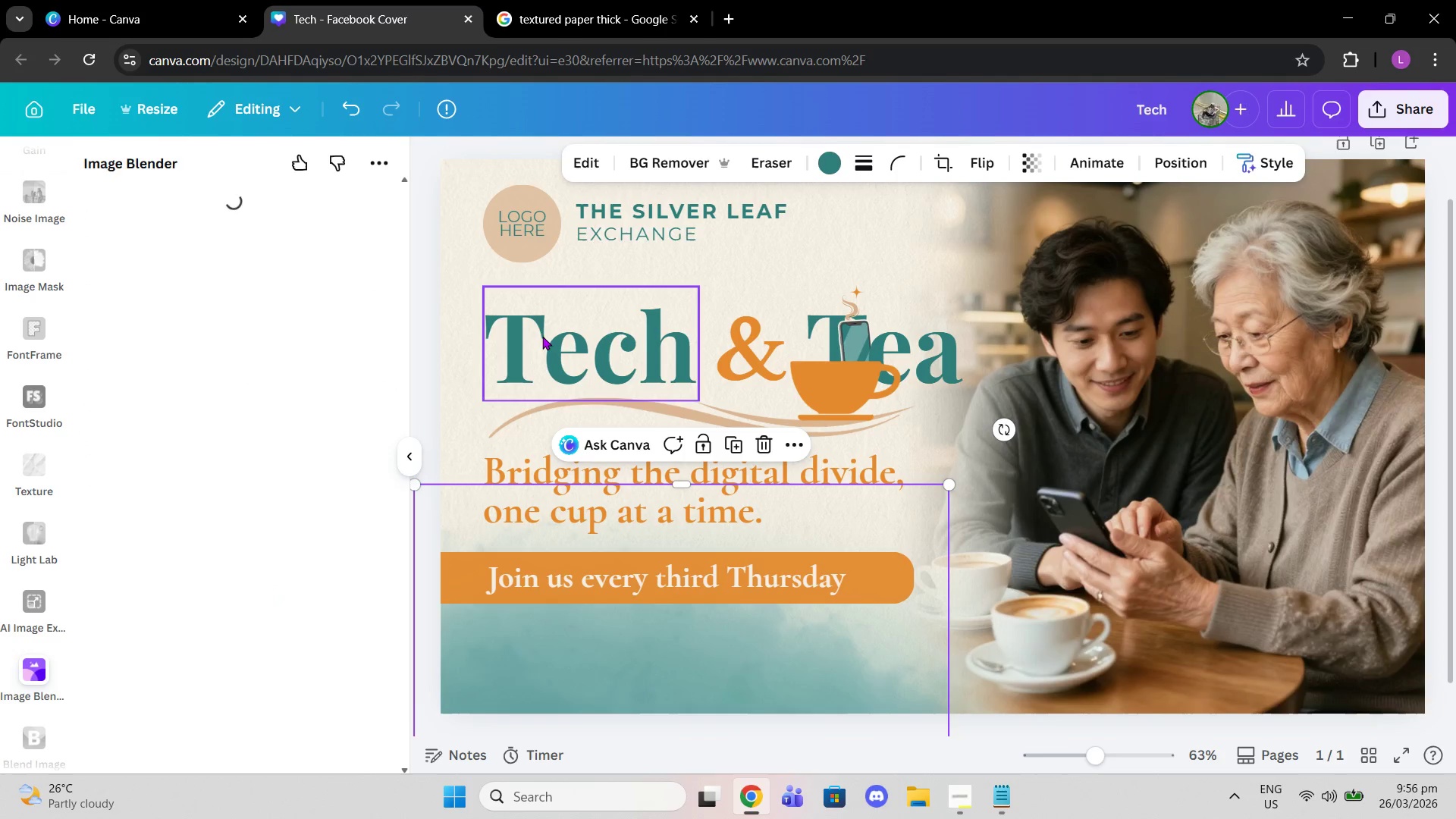 
wait(7.12)
 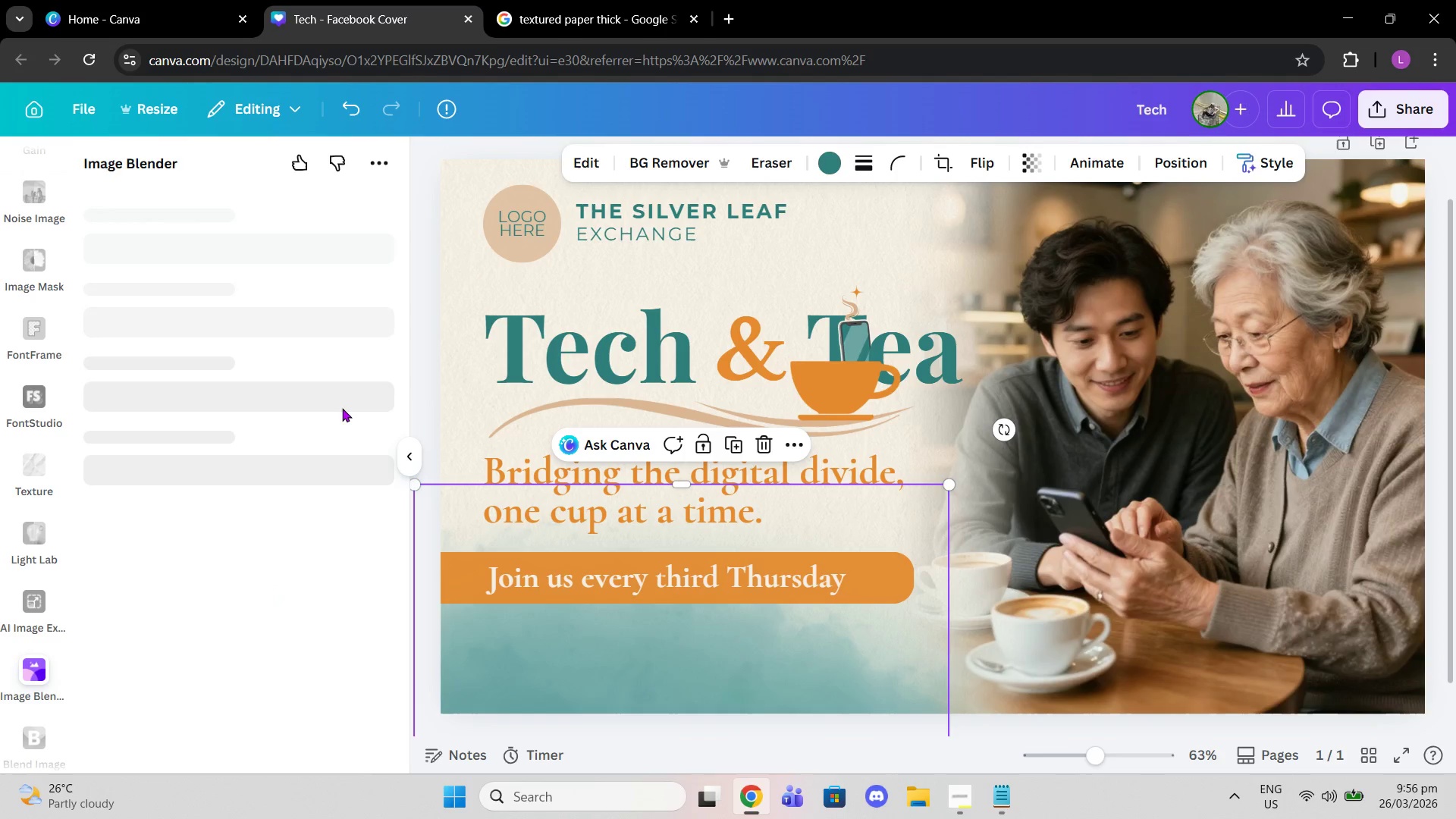 
left_click([885, 576])
 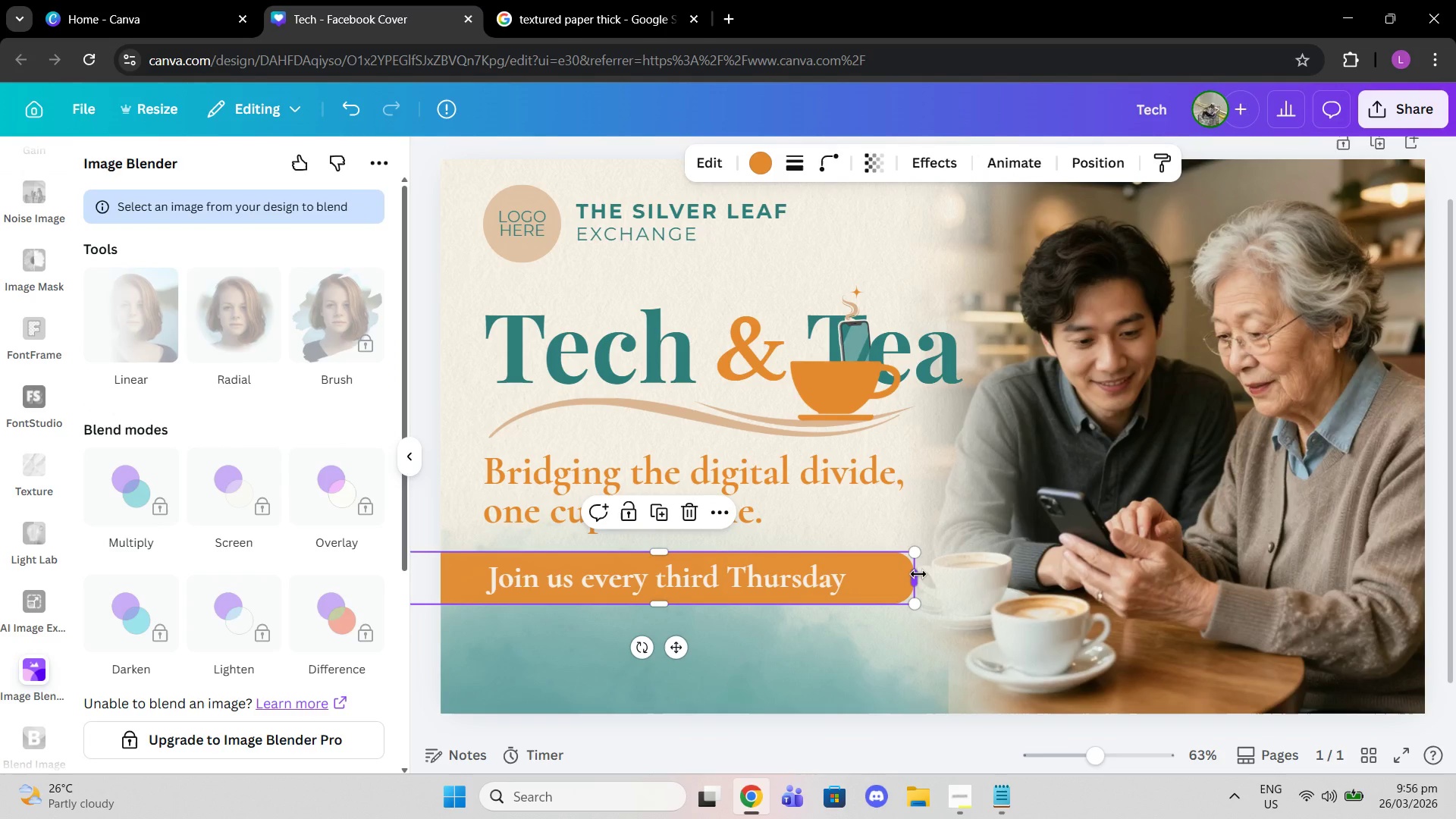 
left_click_drag(start_coordinate=[918, 574], to_coordinate=[912, 574])
 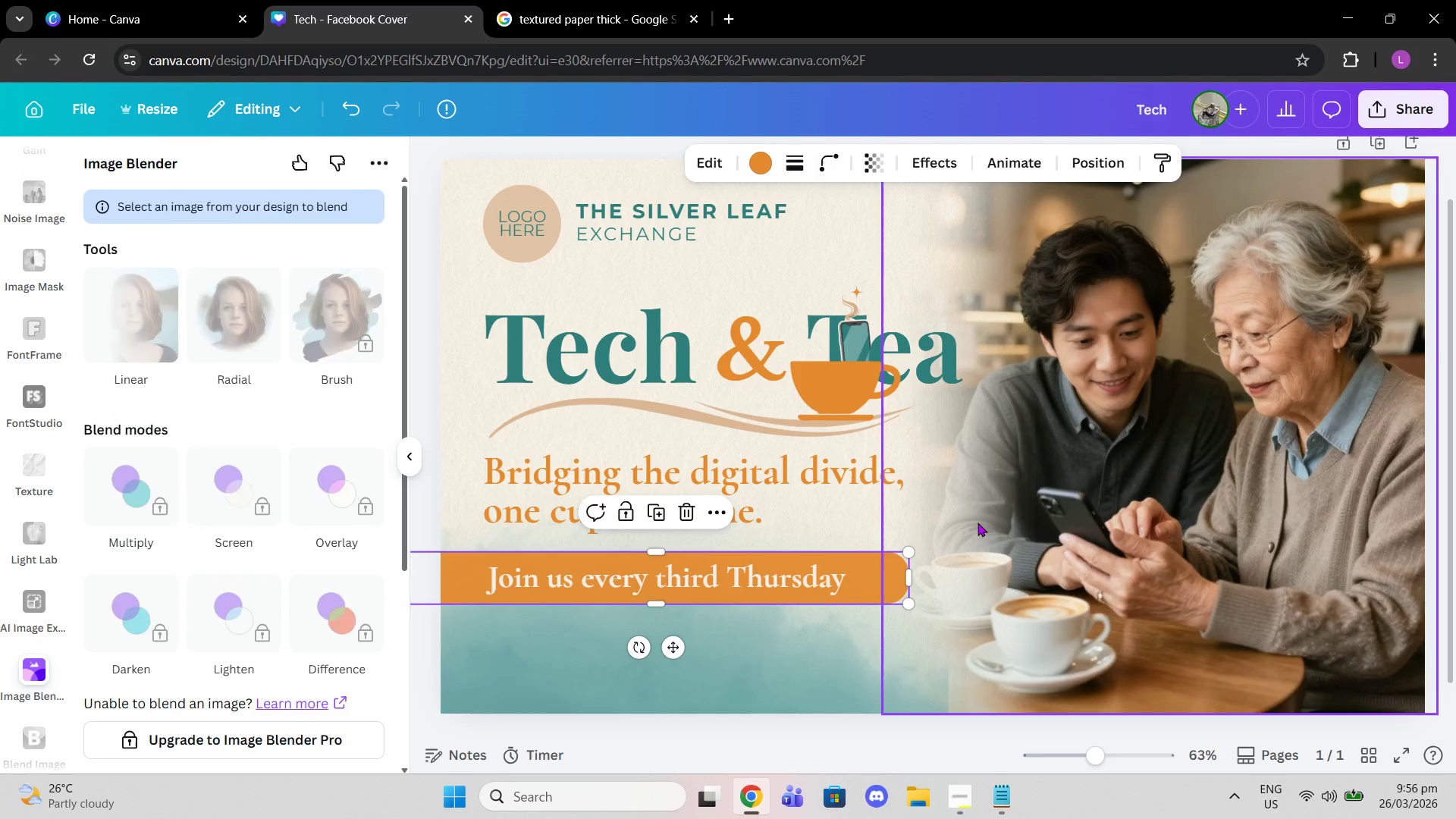 
left_click([977, 522])
 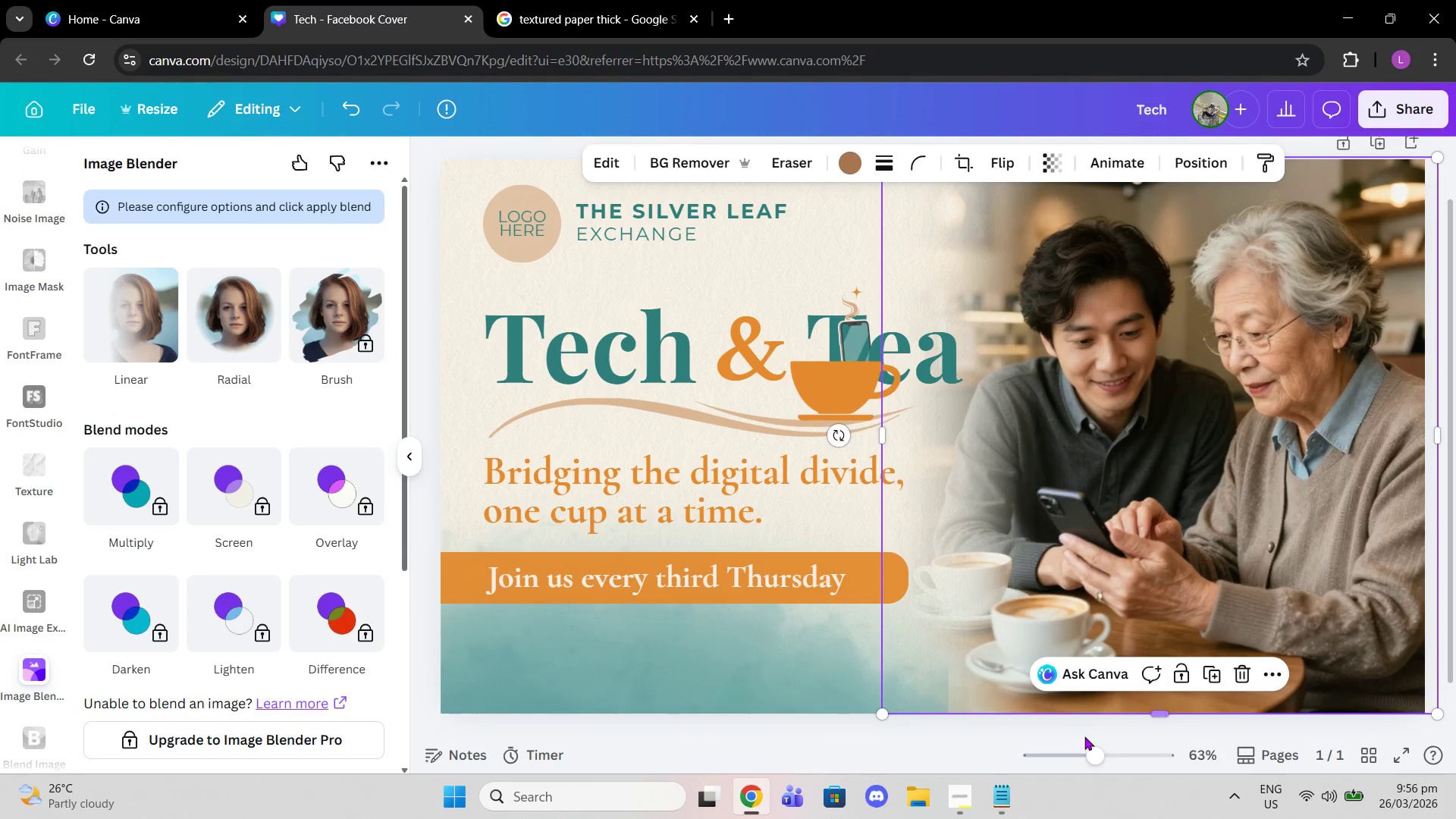 
left_click_drag(start_coordinate=[1106, 756], to_coordinate=[1123, 760])
 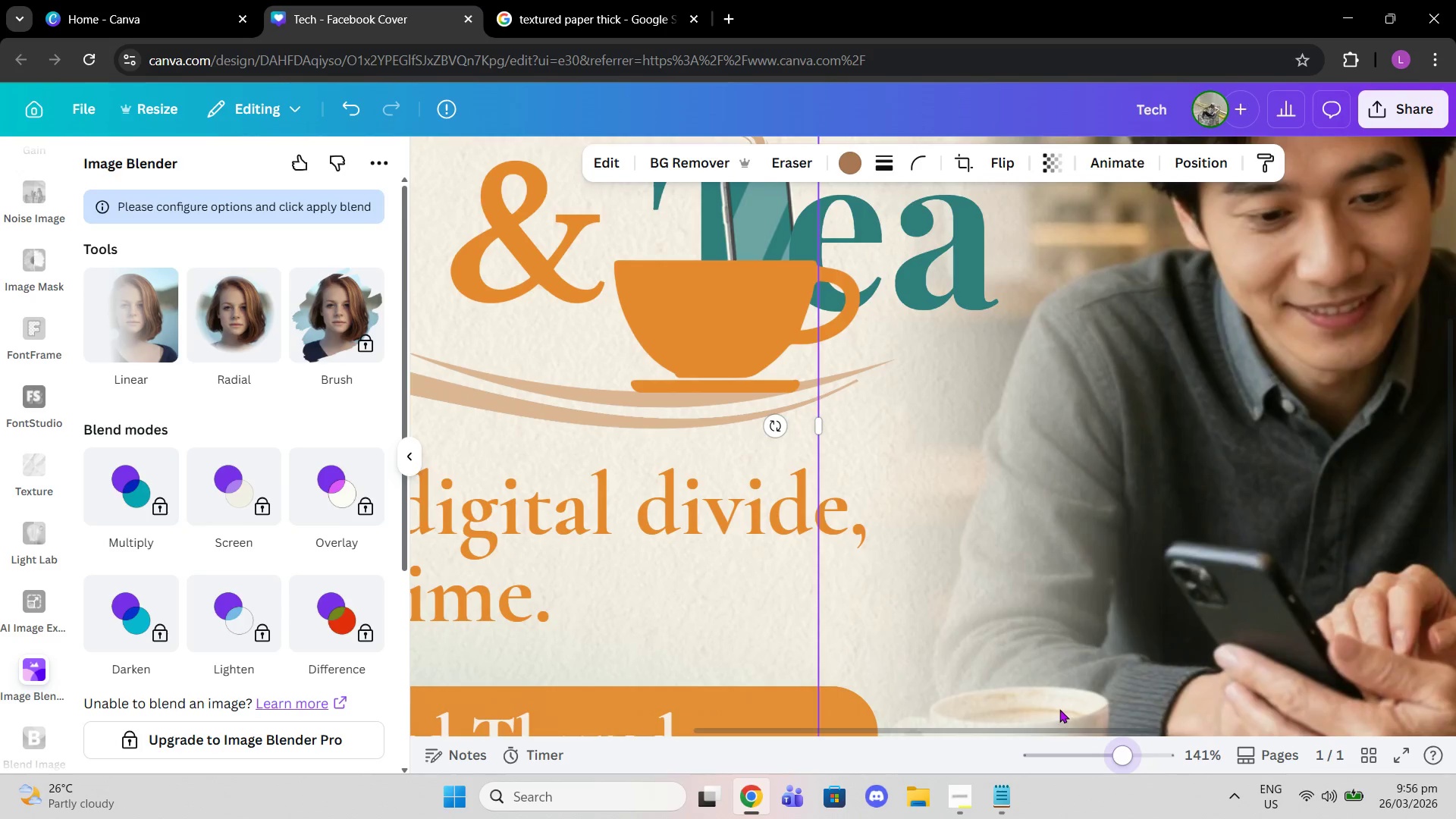 
scroll: coordinate [1056, 709], scroll_direction: down, amount: 2.0
 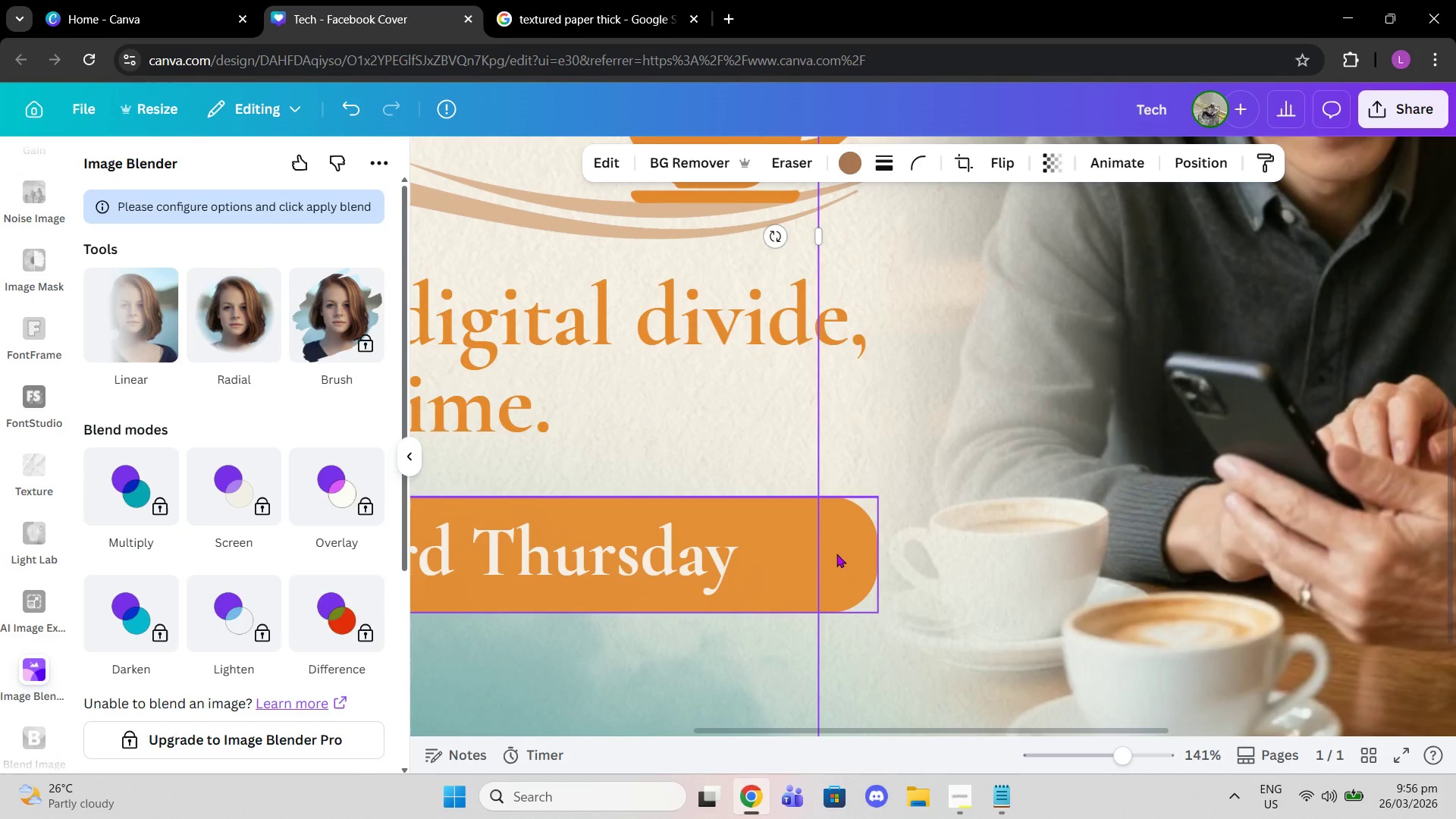 
left_click([836, 554])
 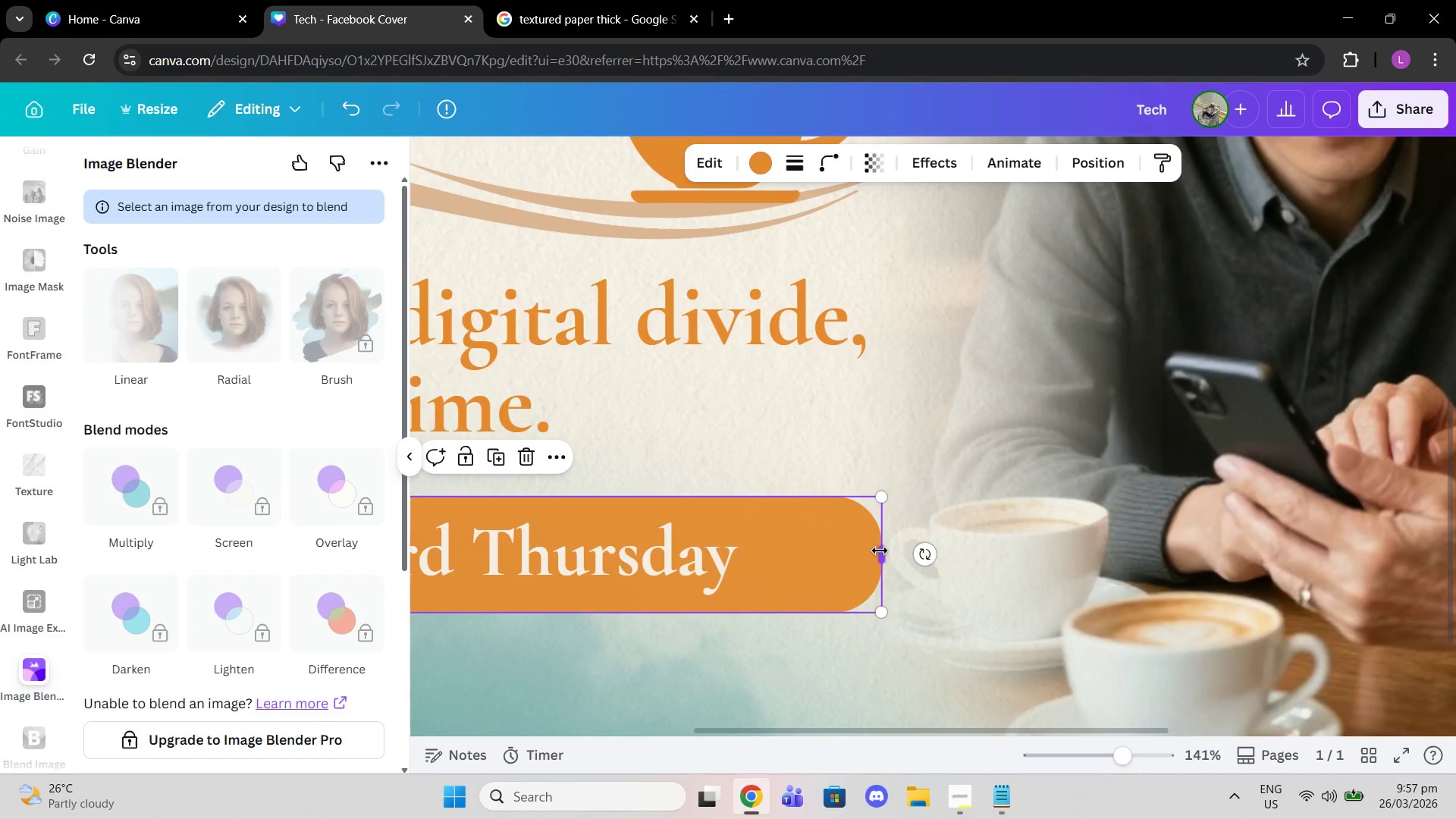 
scroll: coordinate [935, 670], scroll_direction: down, amount: 4.0
 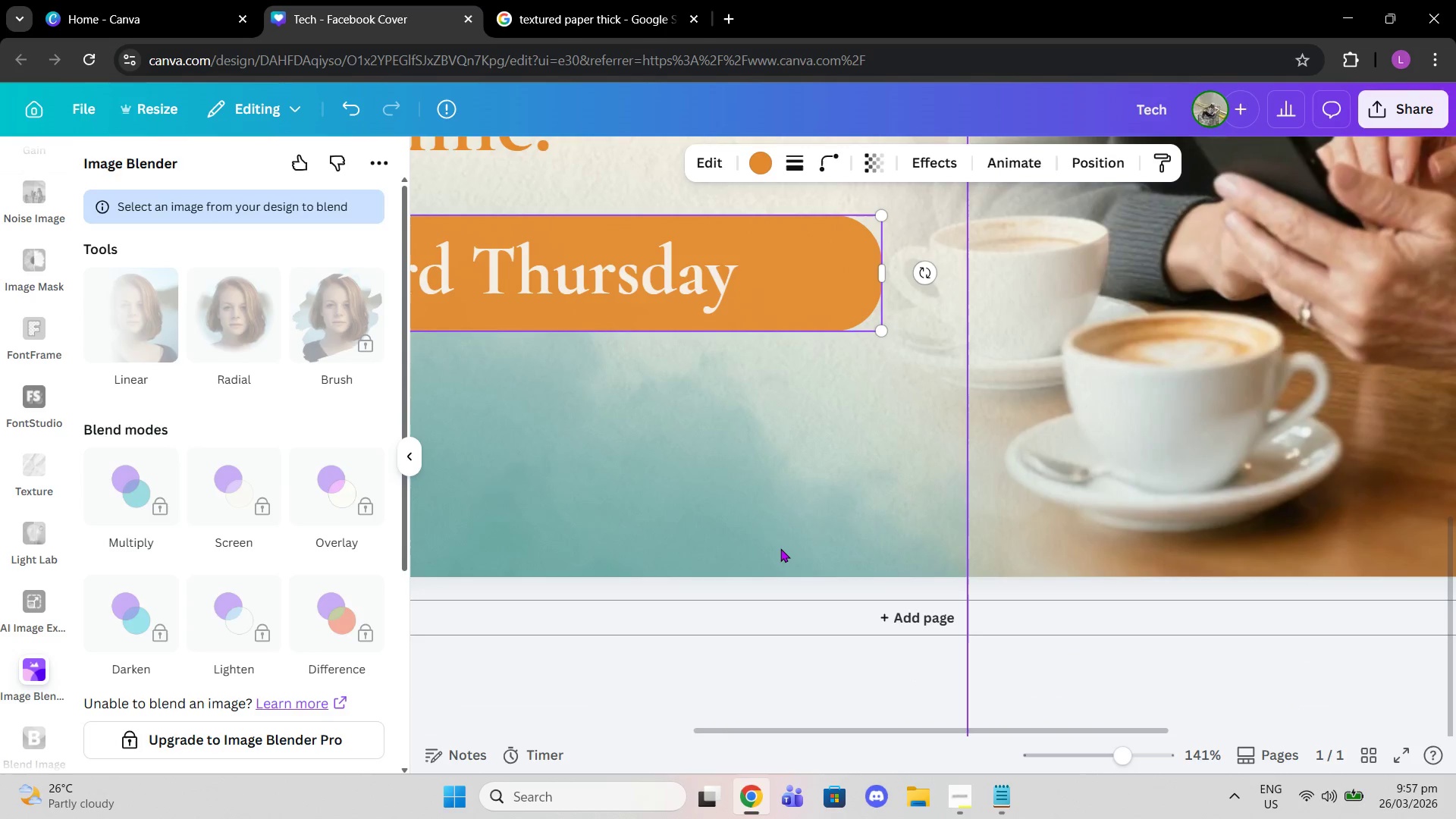 
left_click([780, 548])
 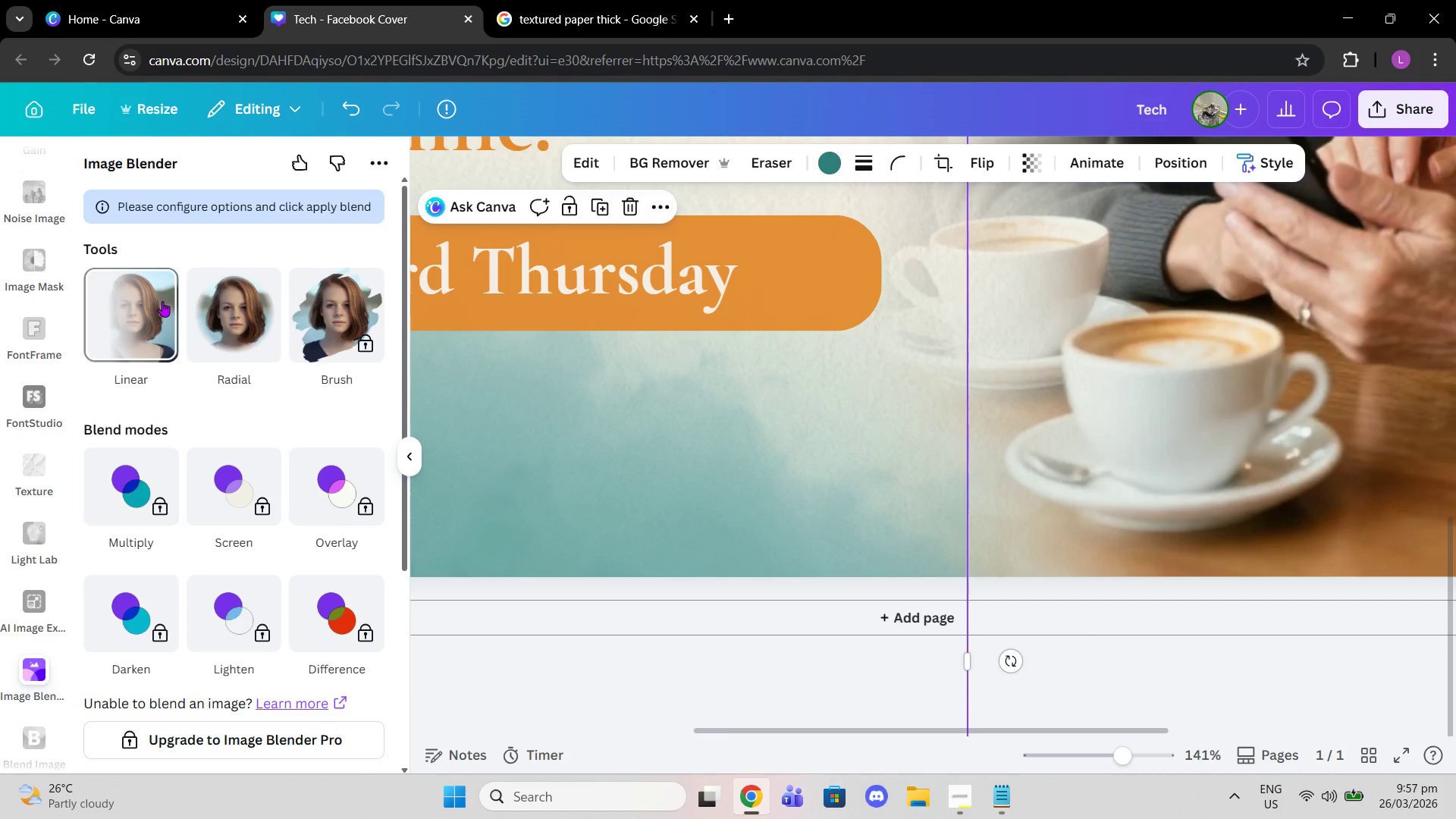 
left_click([162, 301])
 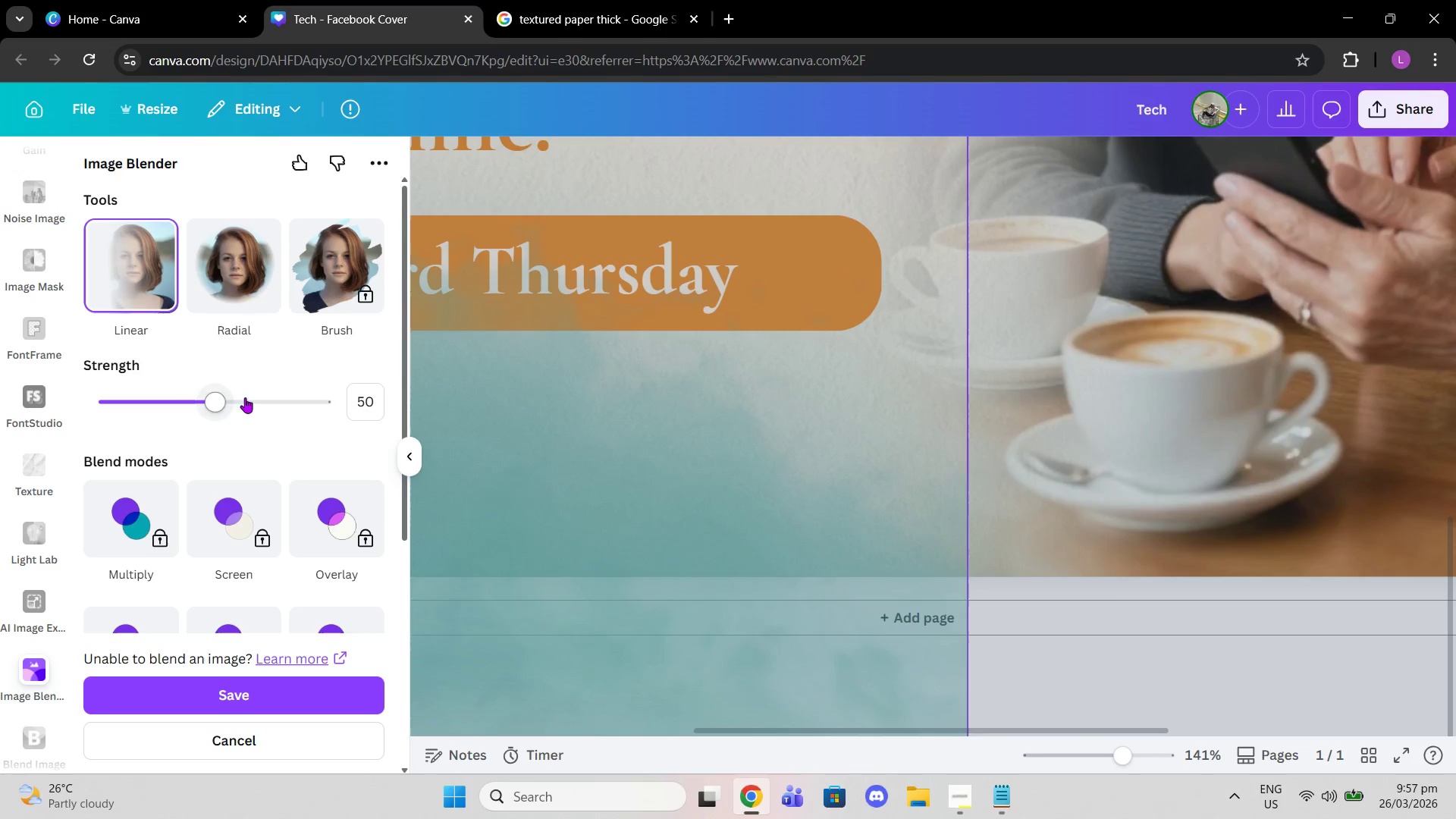 
left_click([243, 293])
 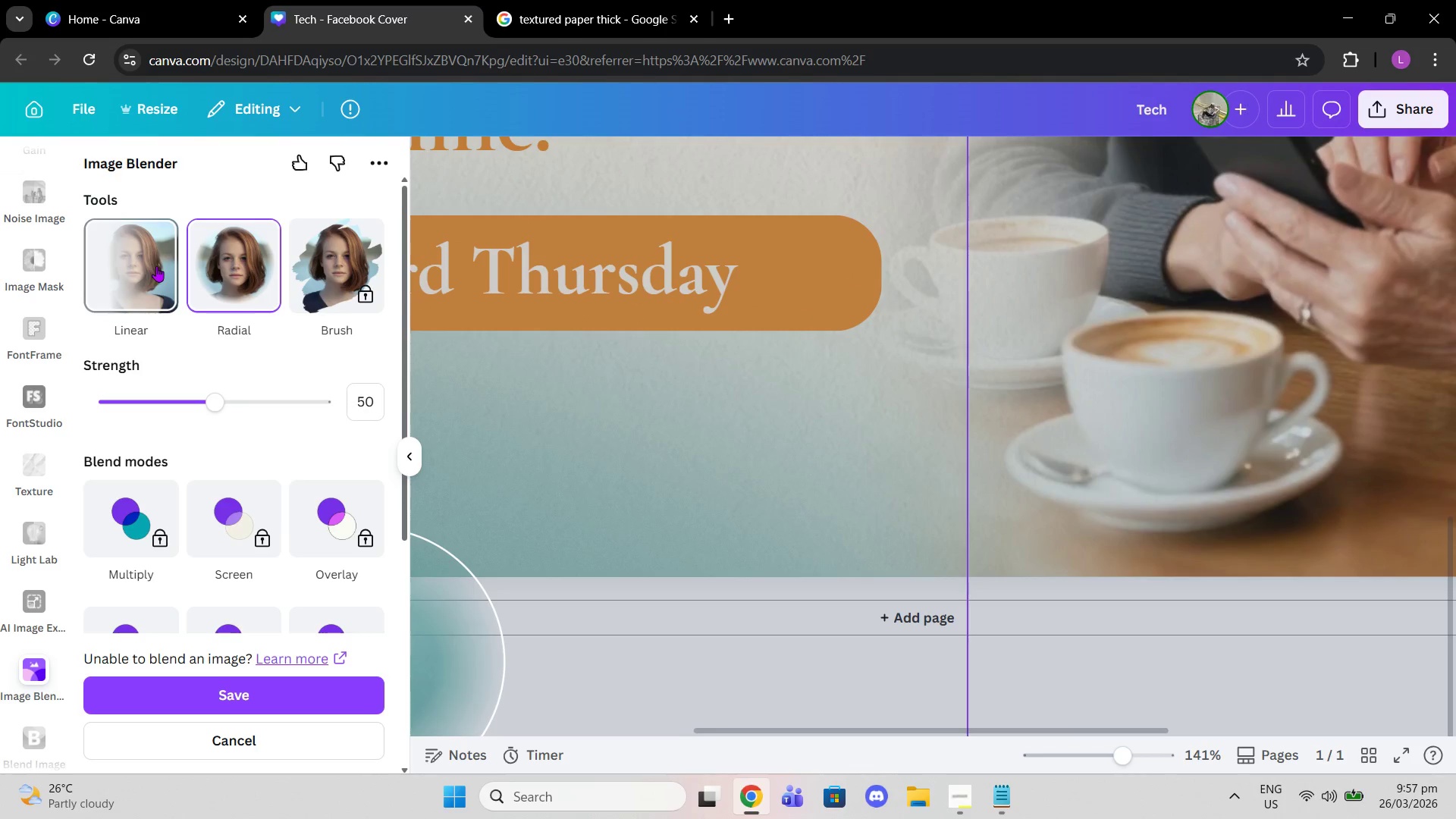 
left_click([156, 266])
 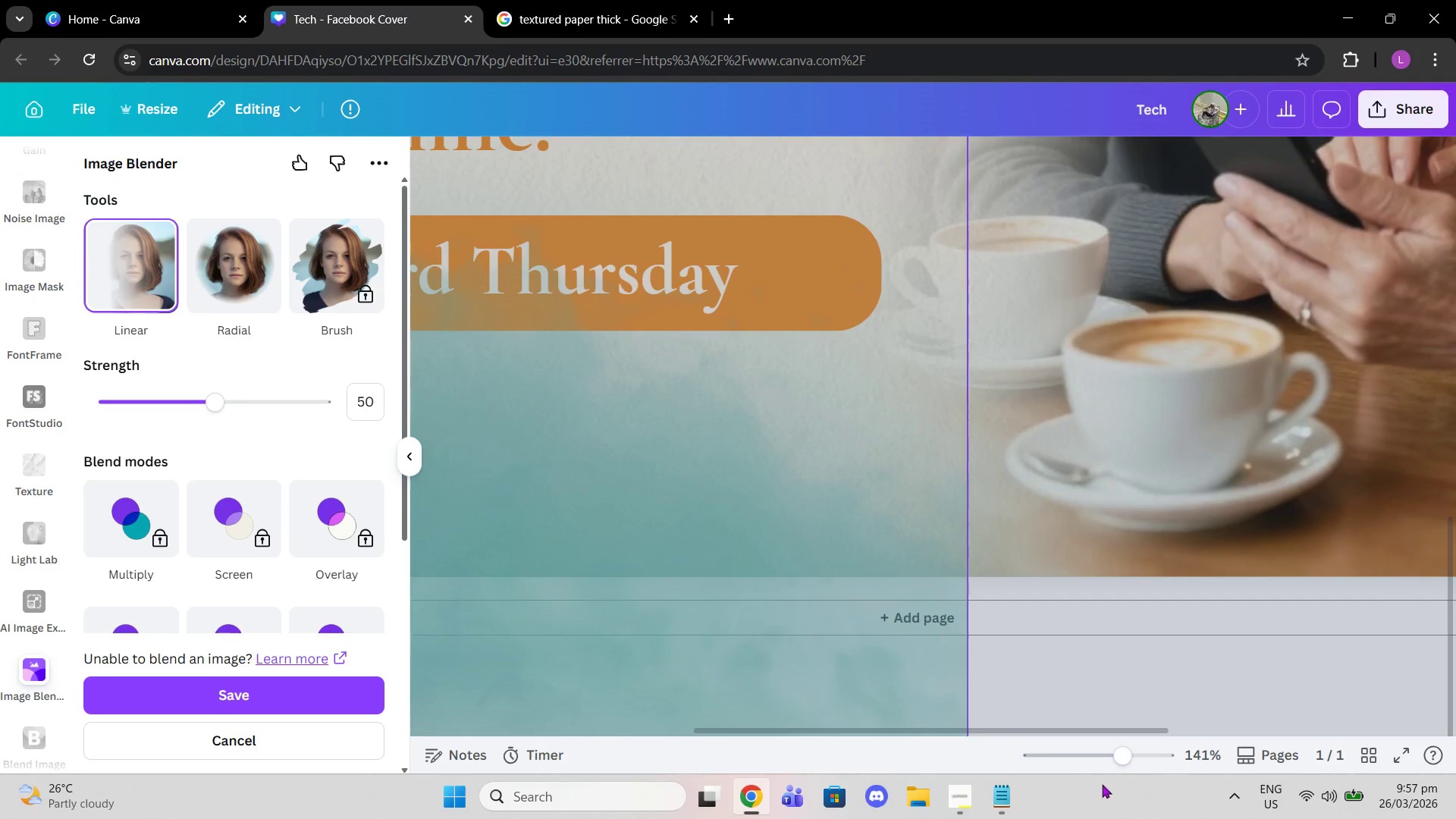 
left_click_drag(start_coordinate=[1101, 767], to_coordinate=[1092, 768])
 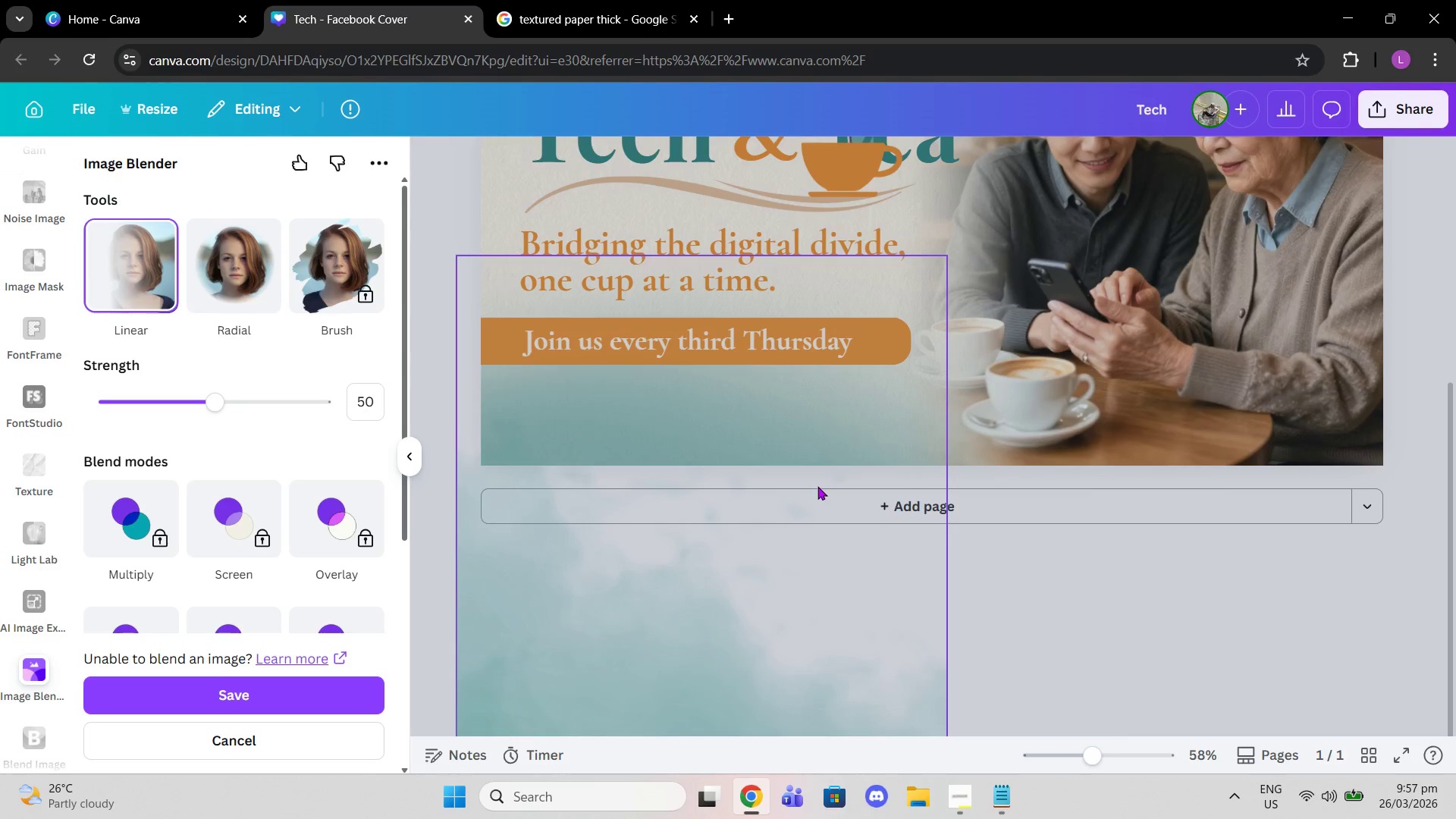 
left_click_drag(start_coordinate=[812, 485], to_coordinate=[844, 466])
 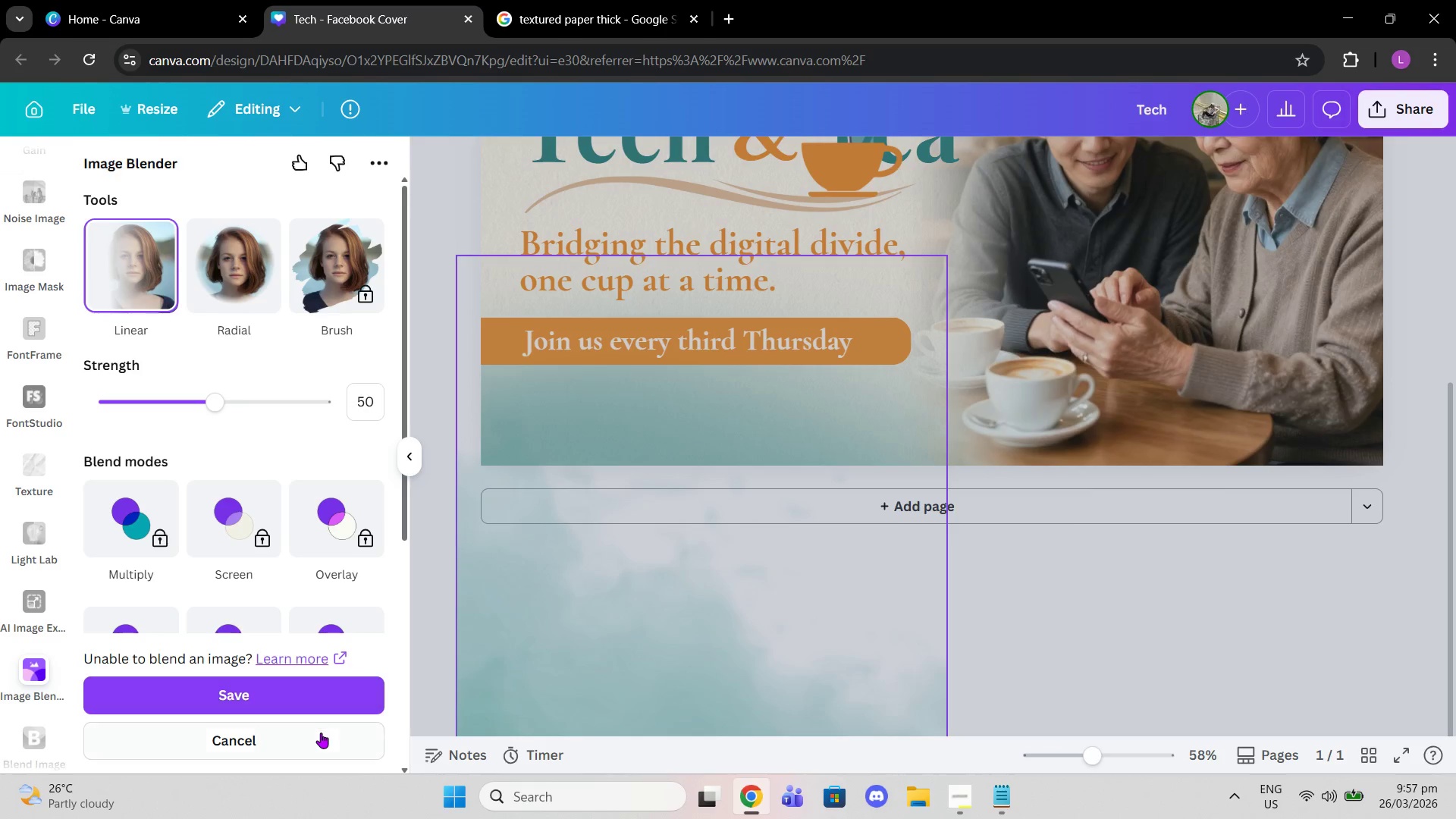 
left_click([321, 734])
 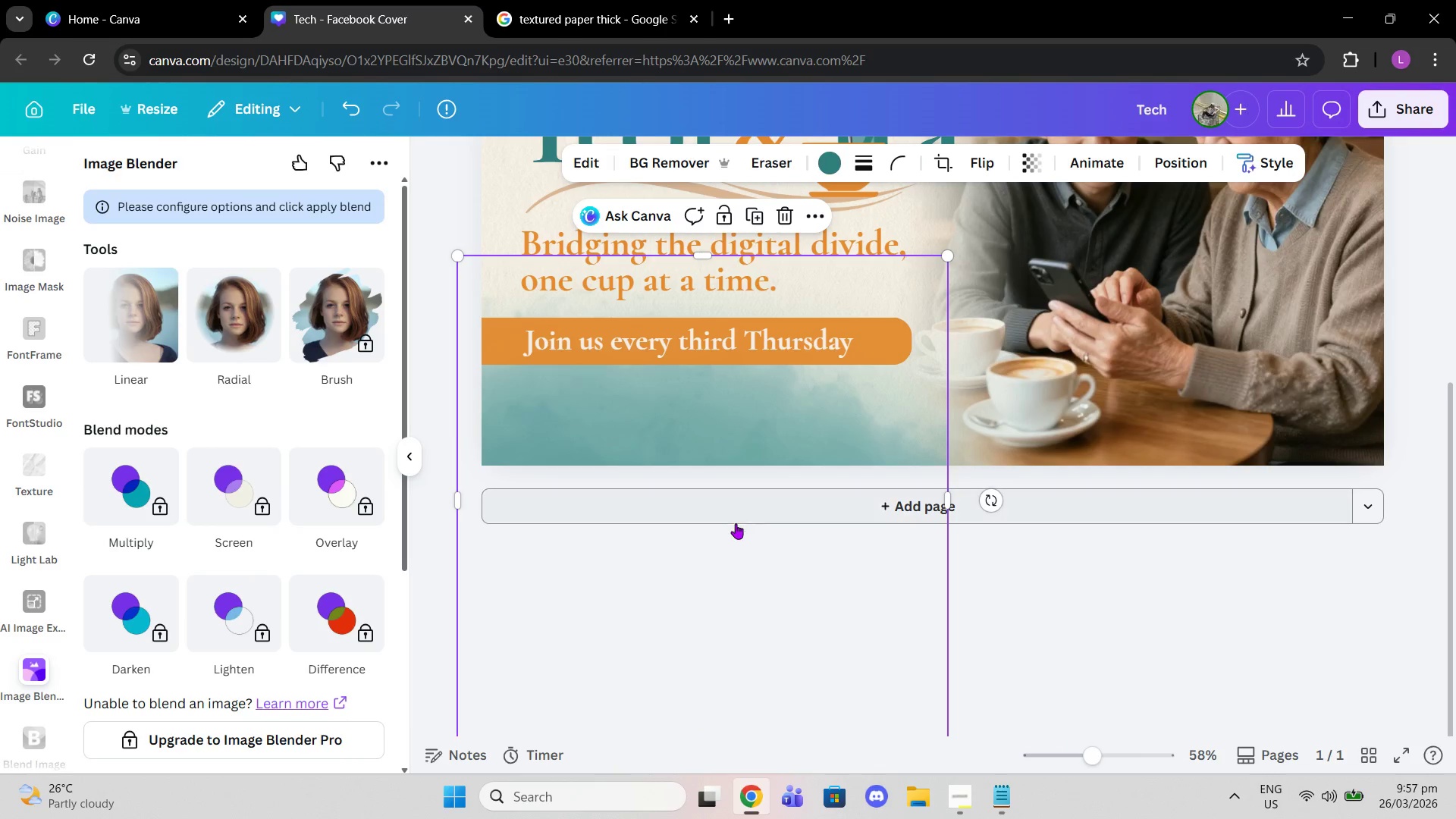 
scroll: coordinate [753, 578], scroll_direction: up, amount: 2.0
 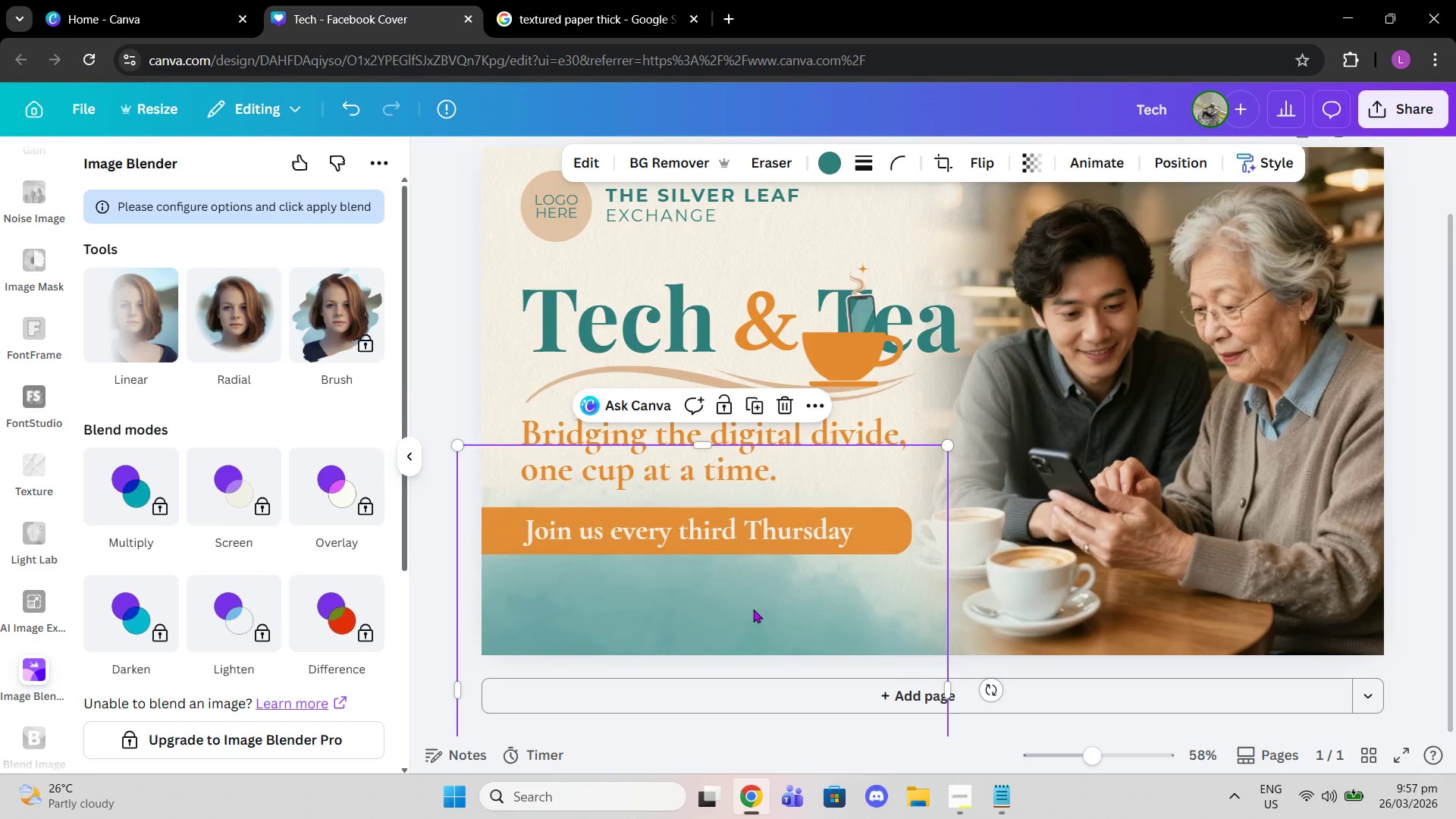 
left_click_drag(start_coordinate=[753, 609], to_coordinate=[742, 344])
 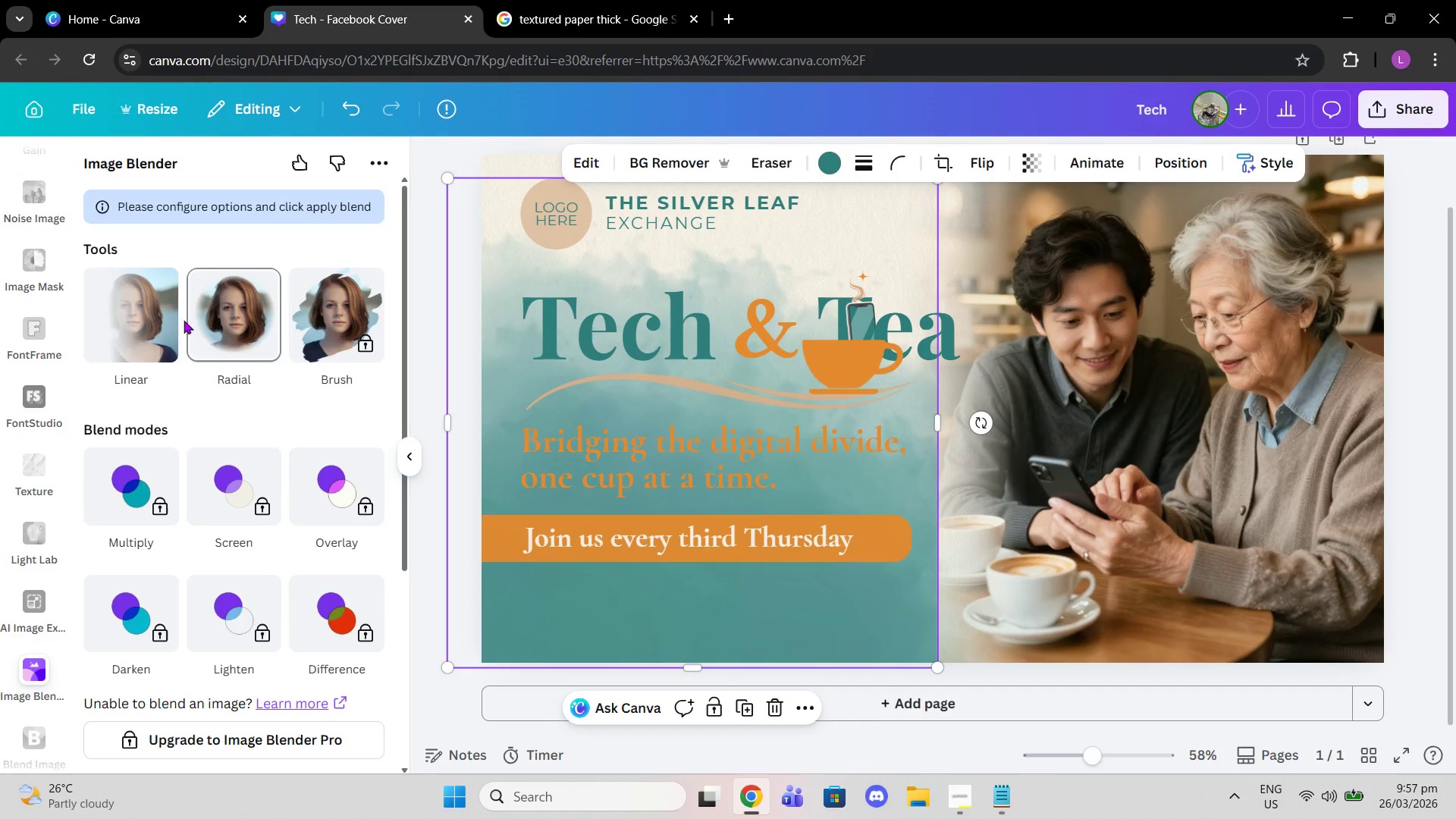 
left_click([168, 317])
 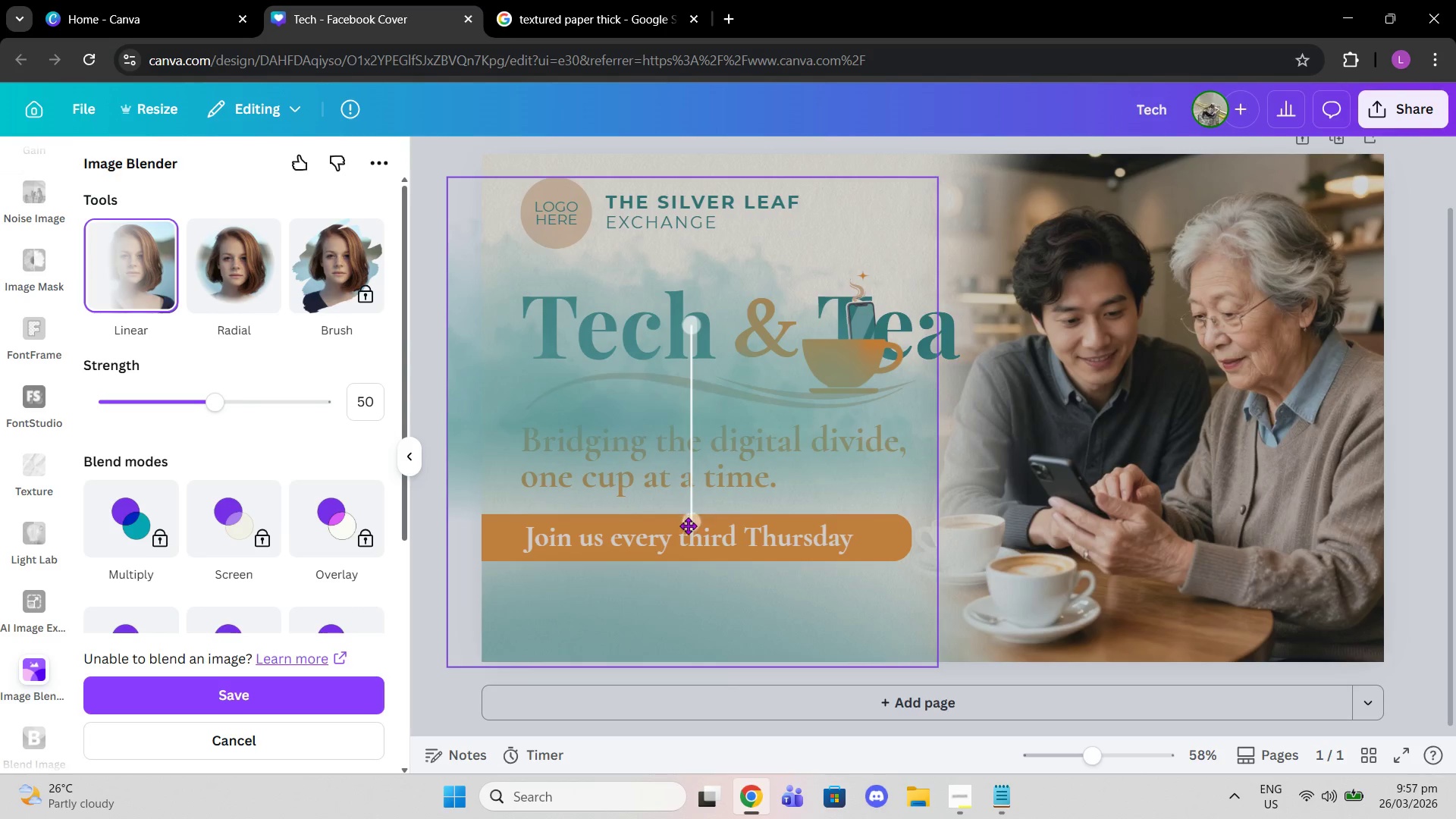 
left_click_drag(start_coordinate=[691, 514], to_coordinate=[902, 403])
 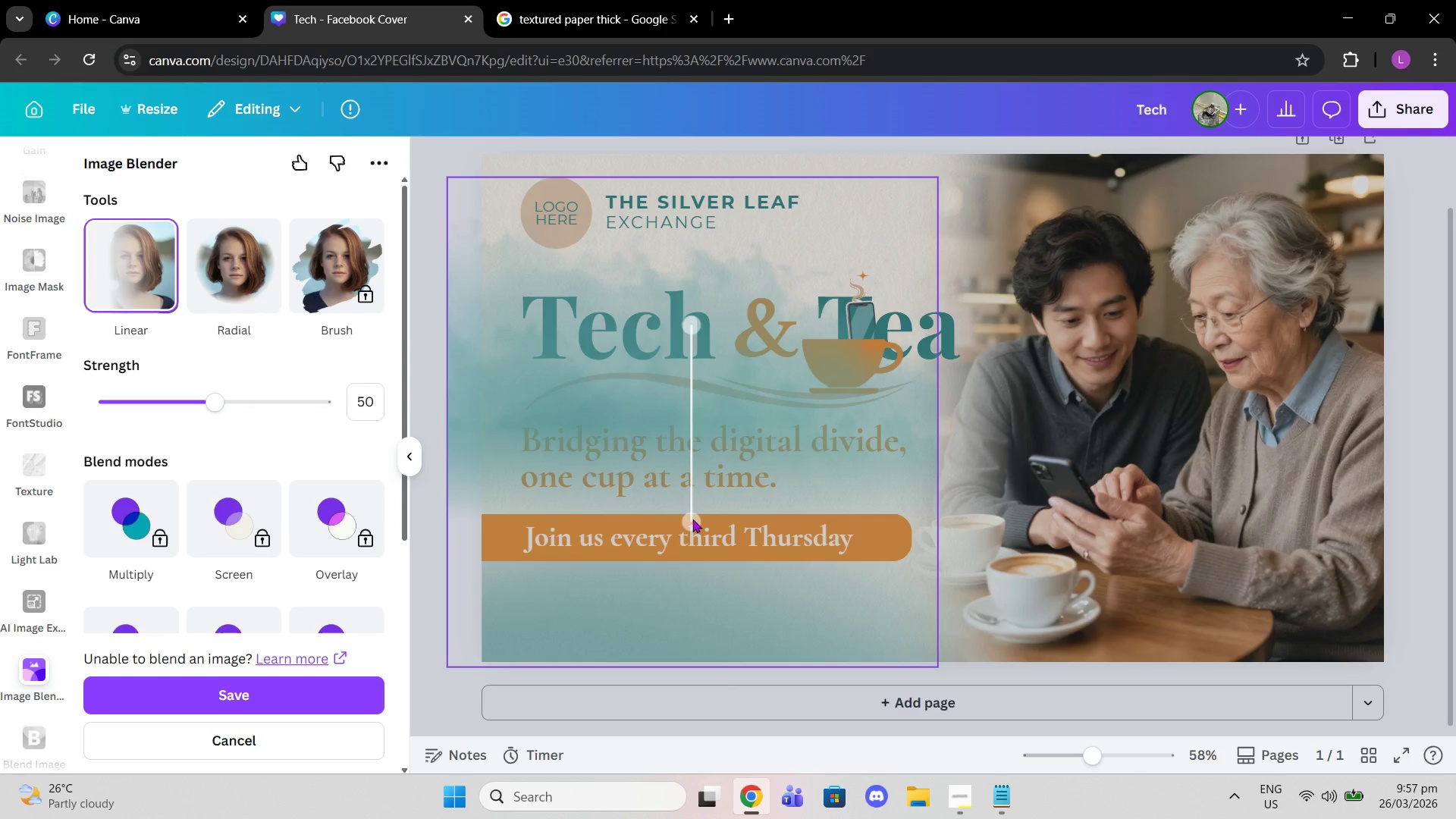 
left_click_drag(start_coordinate=[692, 519], to_coordinate=[844, 441])
 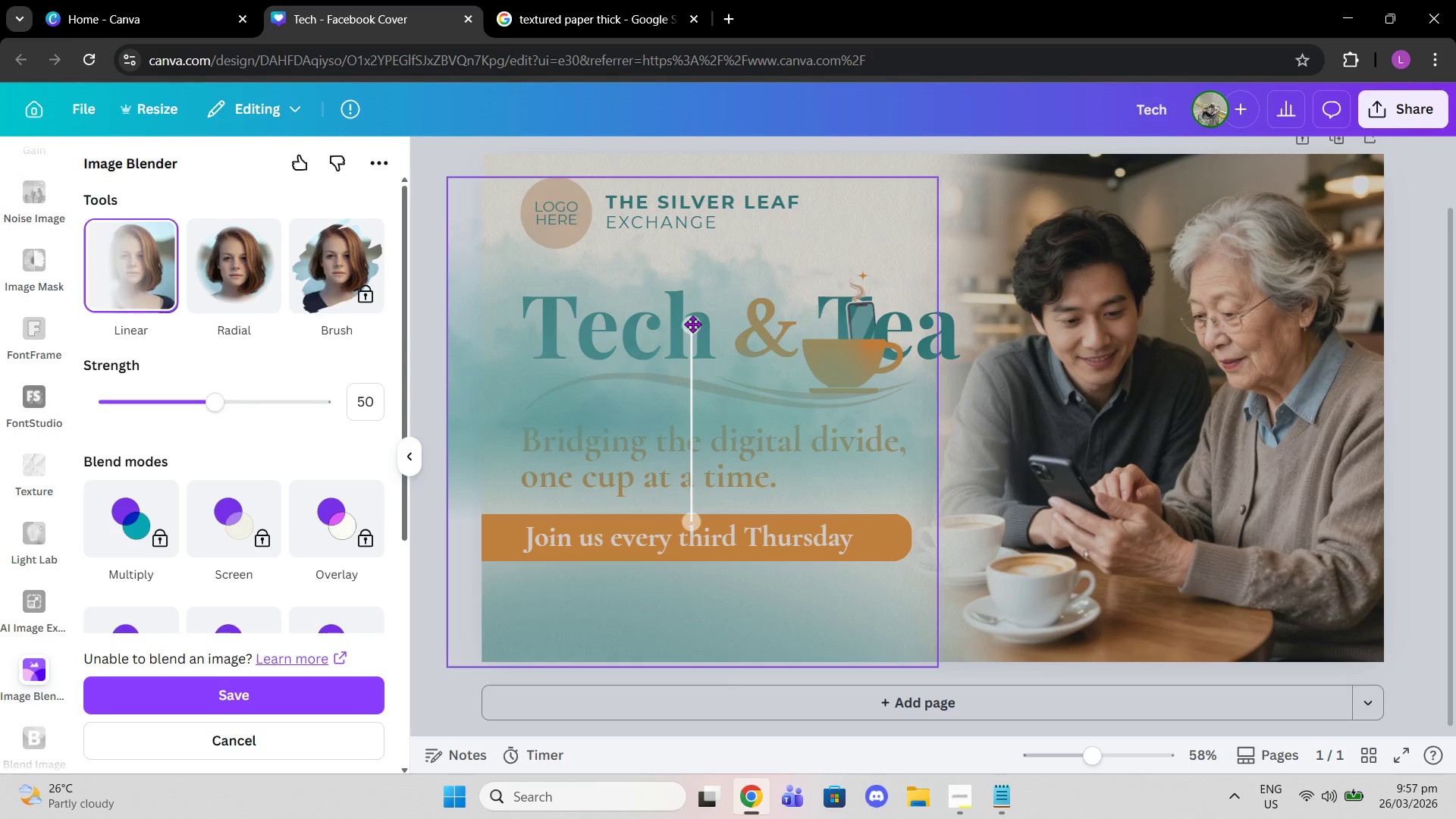 
left_click_drag(start_coordinate=[692, 324], to_coordinate=[620, 464])
 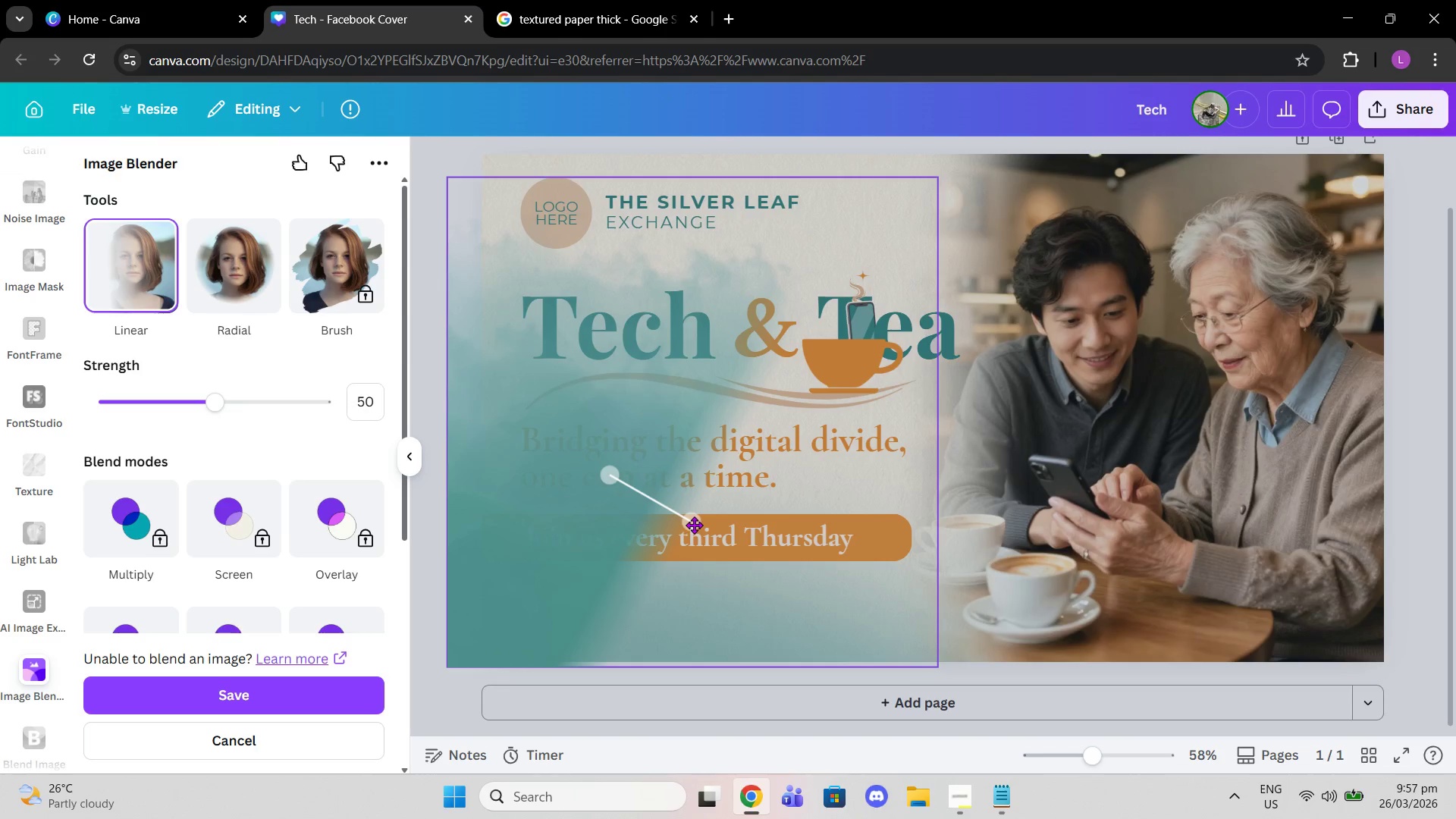 
left_click_drag(start_coordinate=[694, 525], to_coordinate=[991, 495])
 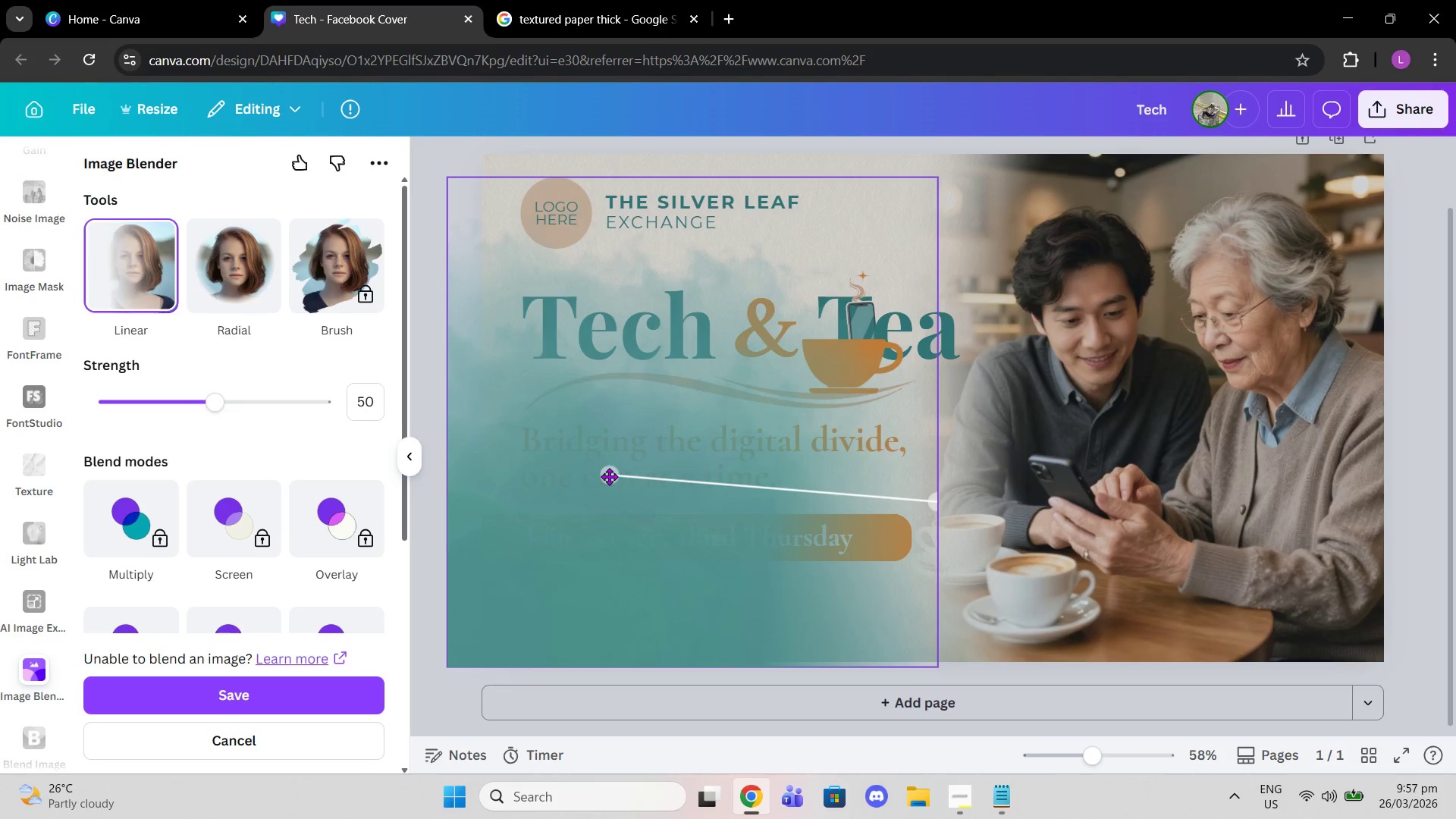 
left_click_drag(start_coordinate=[608, 476], to_coordinate=[694, 438])
 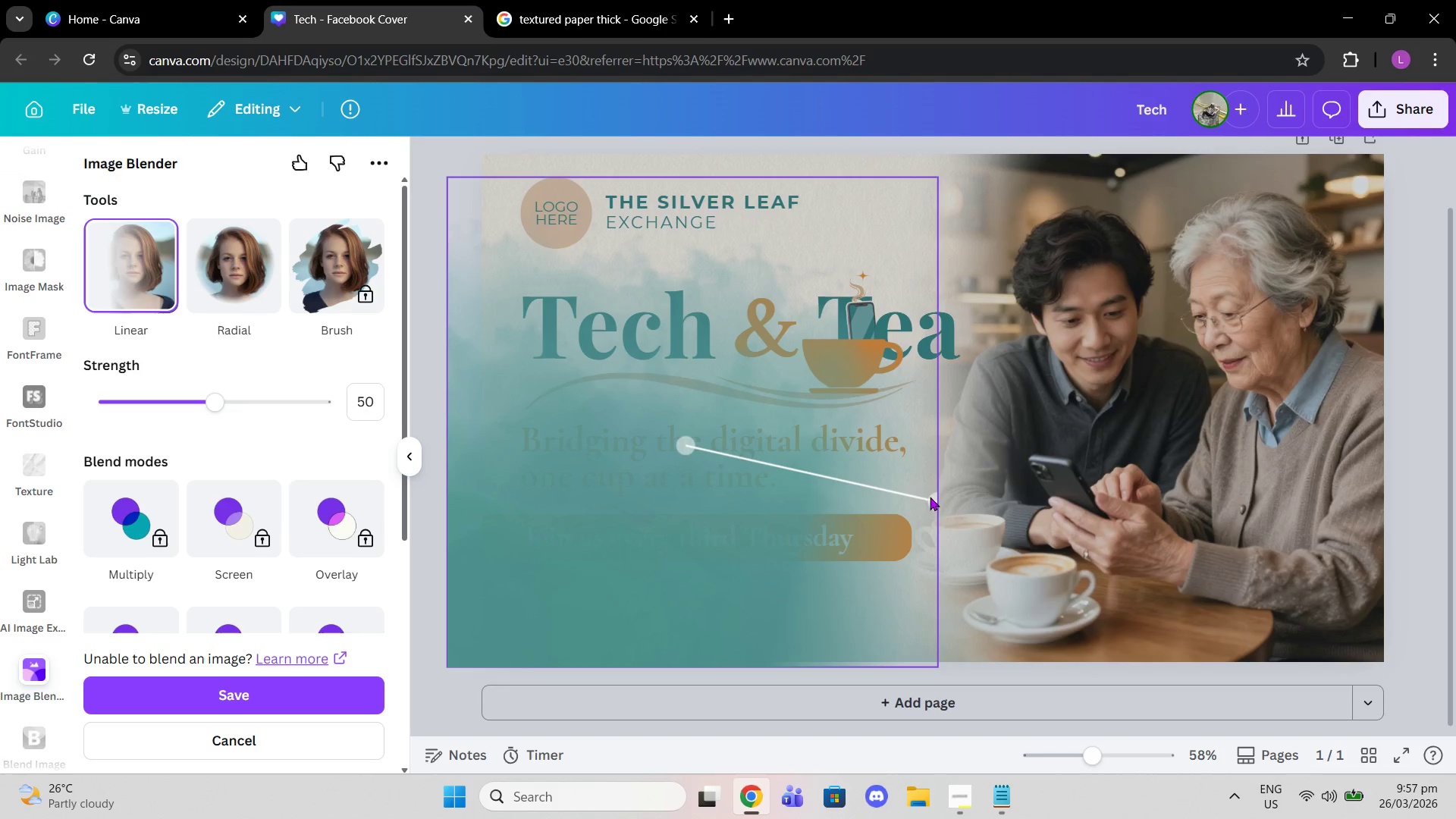 
left_click_drag(start_coordinate=[930, 497], to_coordinate=[985, 436])
 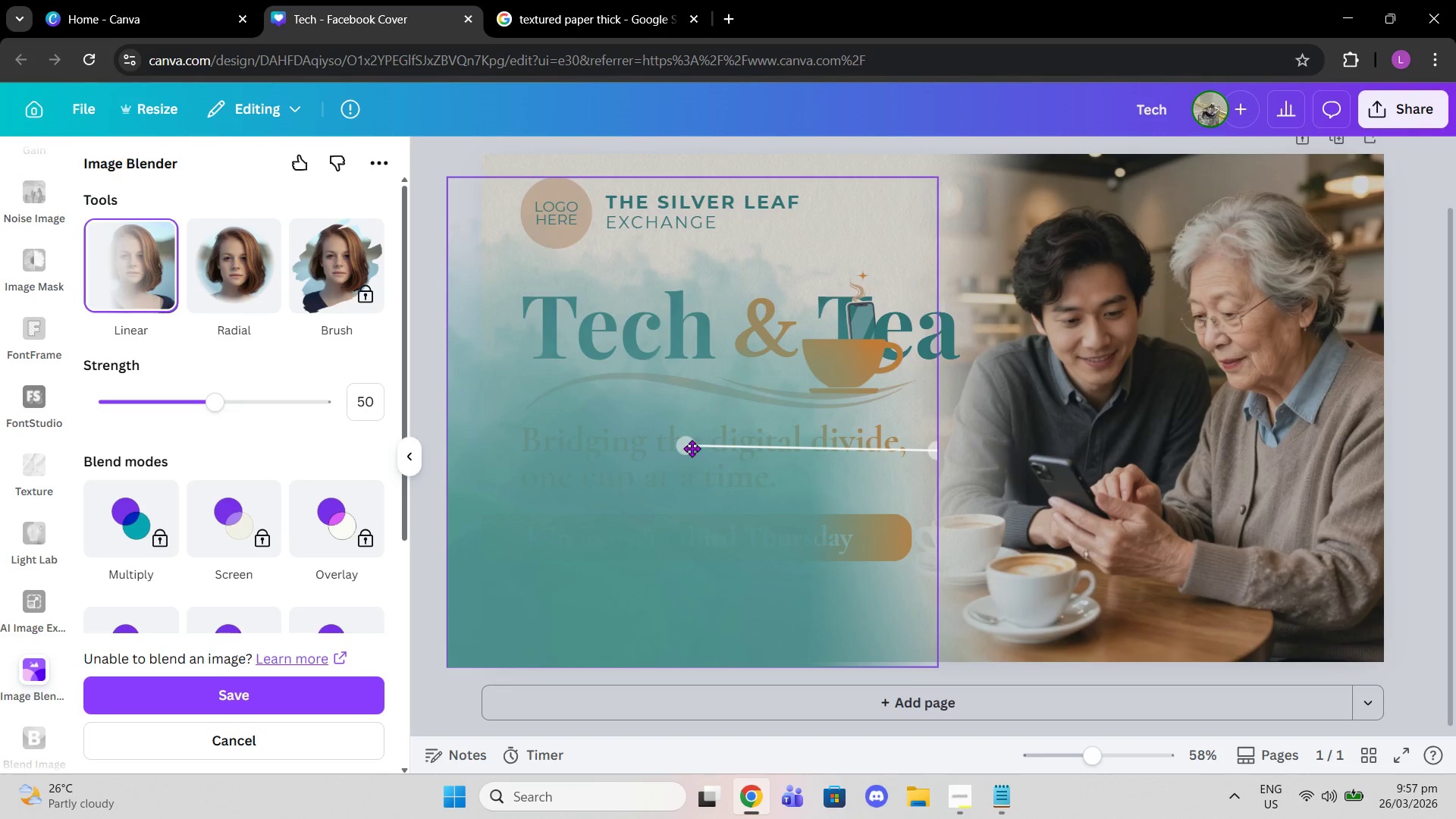 
left_click_drag(start_coordinate=[692, 448], to_coordinate=[761, 438])
 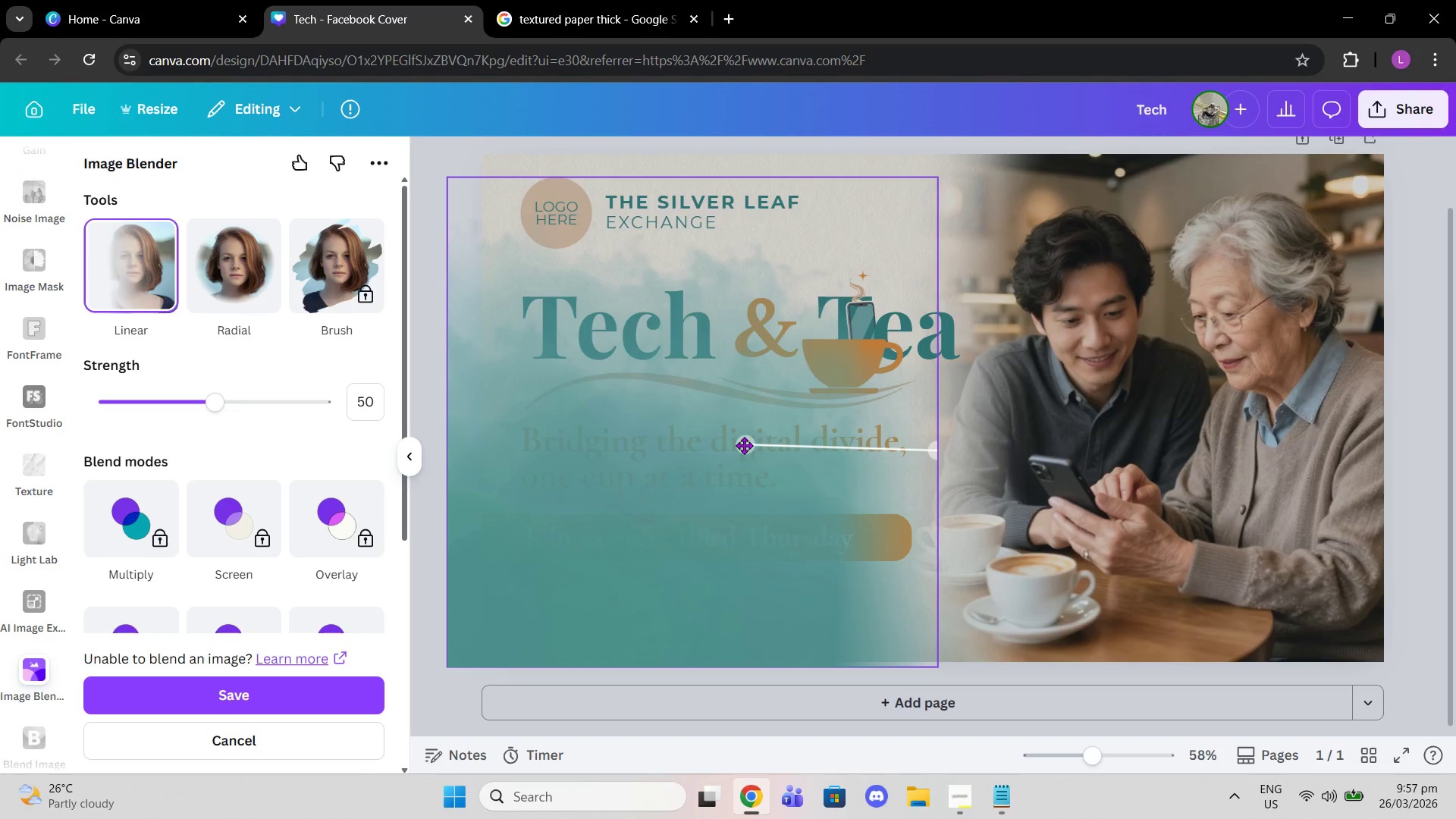 
left_click_drag(start_coordinate=[744, 445], to_coordinate=[720, 406])
 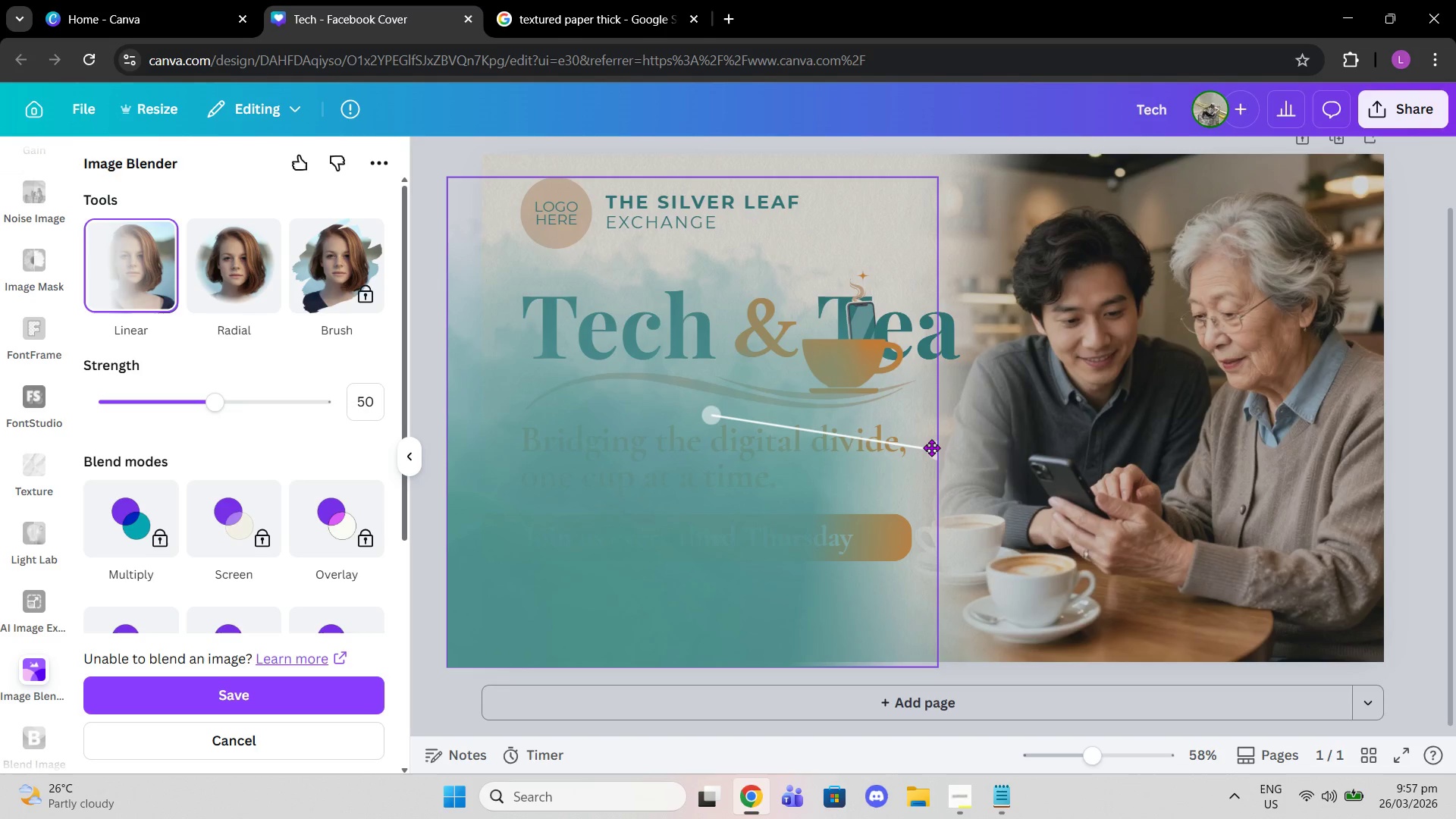 
left_click_drag(start_coordinate=[931, 448], to_coordinate=[951, 376])
 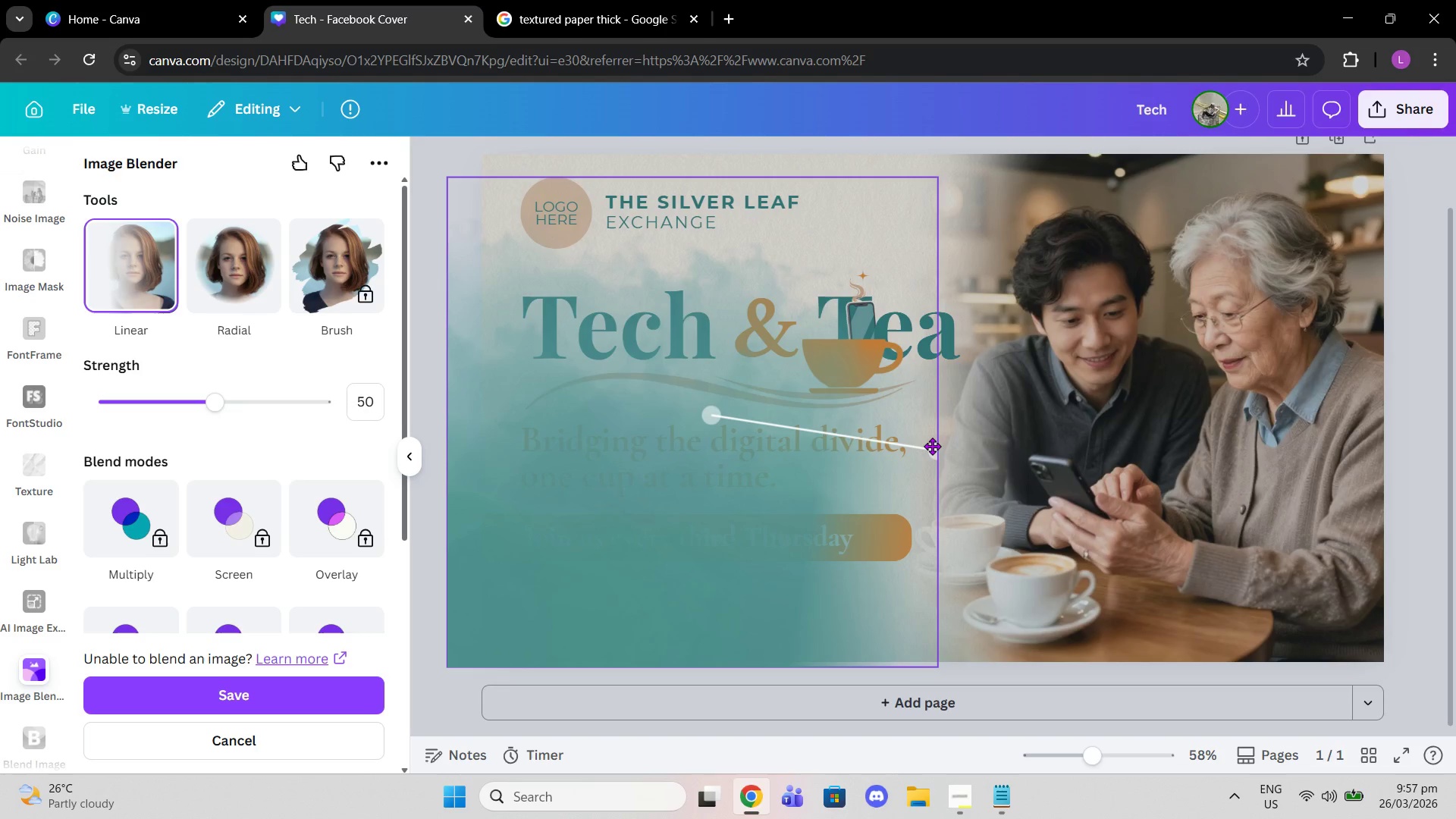 
left_click_drag(start_coordinate=[932, 446], to_coordinate=[960, 403])
 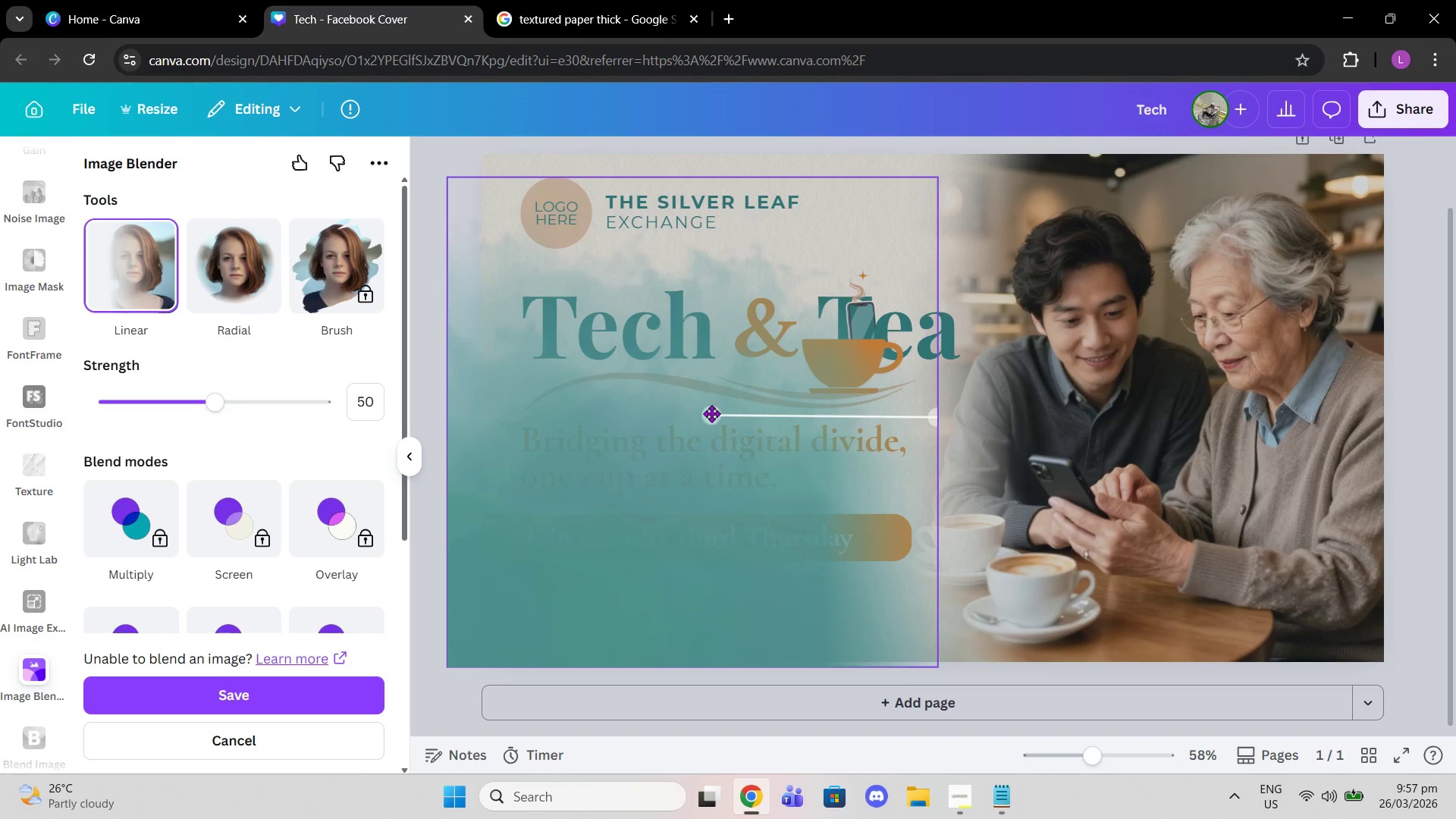 
left_click_drag(start_coordinate=[711, 413], to_coordinate=[770, 405])
 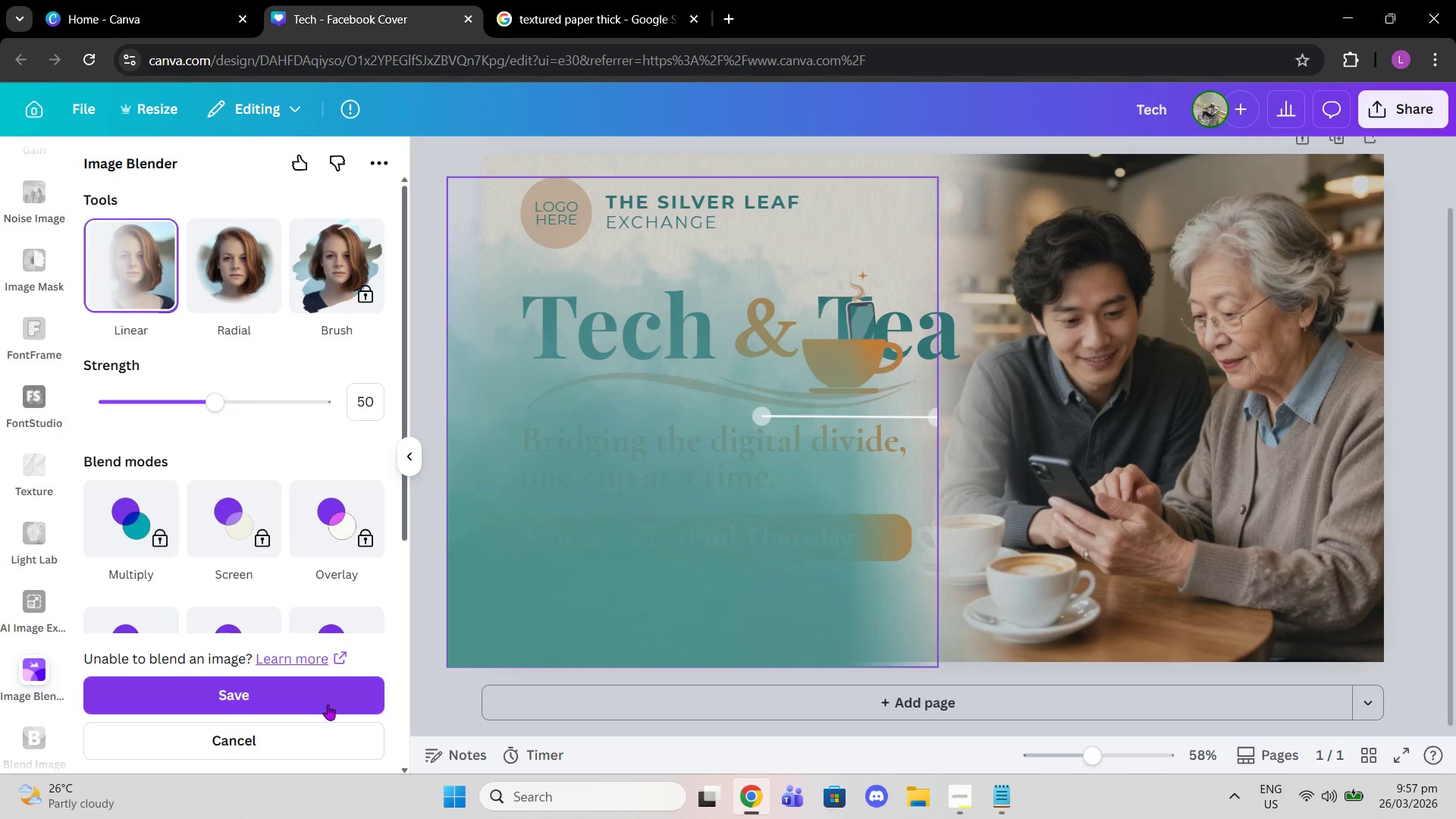 
left_click([328, 704])
 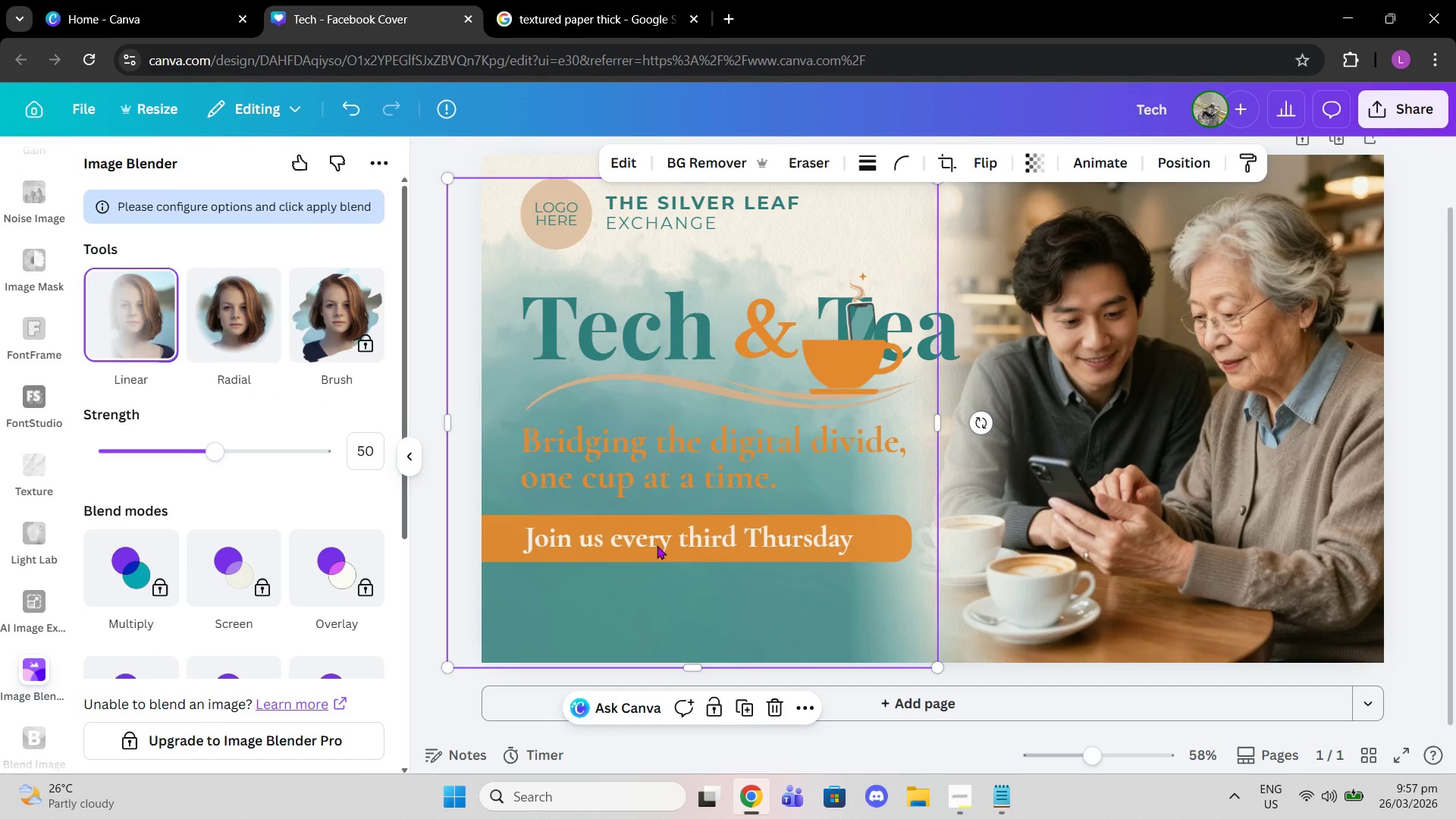 
left_click_drag(start_coordinate=[732, 362], to_coordinate=[780, 571])
 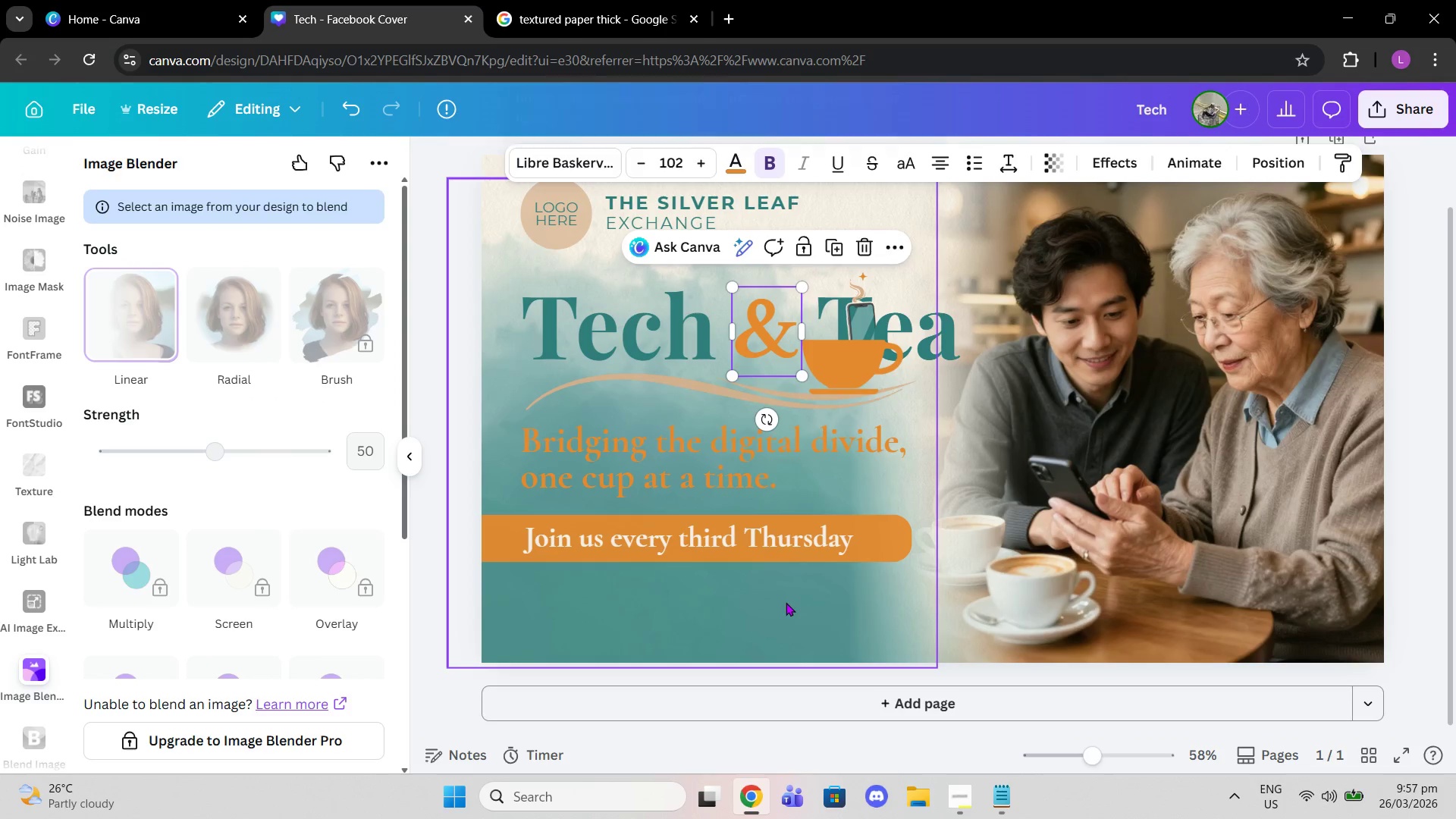 
left_click([786, 602])
 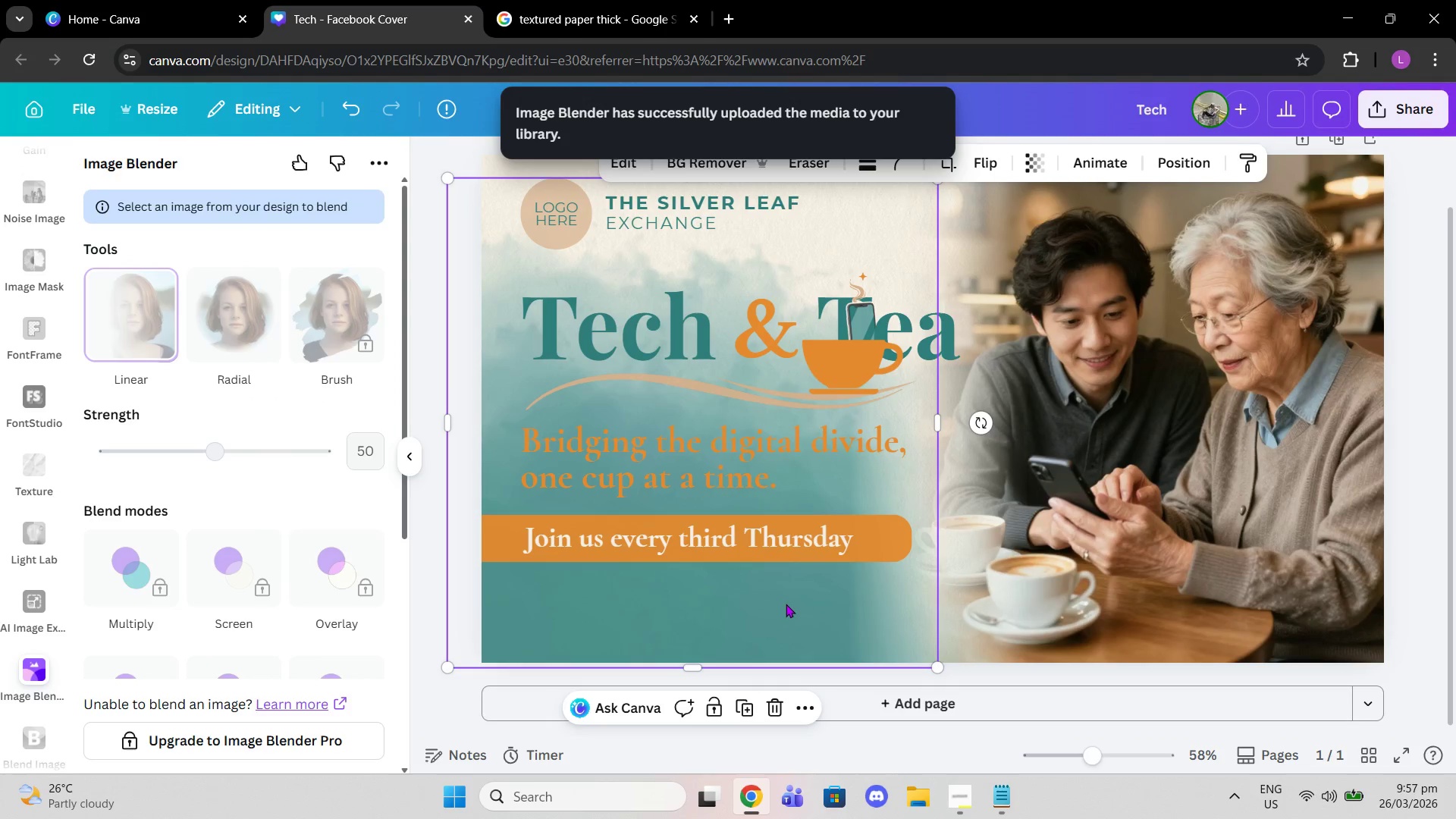 
left_click_drag(start_coordinate=[786, 605], to_coordinate=[787, 818])
 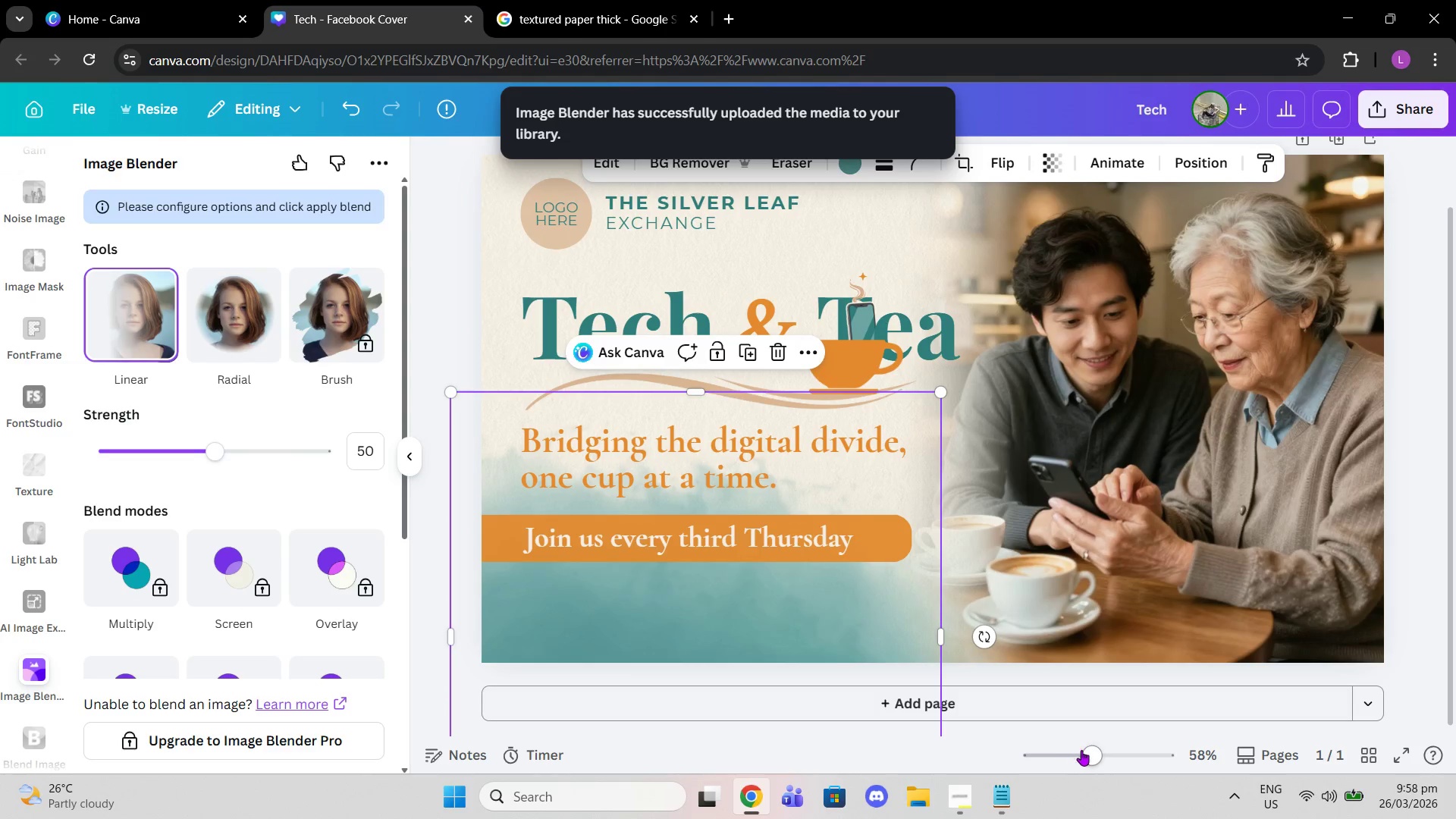 
left_click_drag(start_coordinate=[1082, 753], to_coordinate=[1090, 756])
 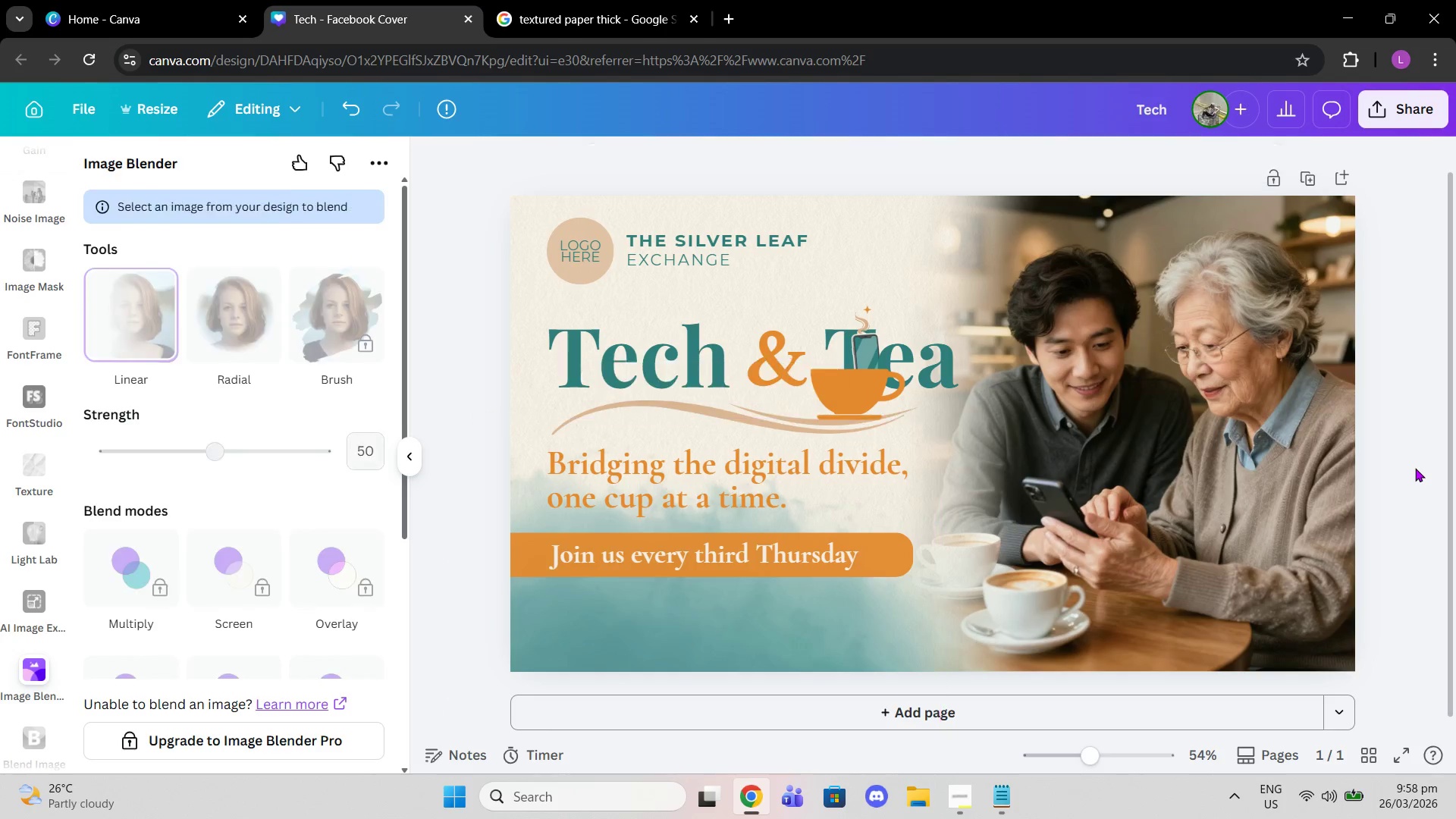 
double_click([1415, 468])
 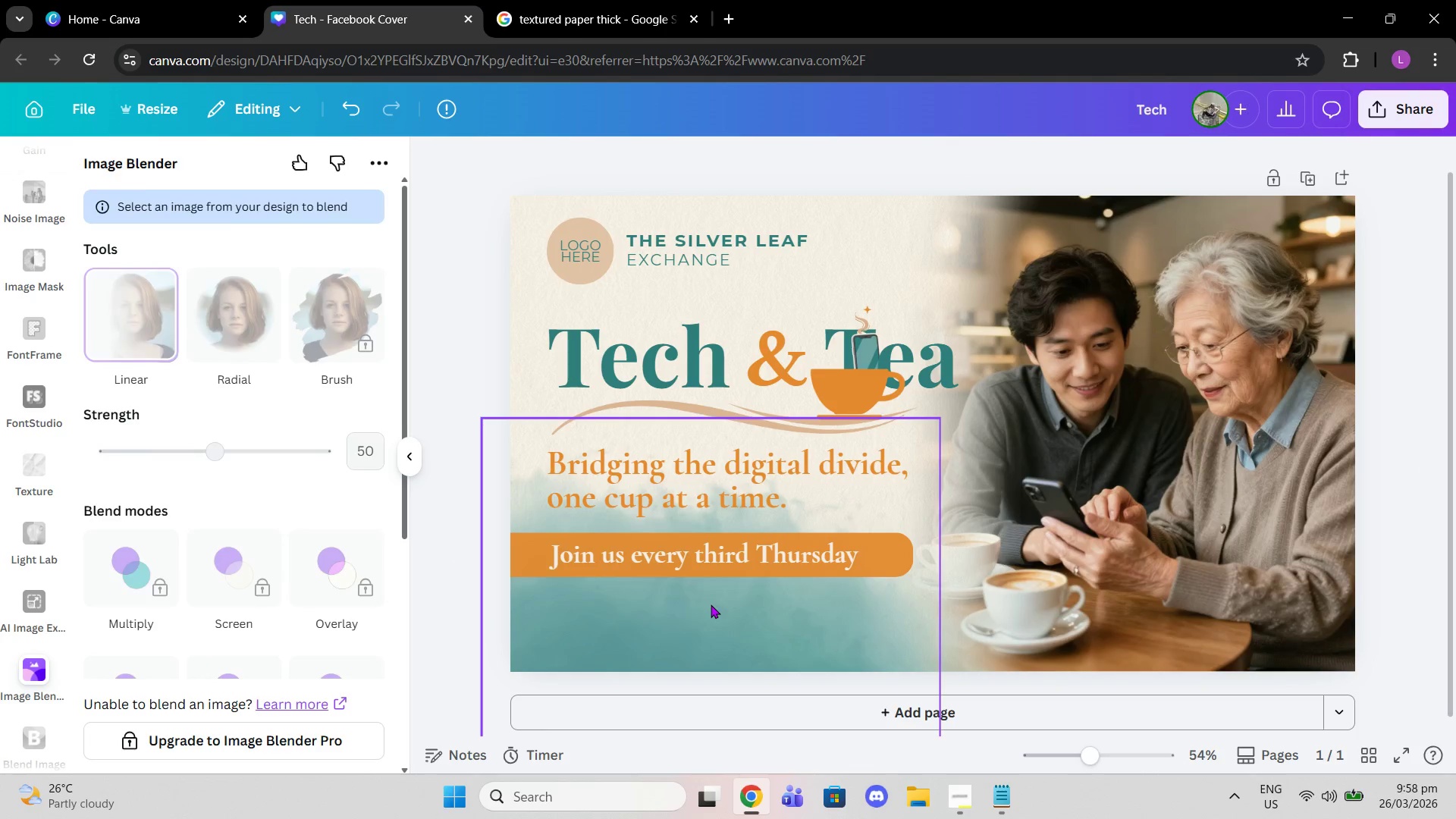 
left_click_drag(start_coordinate=[711, 604], to_coordinate=[711, 657])
 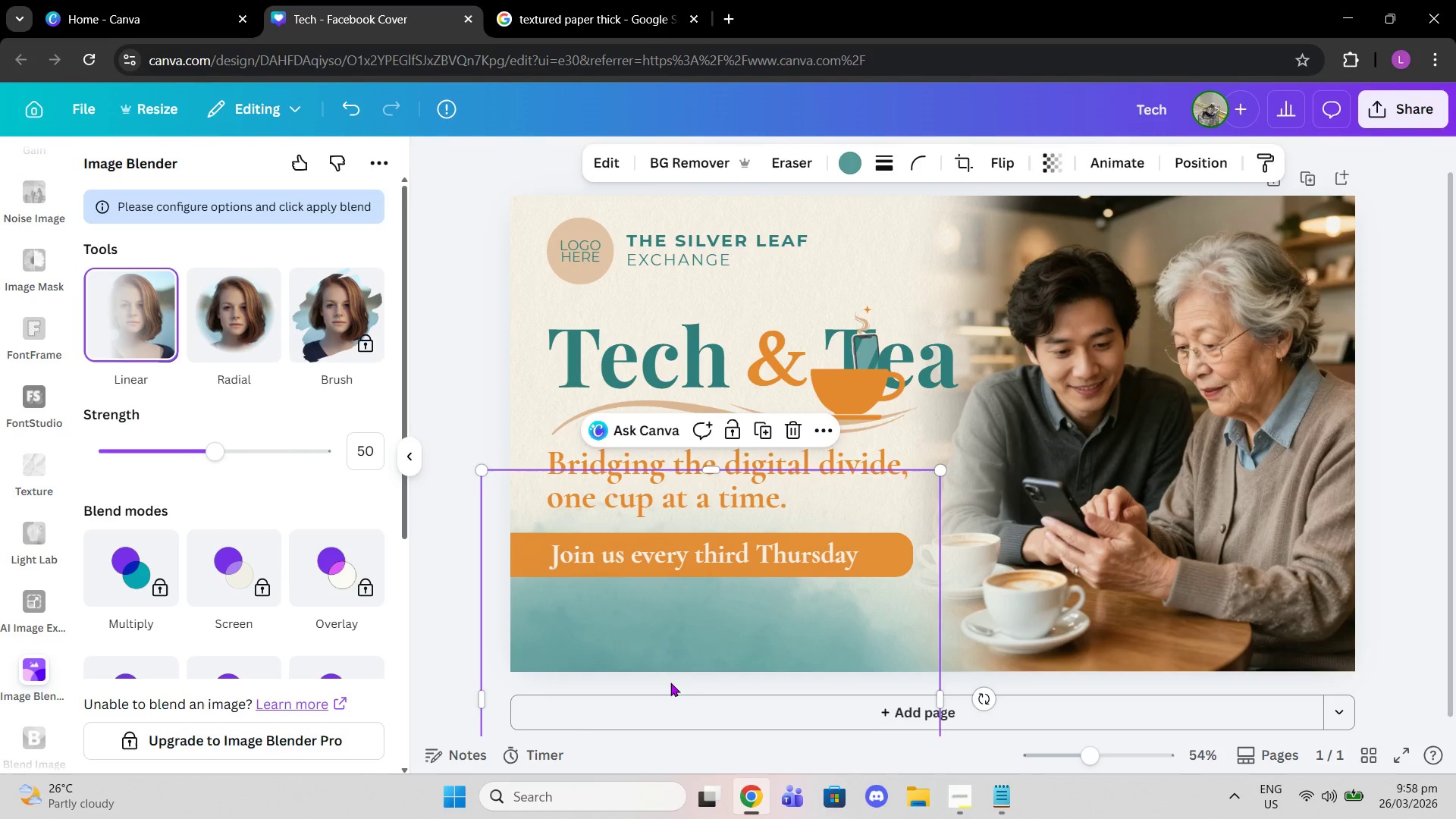 
left_click_drag(start_coordinate=[689, 642], to_coordinate=[688, 662])
 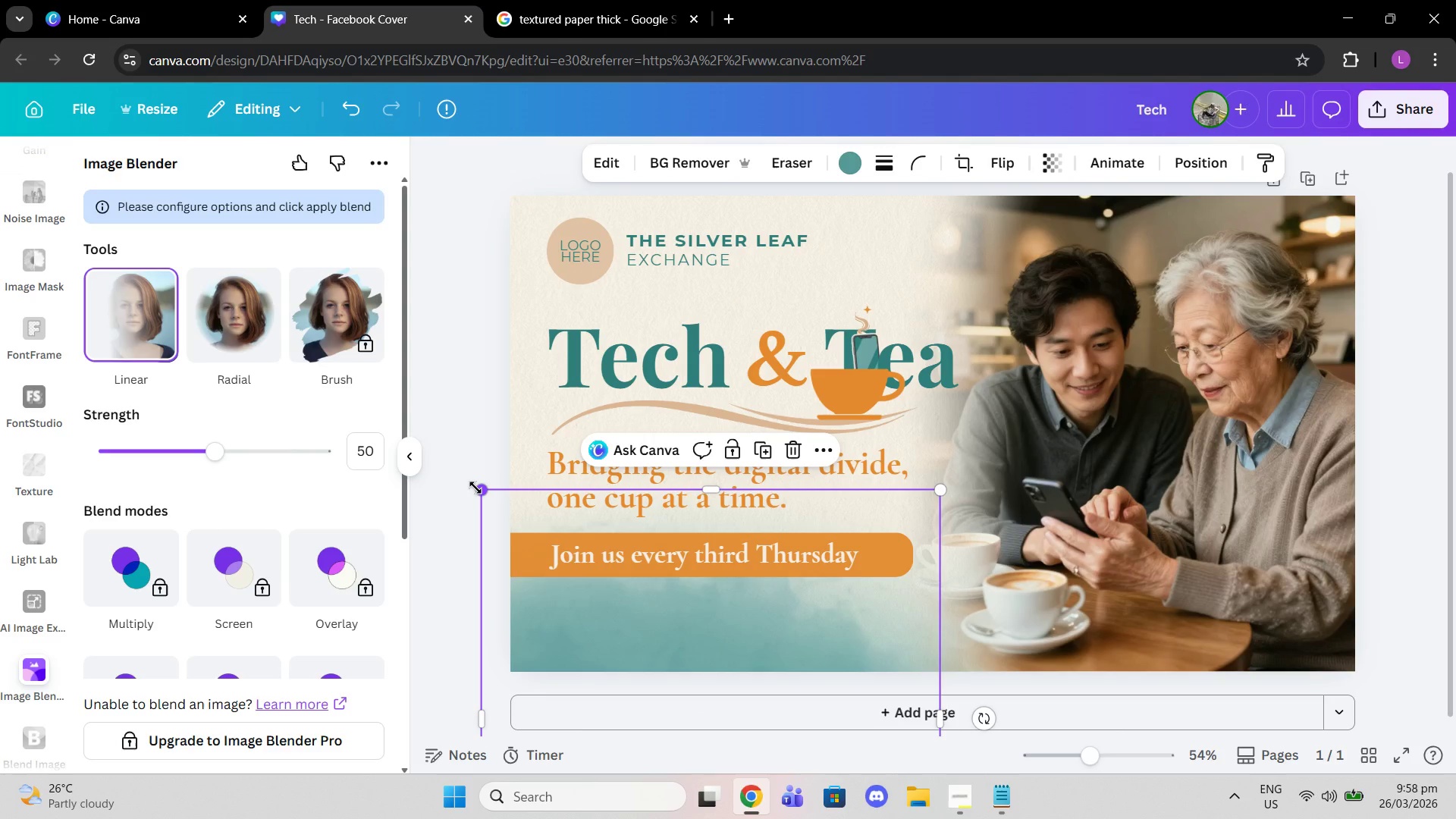 
left_click_drag(start_coordinate=[475, 488], to_coordinate=[510, 515])
 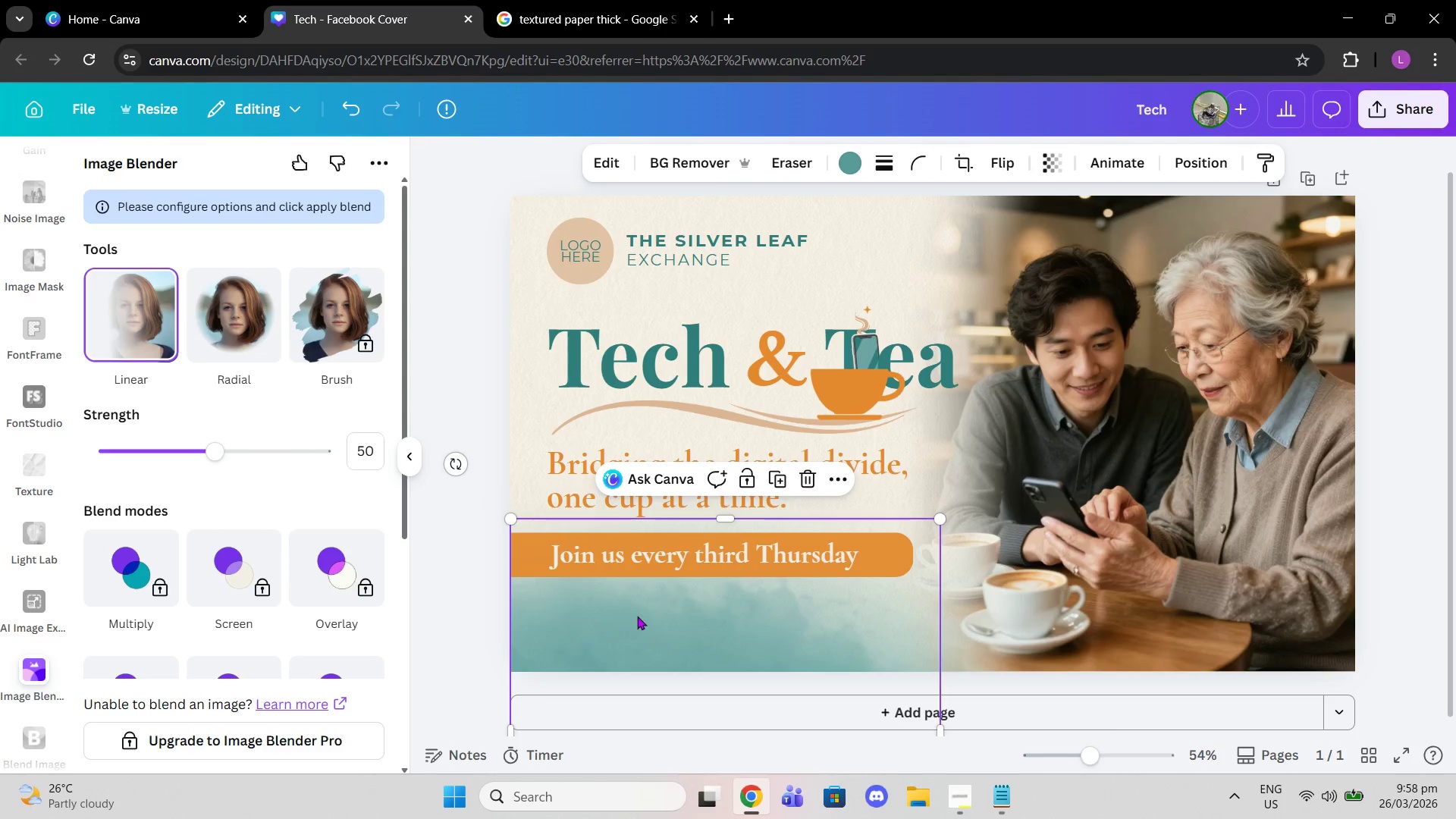 
left_click_drag(start_coordinate=[637, 616], to_coordinate=[636, 569])
 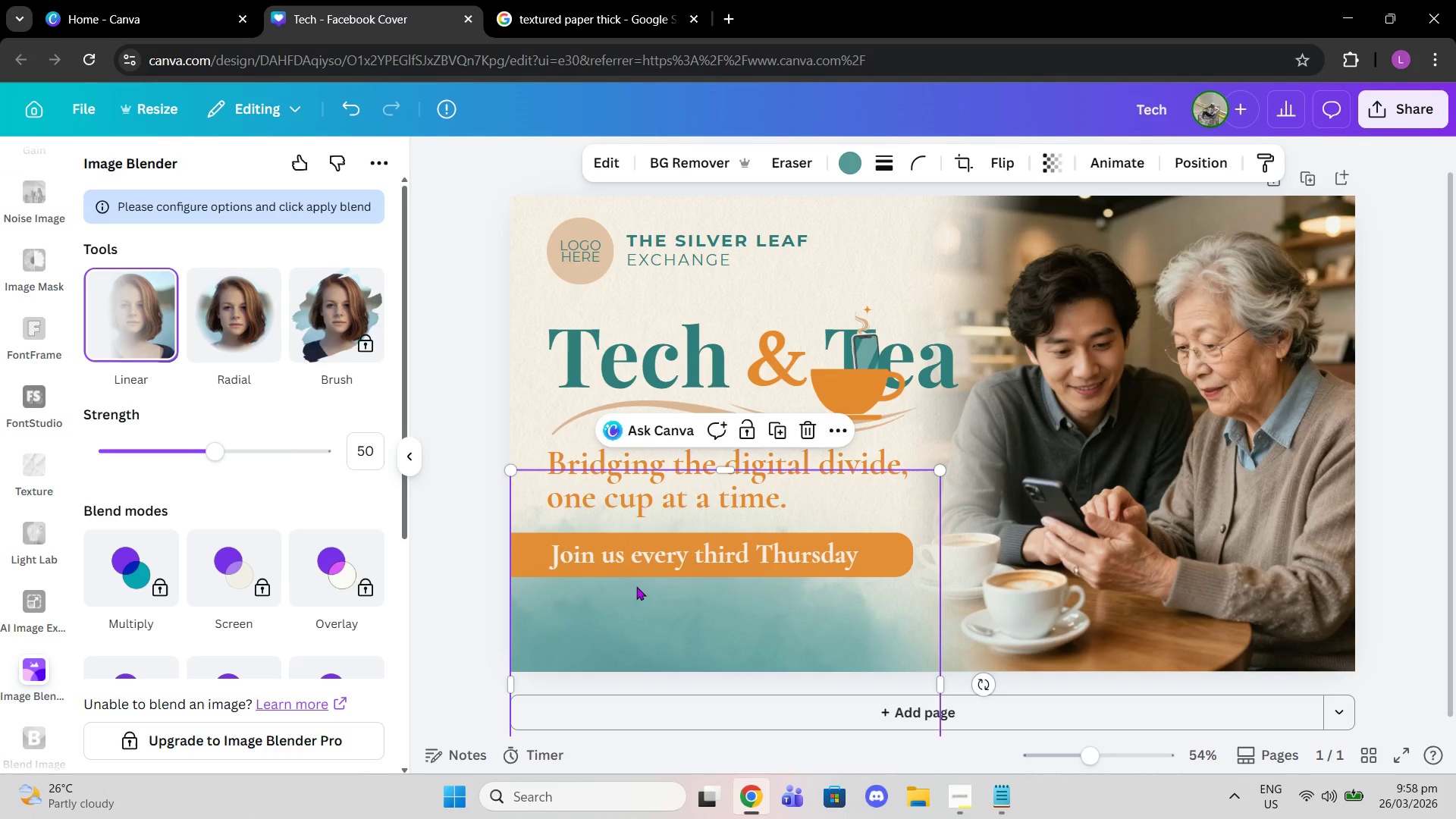 
left_click_drag(start_coordinate=[636, 589], to_coordinate=[636, 594])
 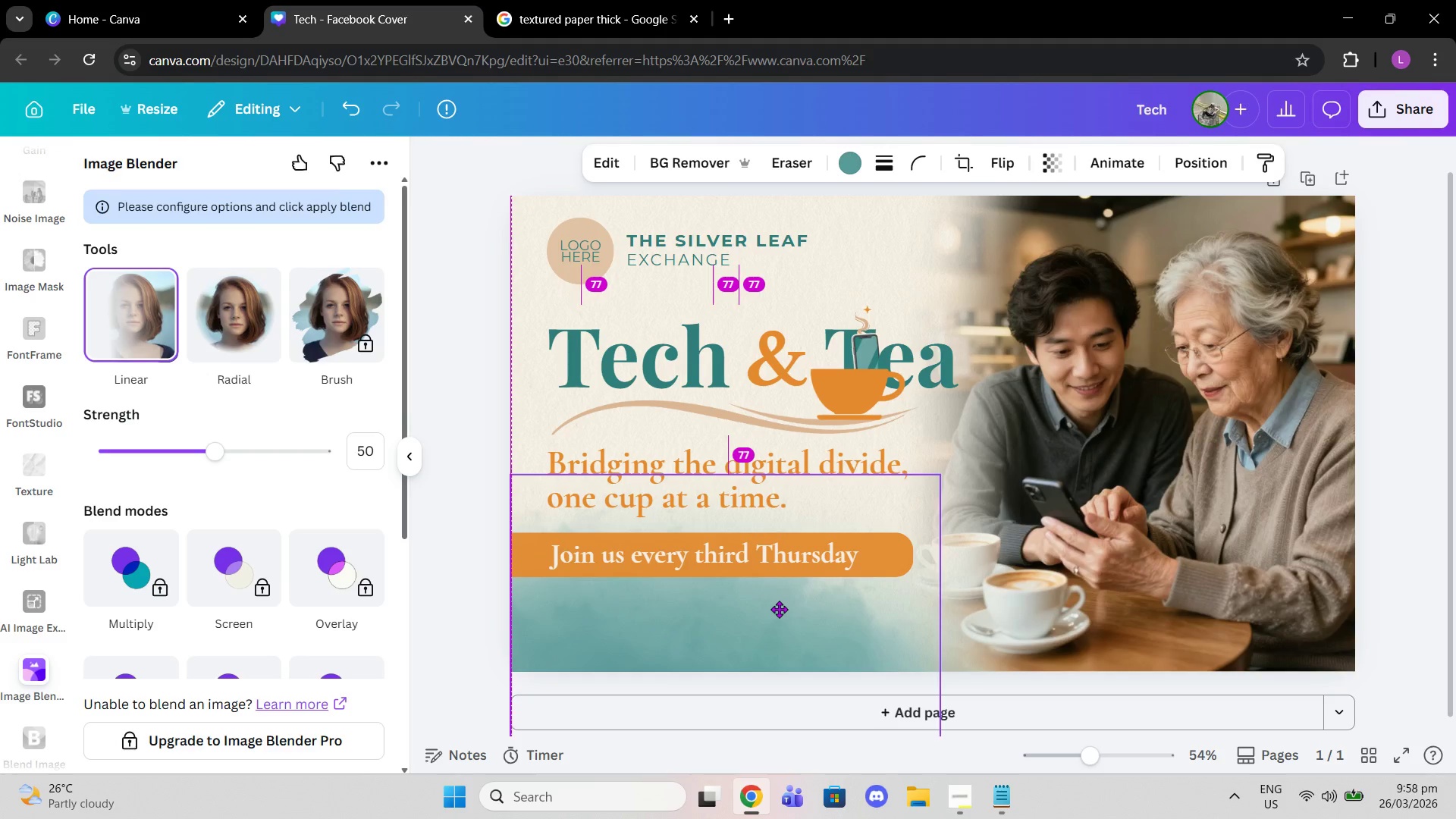 
wait(10.05)
 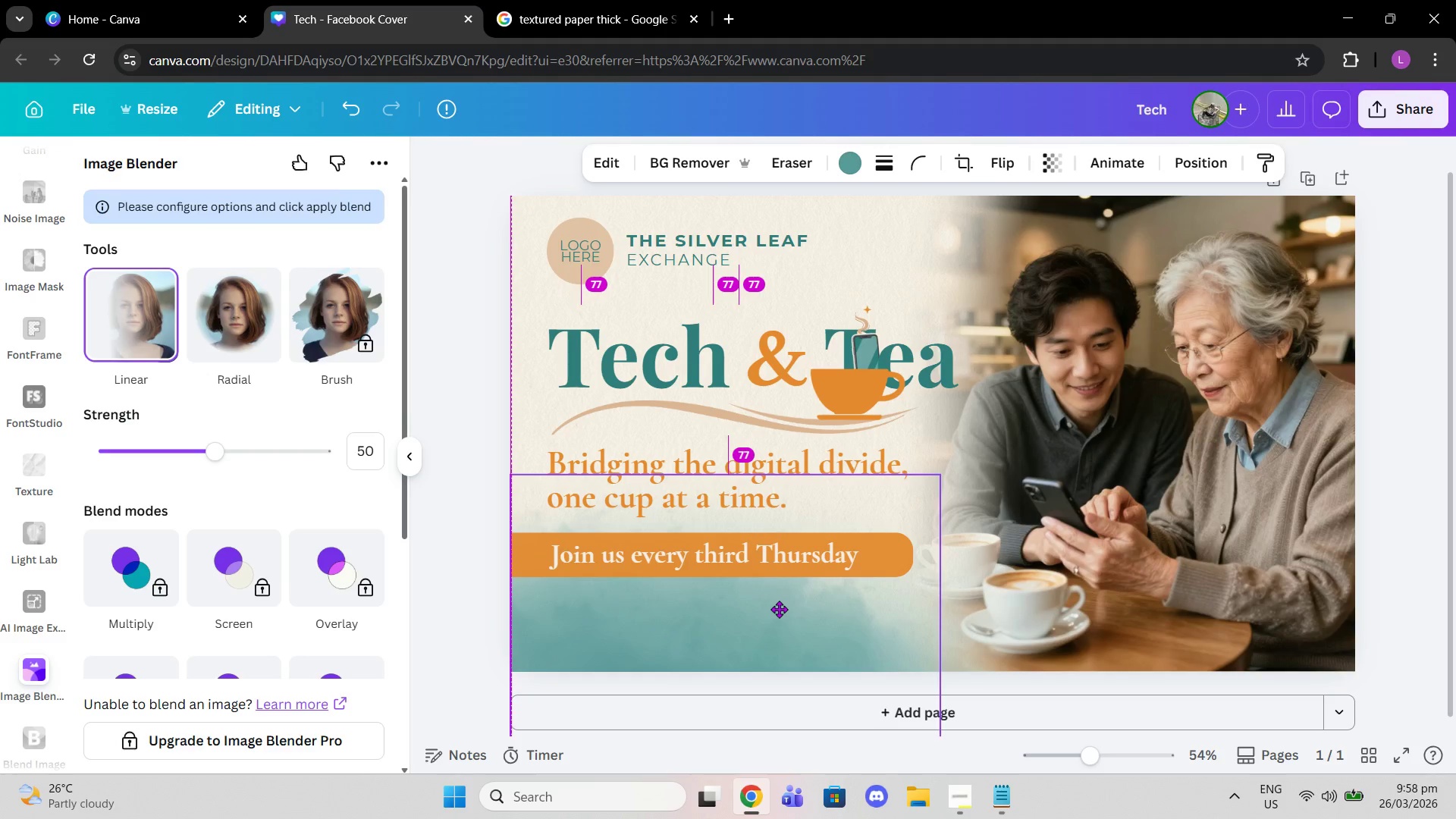 
double_click([1407, 446])
 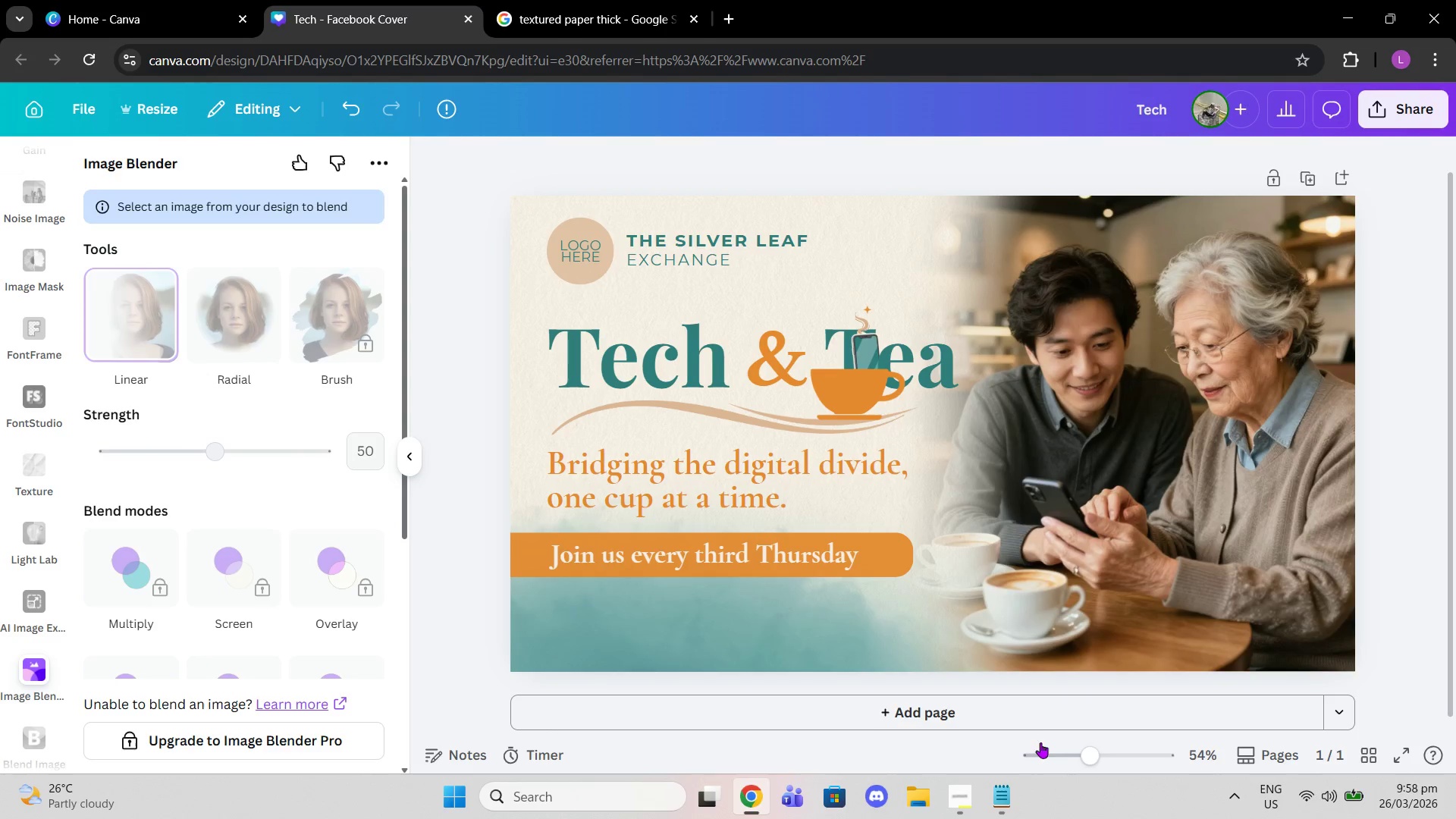 
left_click_drag(start_coordinate=[1094, 758], to_coordinate=[1131, 762])
 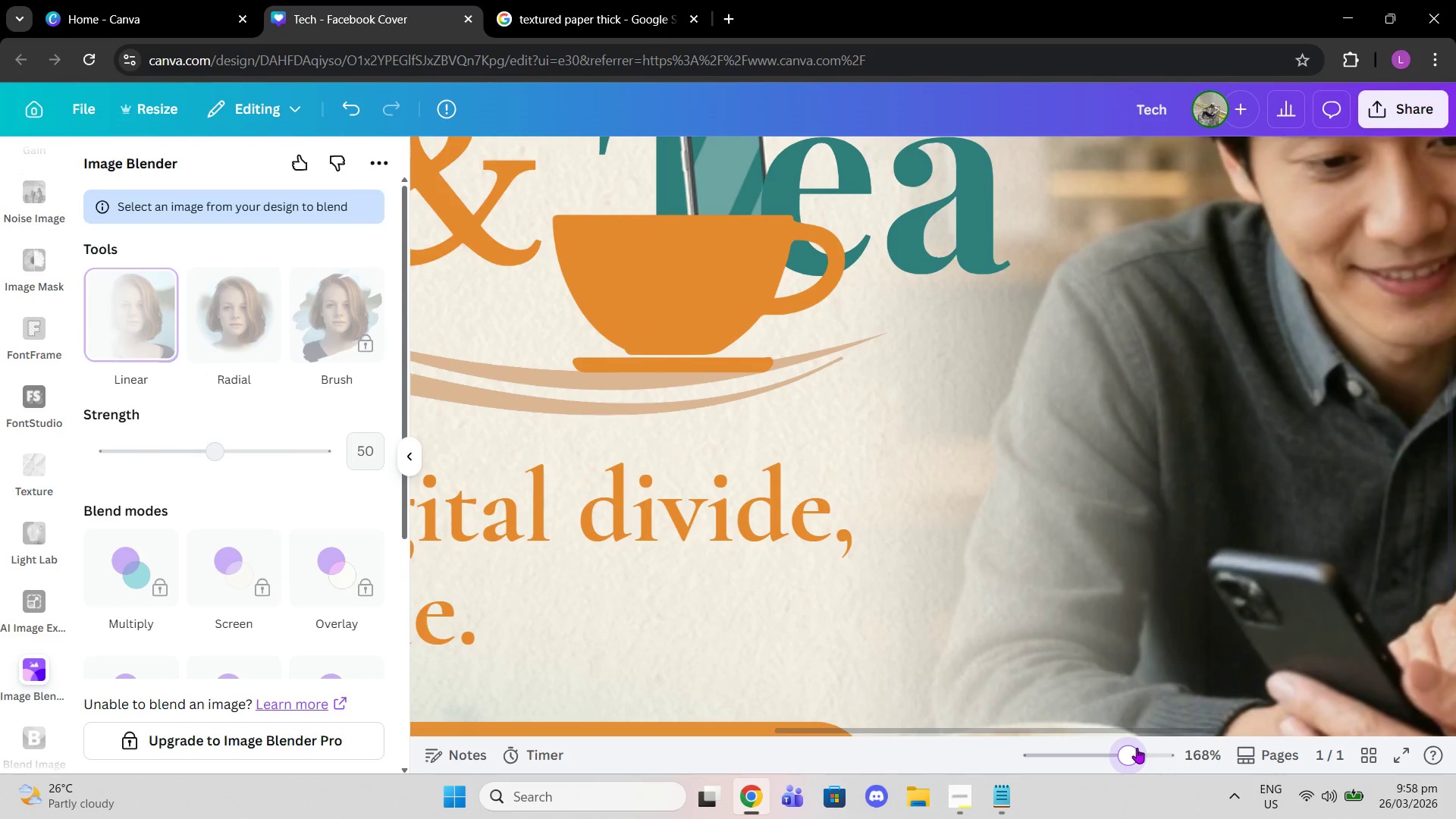 
scroll: coordinate [981, 606], scroll_direction: down, amount: 11.0
 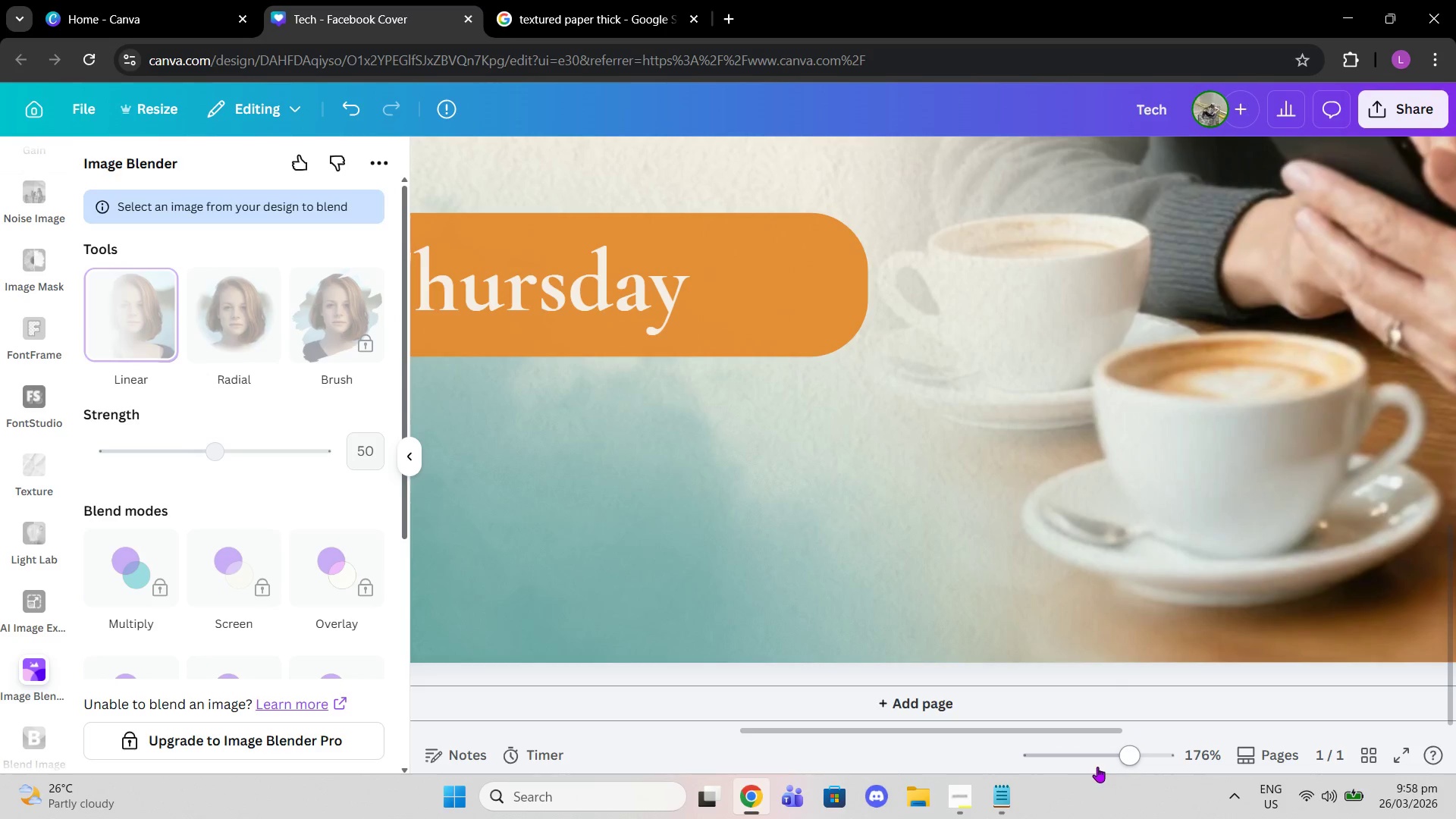 
left_click_drag(start_coordinate=[1122, 742], to_coordinate=[1090, 742])
 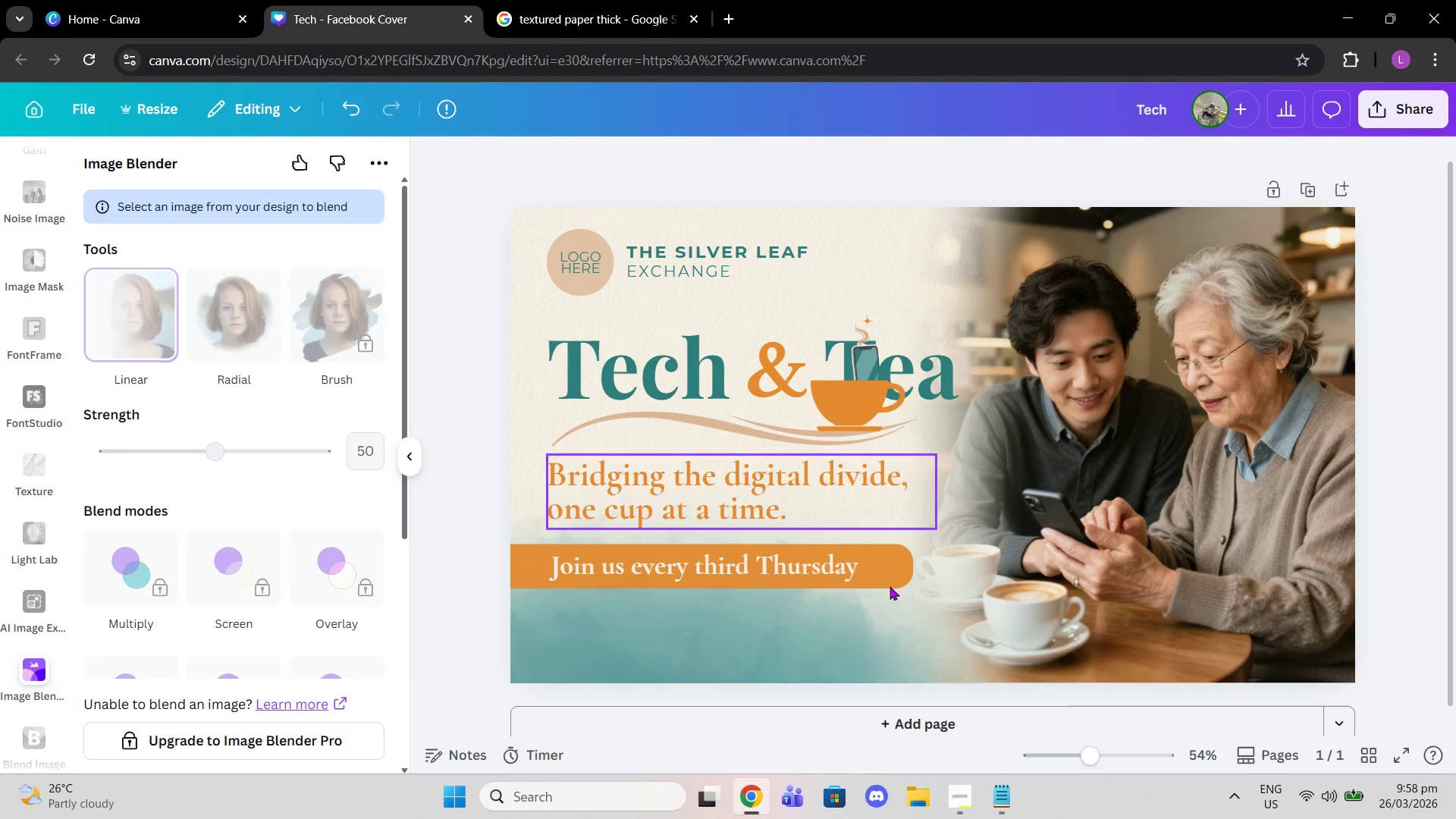 
left_click_drag(start_coordinate=[1095, 752], to_coordinate=[1108, 755])
 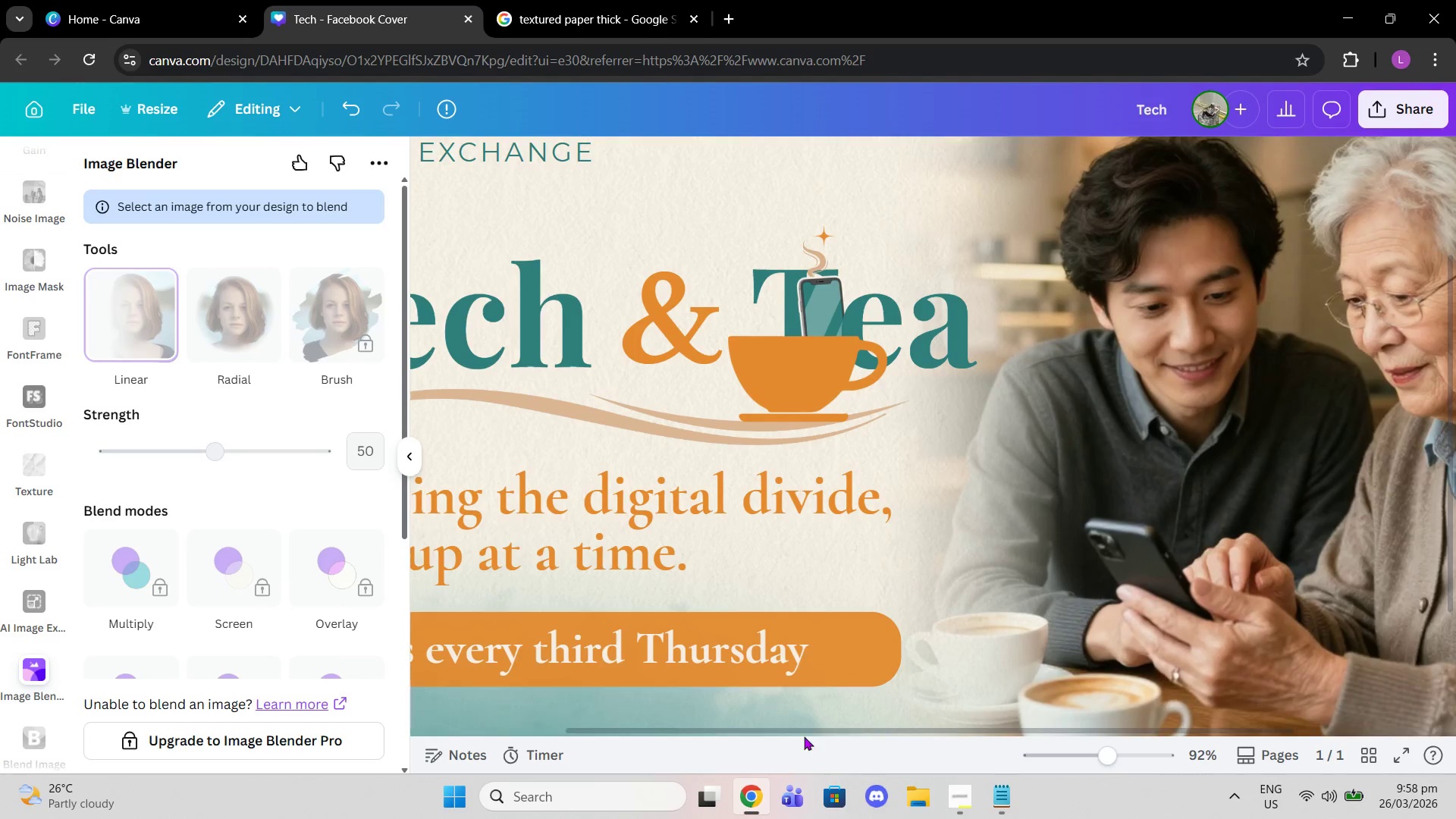 
left_click_drag(start_coordinate=[796, 733], to_coordinate=[601, 713])
 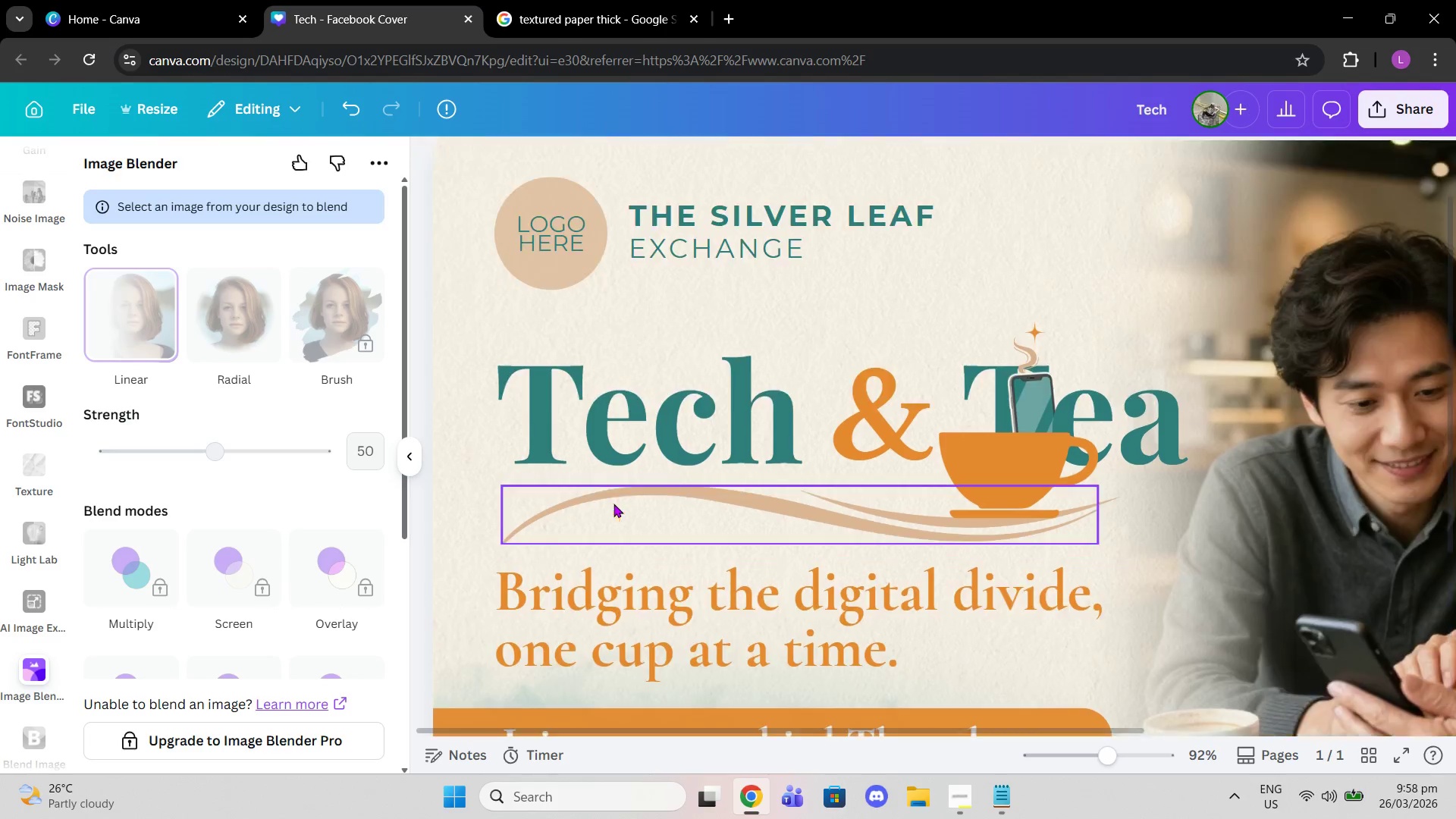 
scroll: coordinate [613, 504], scroll_direction: up, amount: 1.0
 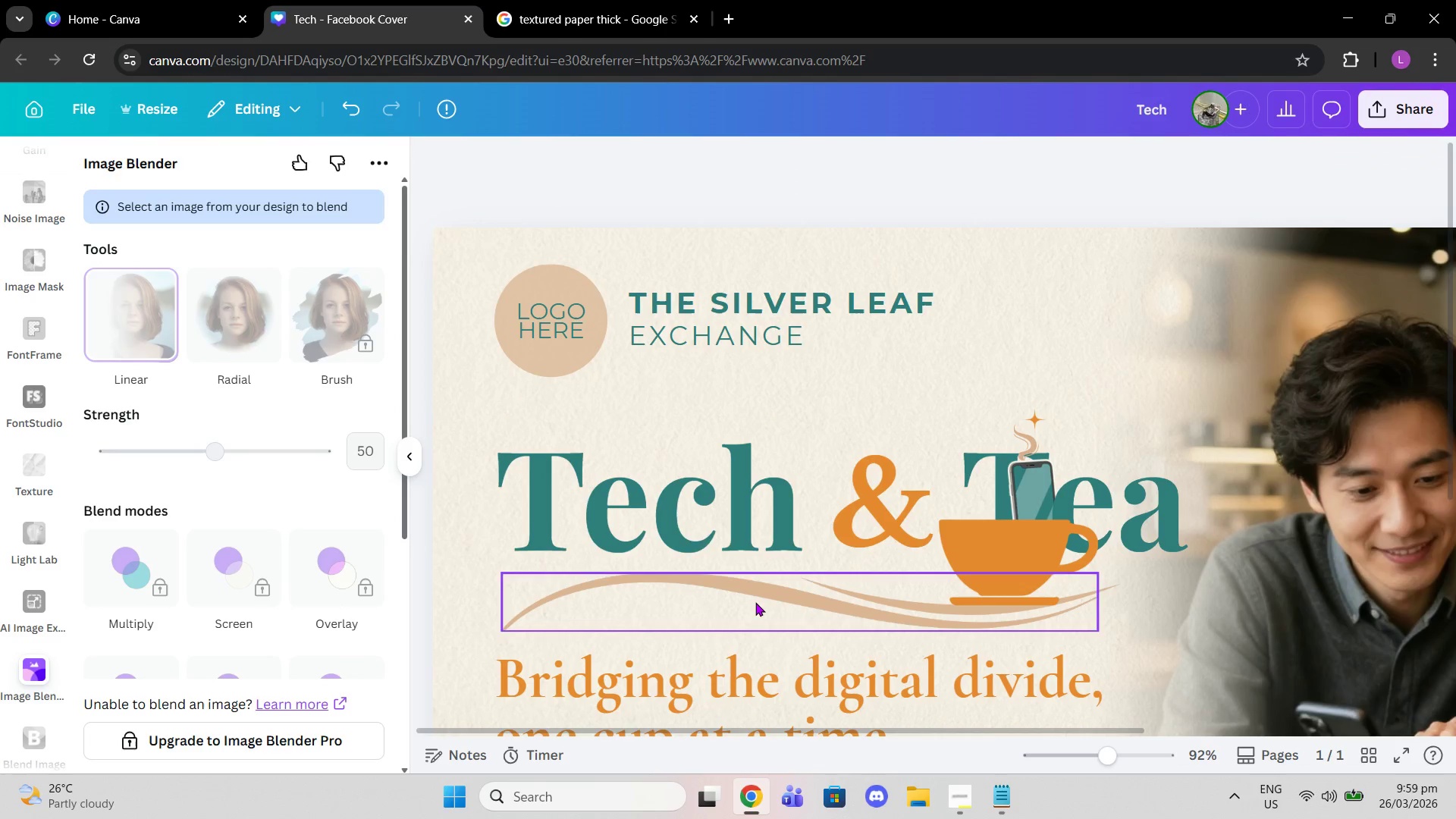 
left_click_drag(start_coordinate=[755, 602], to_coordinate=[752, 604])
 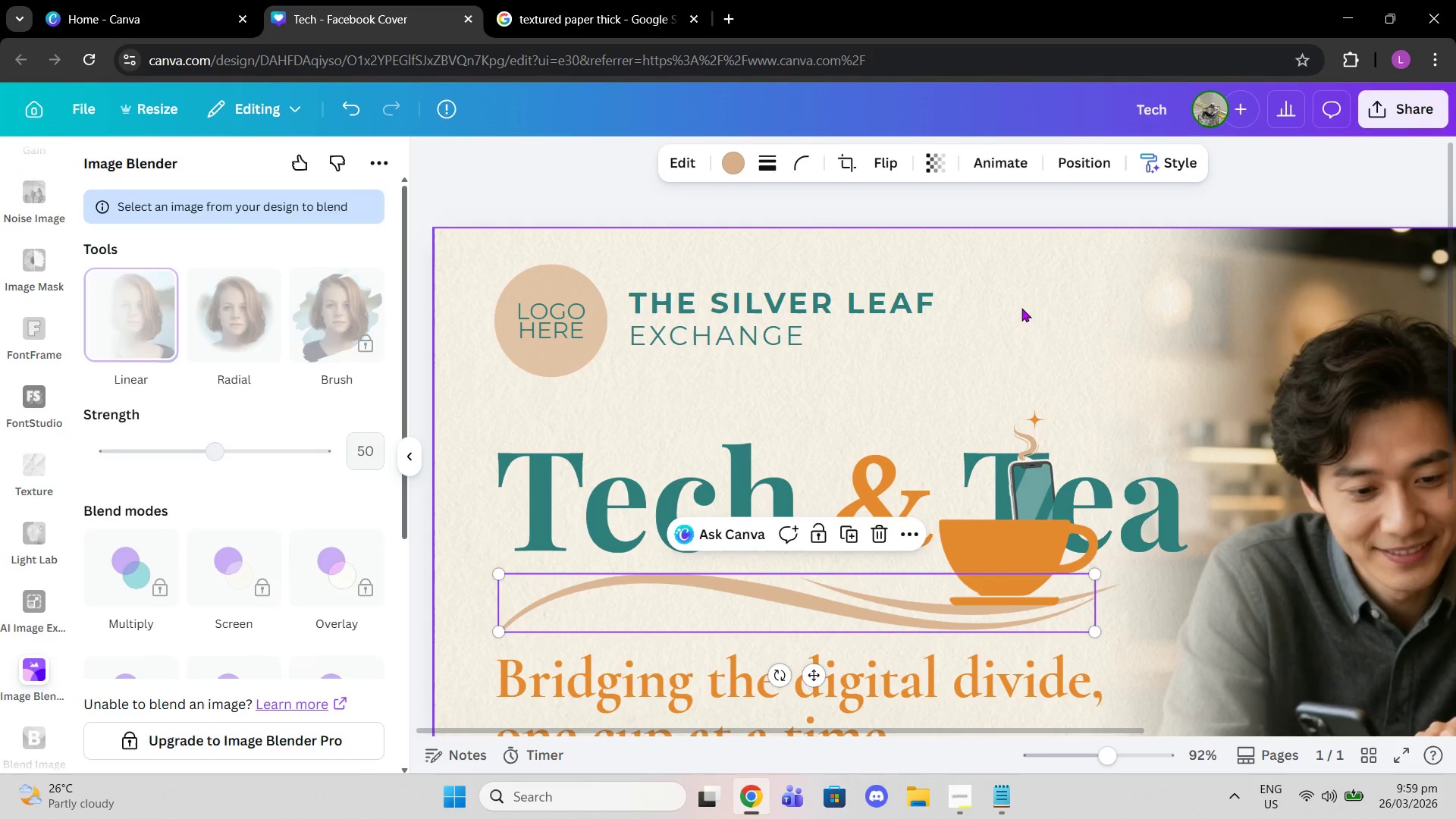 
left_click([1021, 308])
 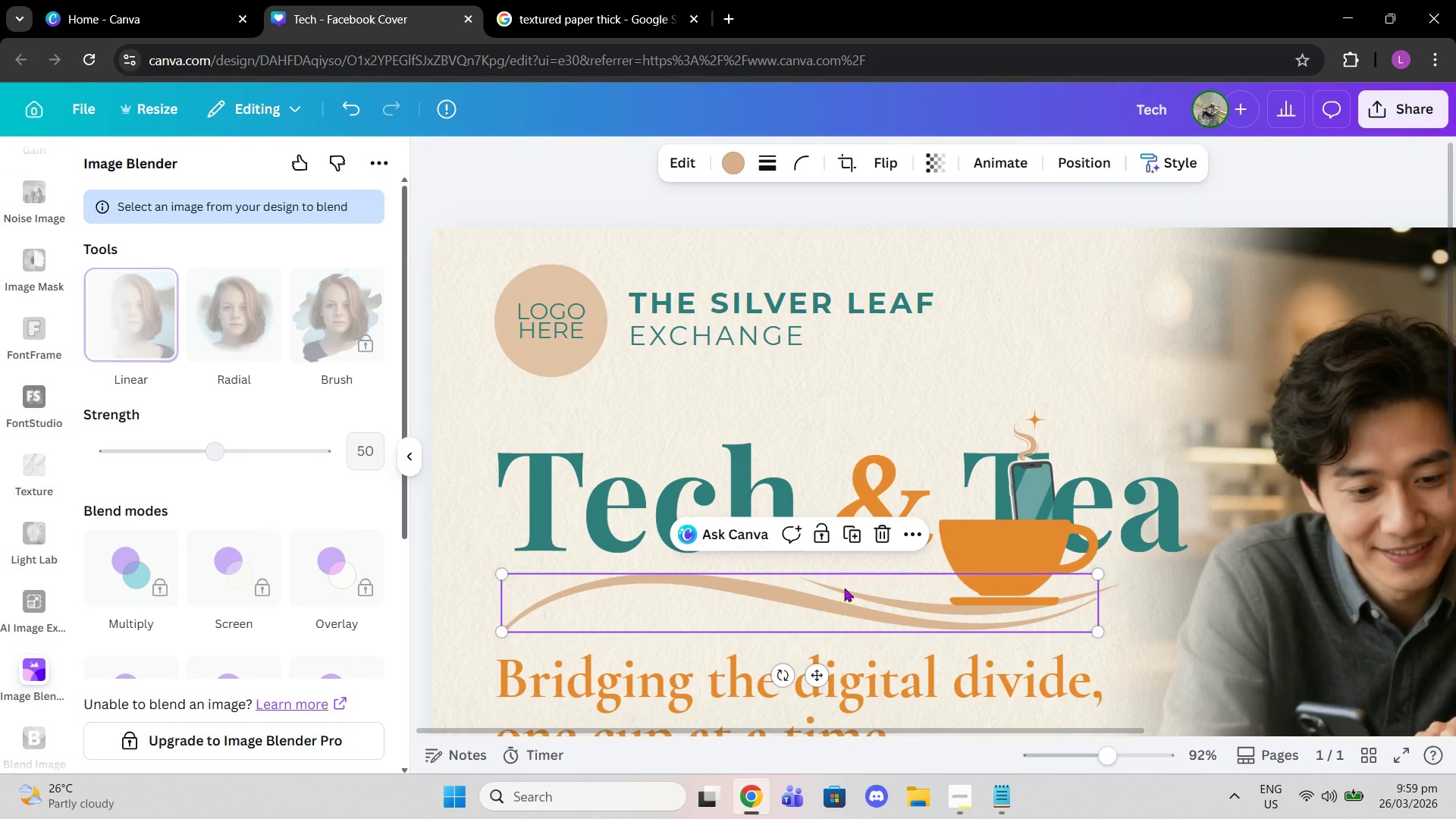 
wait(6.09)
 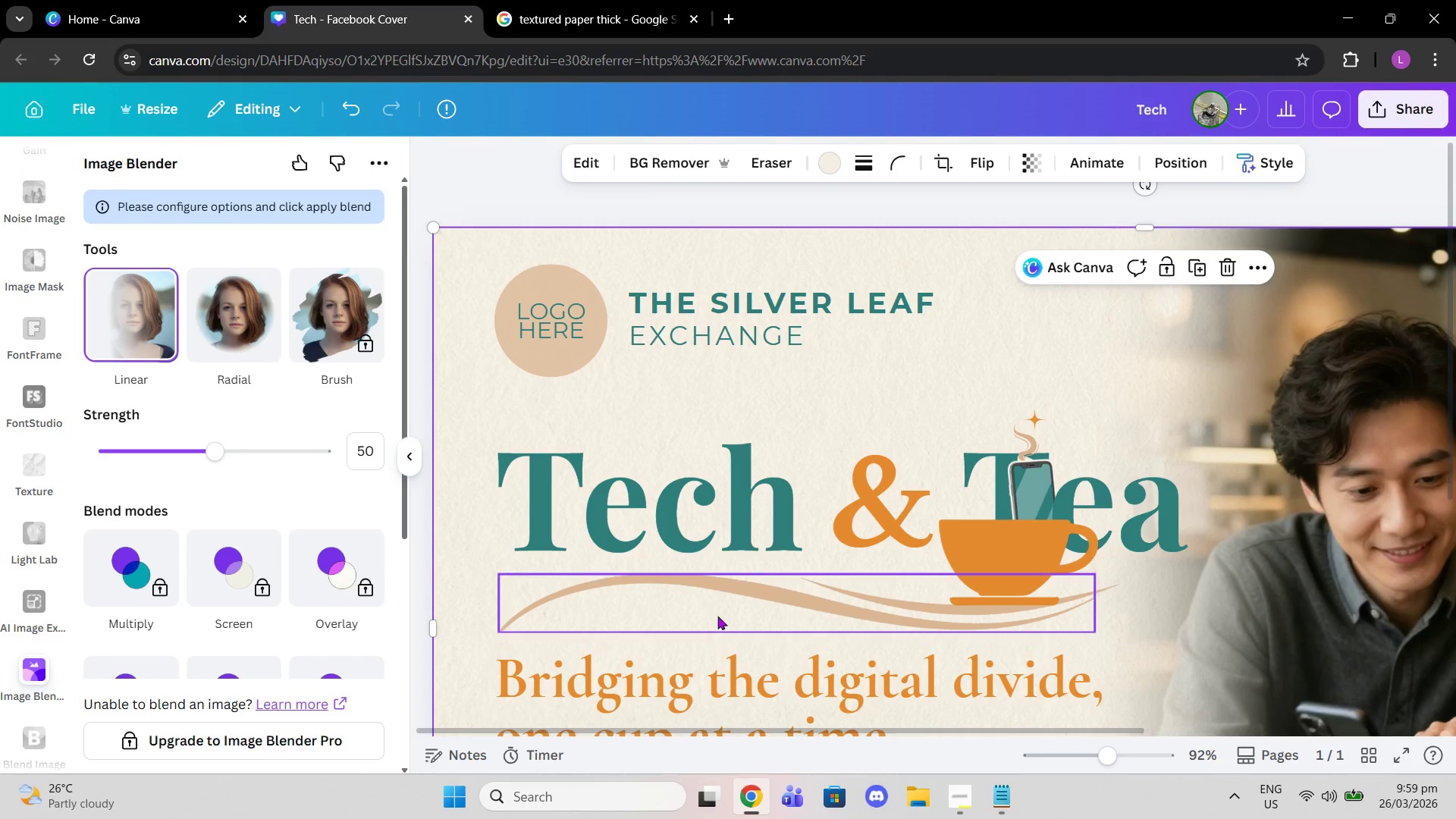 
left_click([1117, 585])
 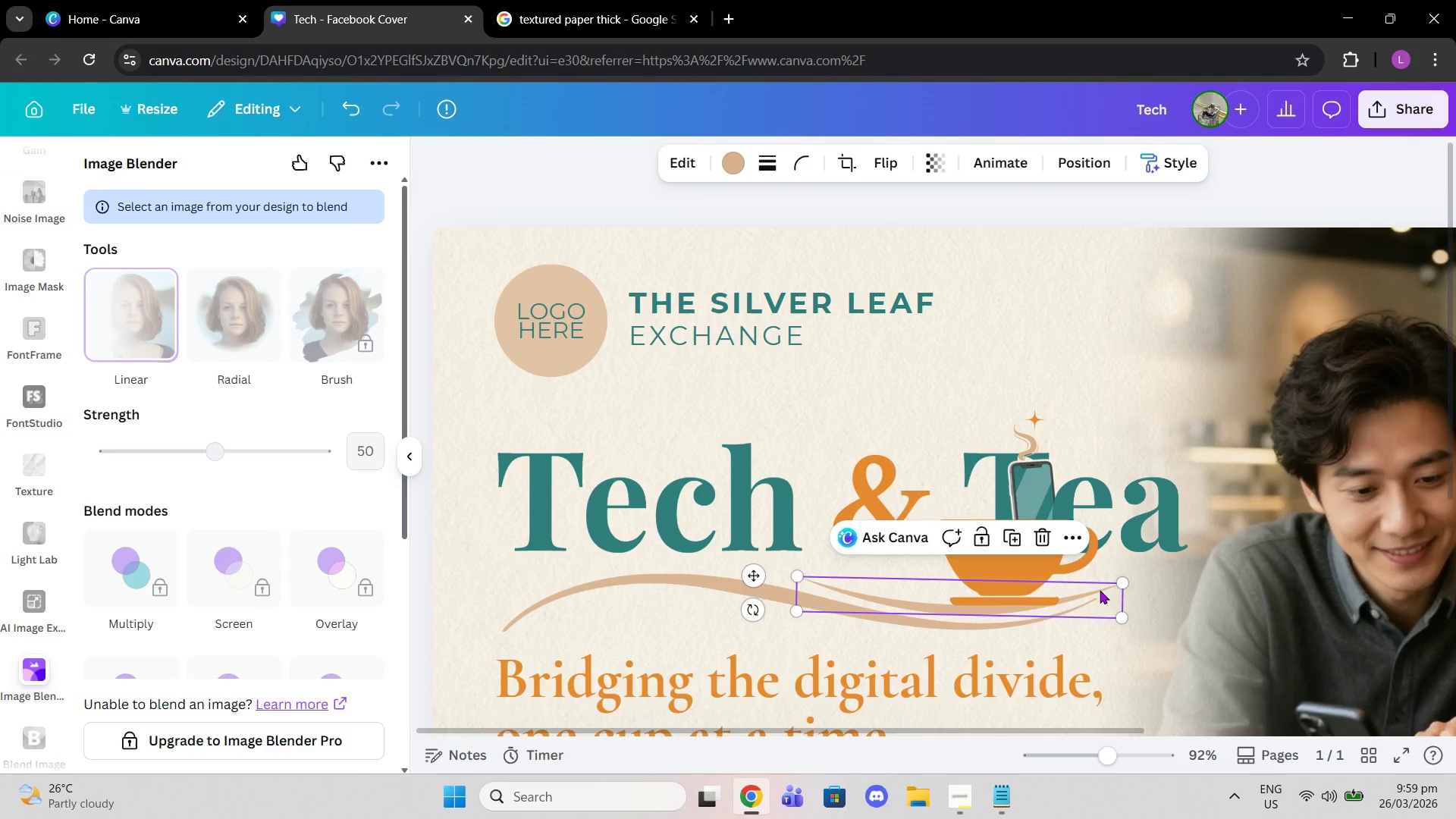 
left_click_drag(start_coordinate=[1100, 590], to_coordinate=[1096, 589])
 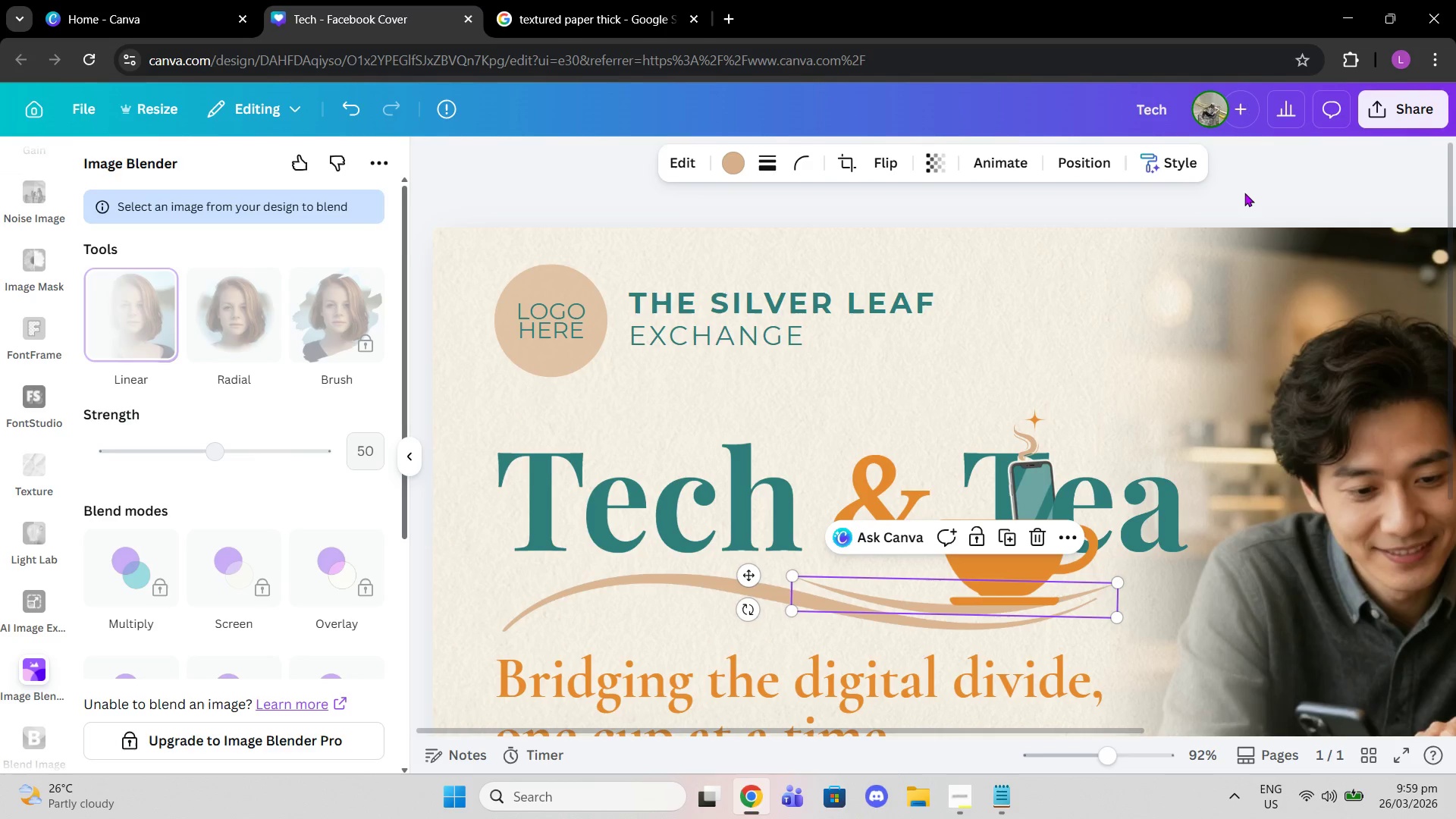 
left_click([1250, 181])
 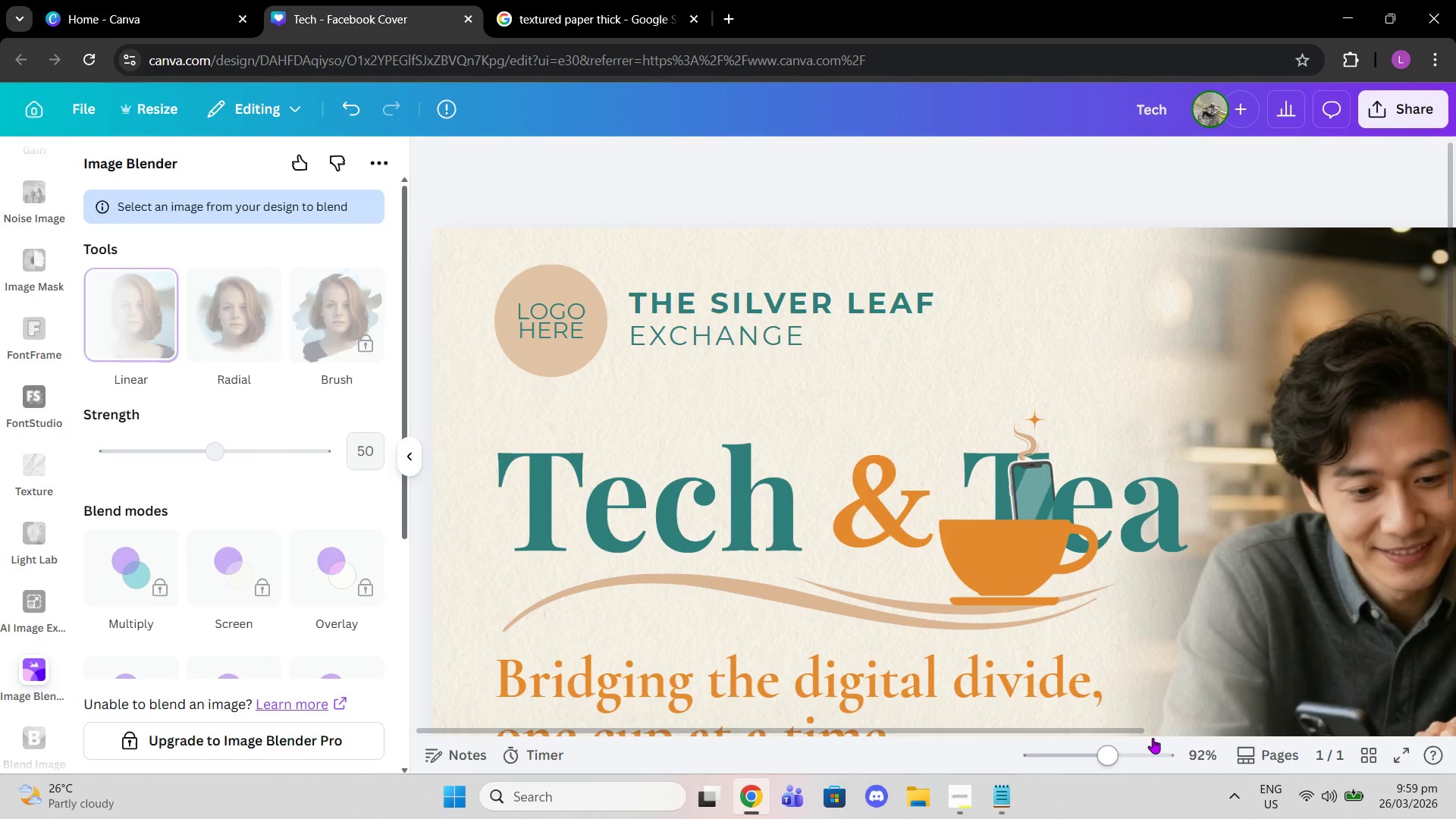 
left_click_drag(start_coordinate=[1128, 758], to_coordinate=[1136, 758])
 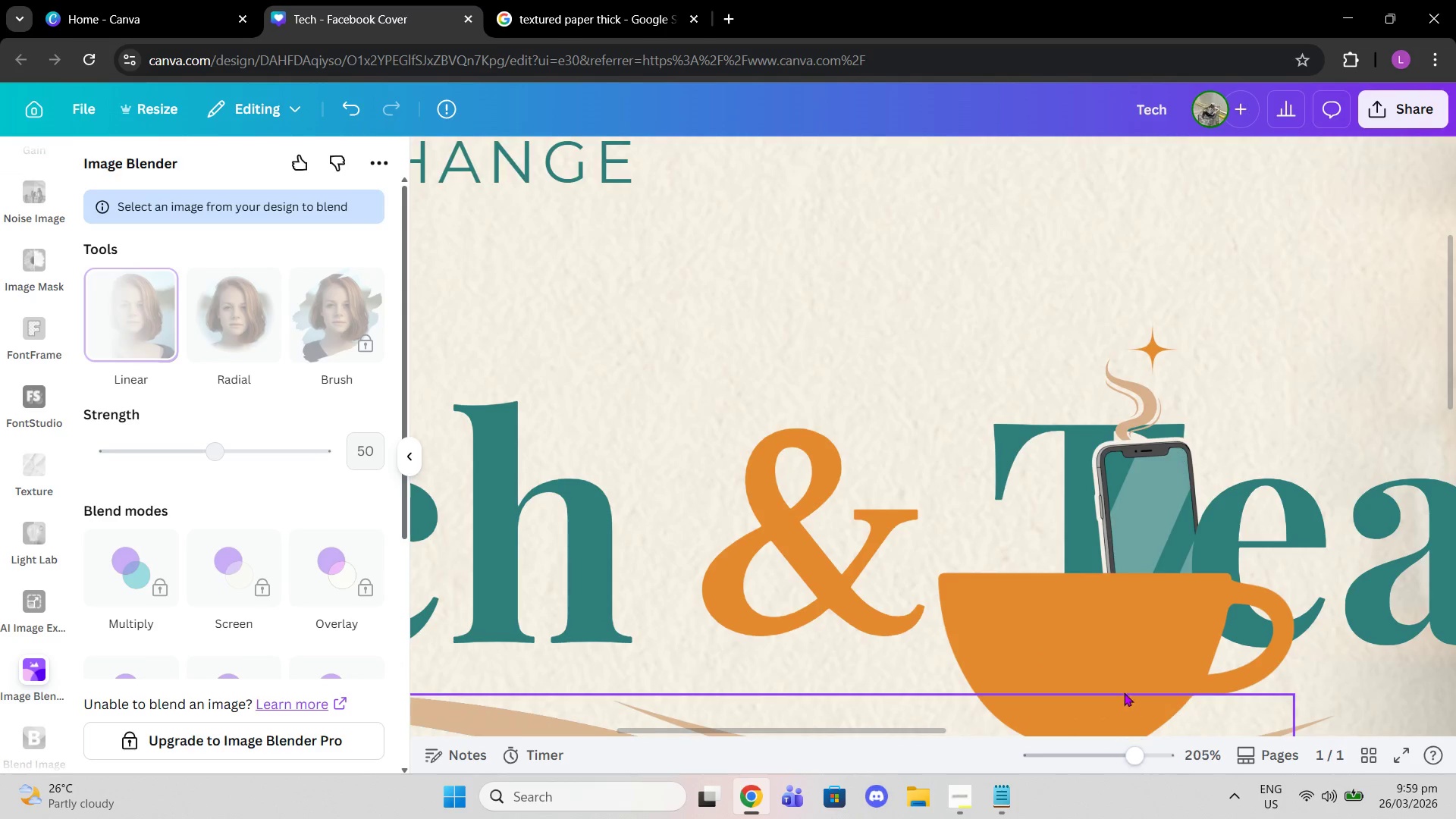 
scroll: coordinate [1125, 694], scroll_direction: down, amount: 3.0
 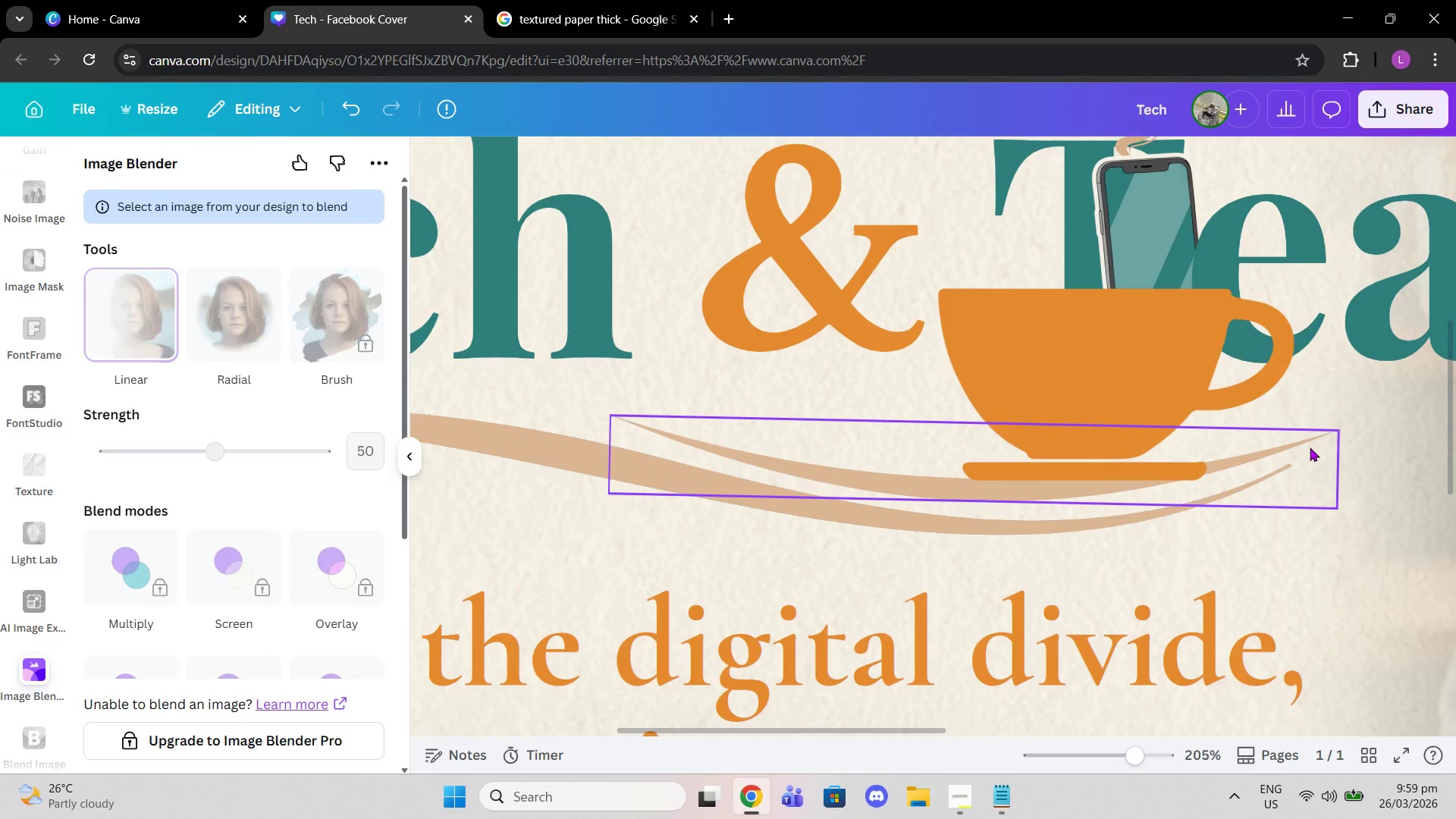 
left_click([1310, 447])
 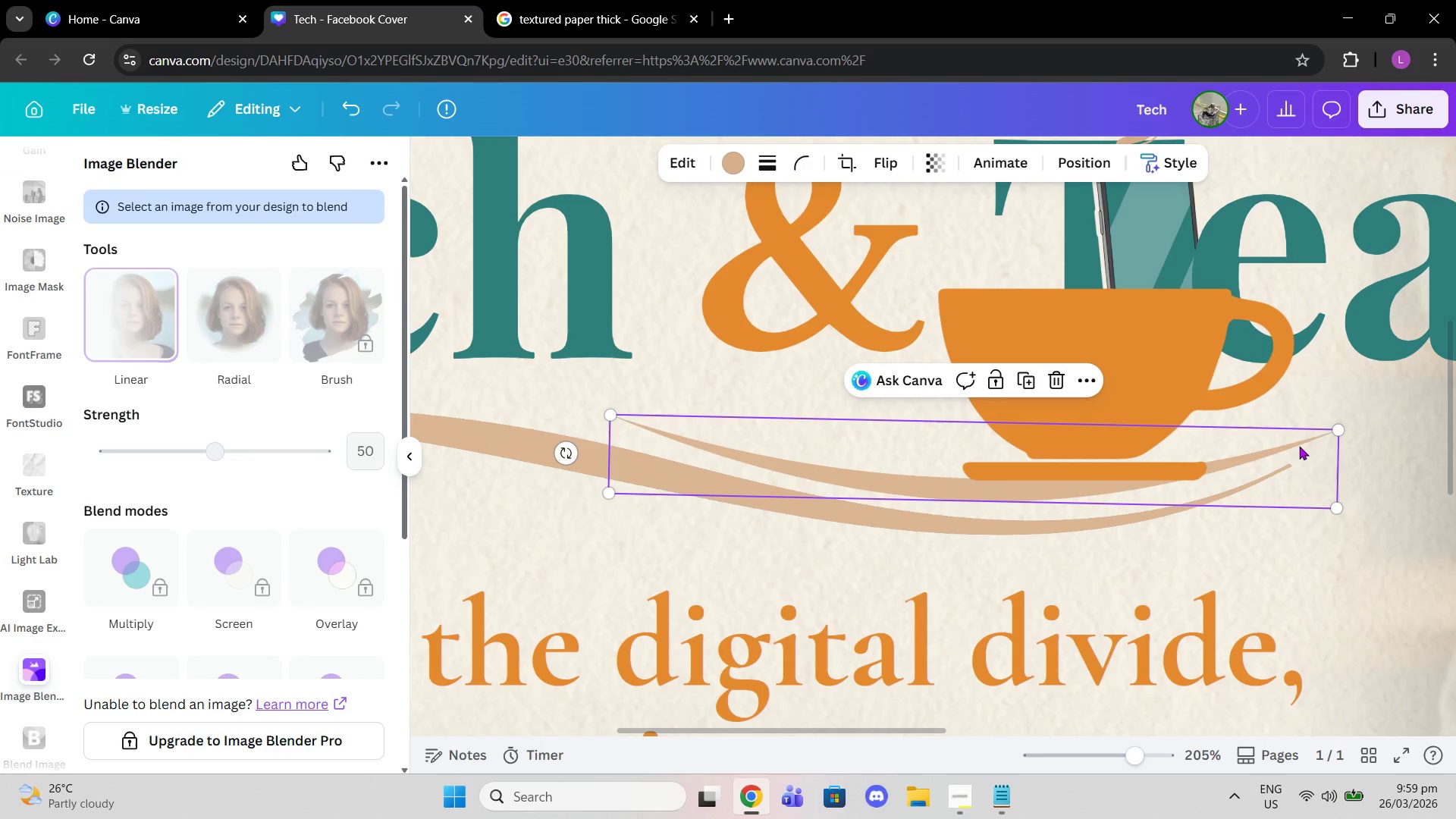 
left_click_drag(start_coordinate=[1299, 446], to_coordinate=[1312, 444])
 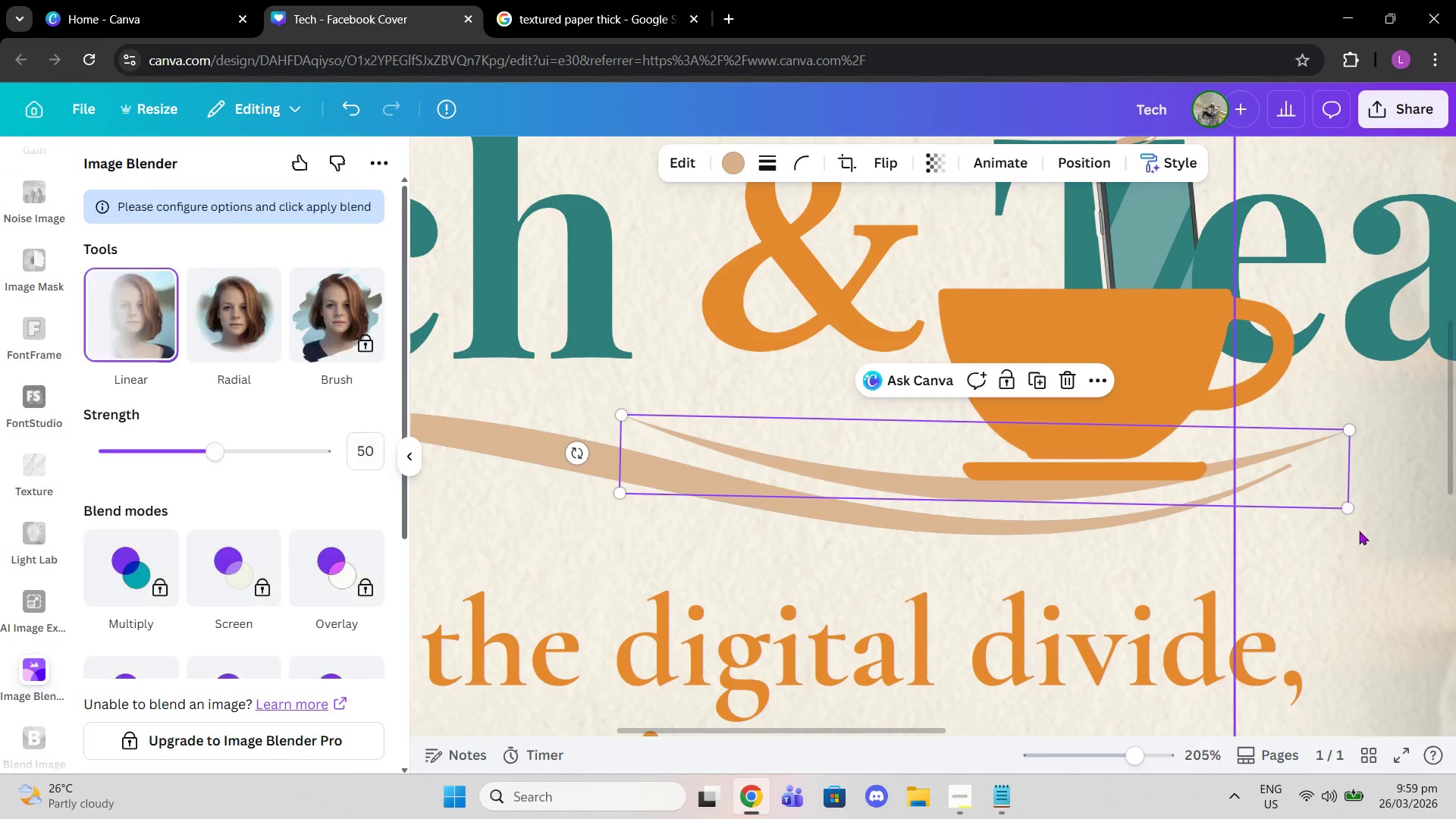 
left_click([1359, 531])
 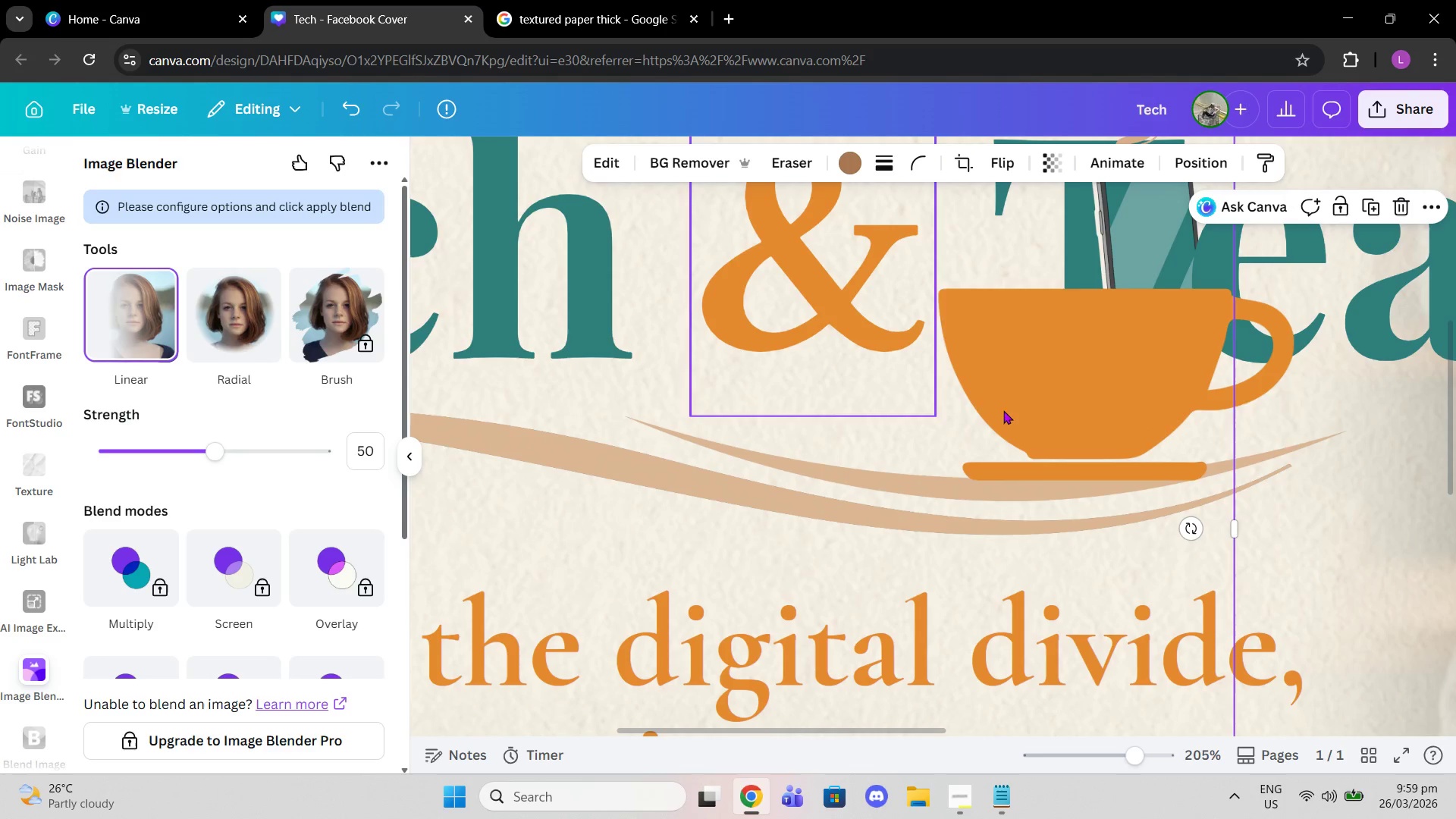 
left_click([1311, 433])
 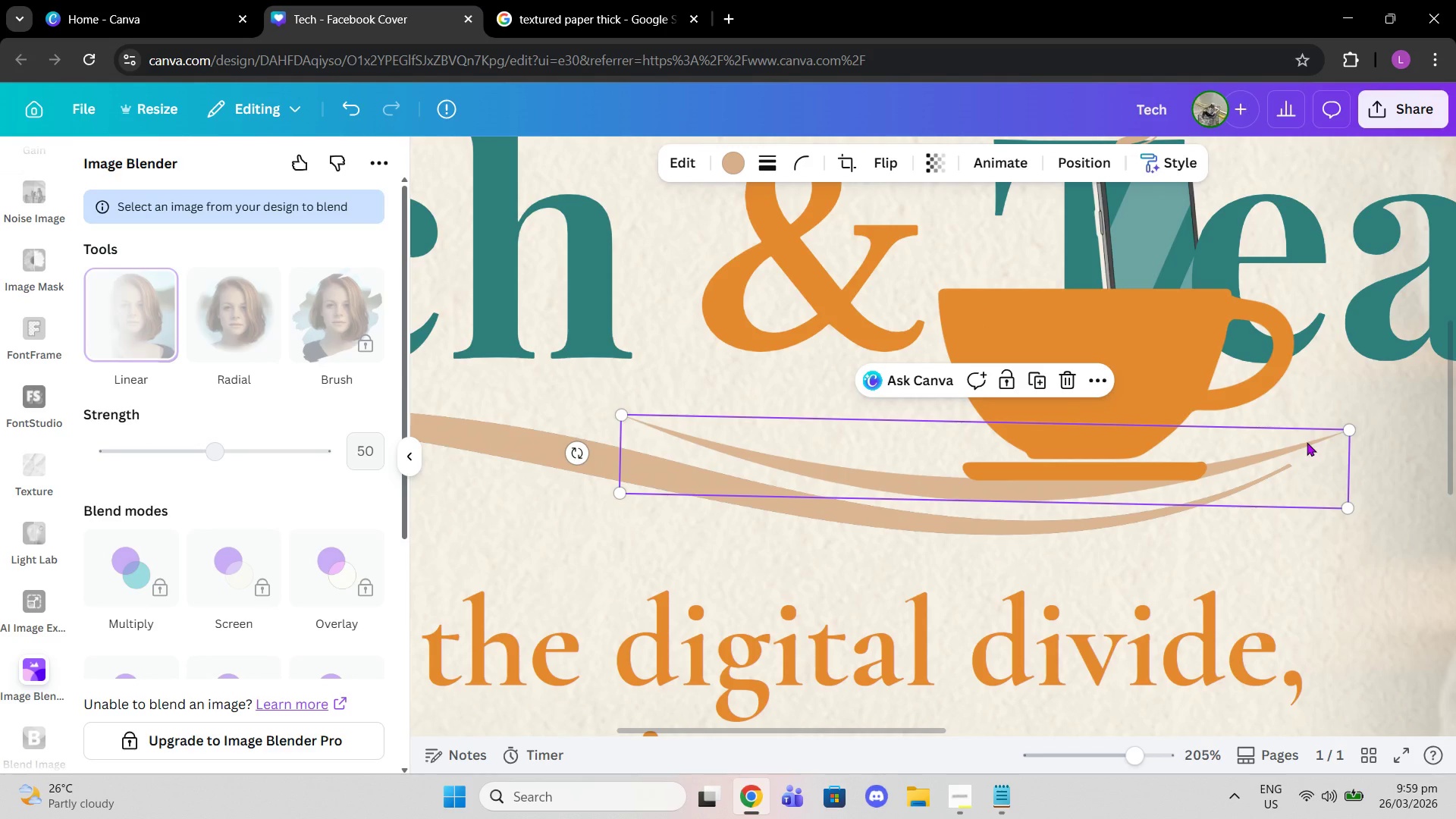 
left_click_drag(start_coordinate=[1307, 442], to_coordinate=[1302, 443])
 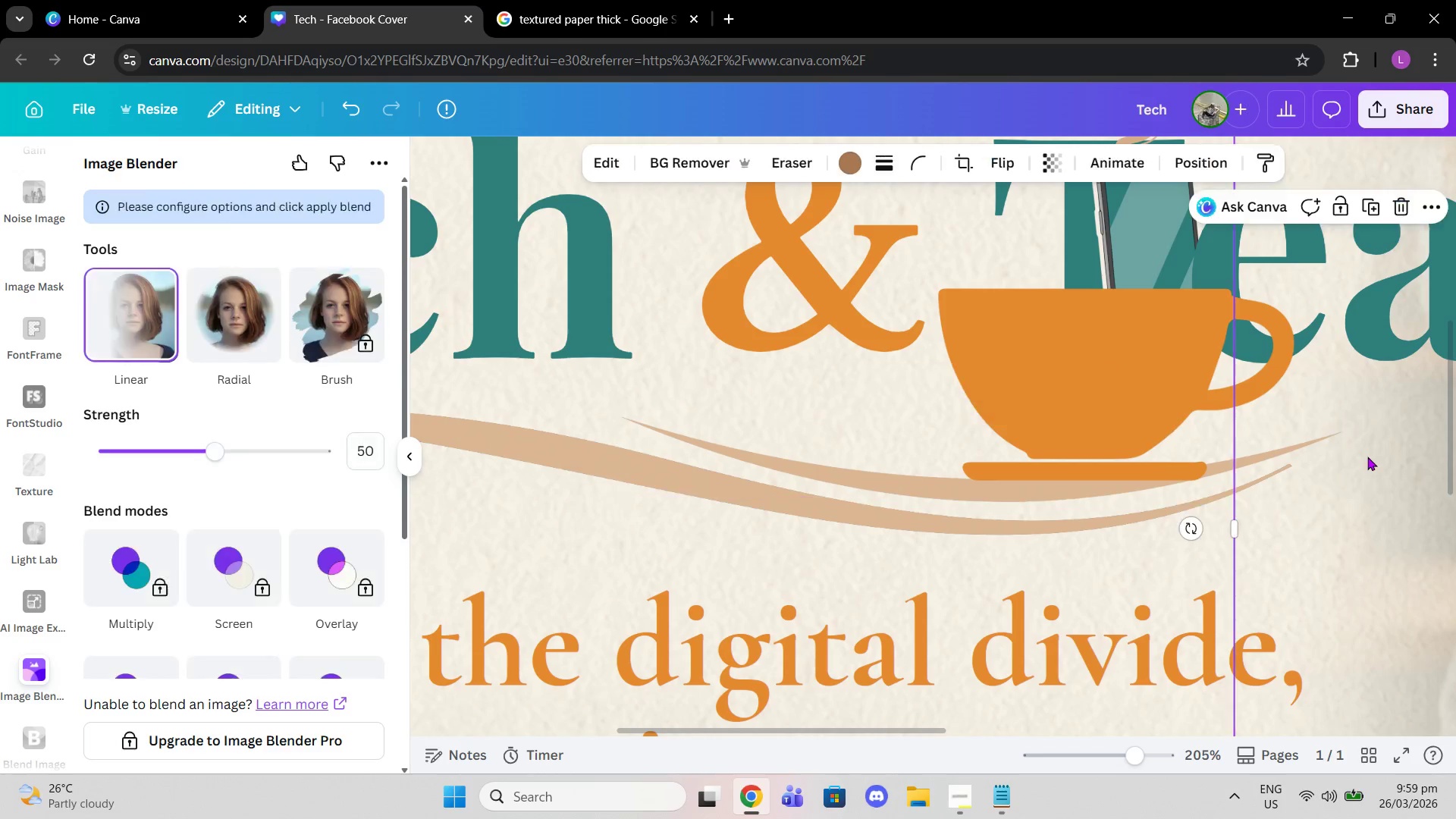 
left_click([1367, 457])
 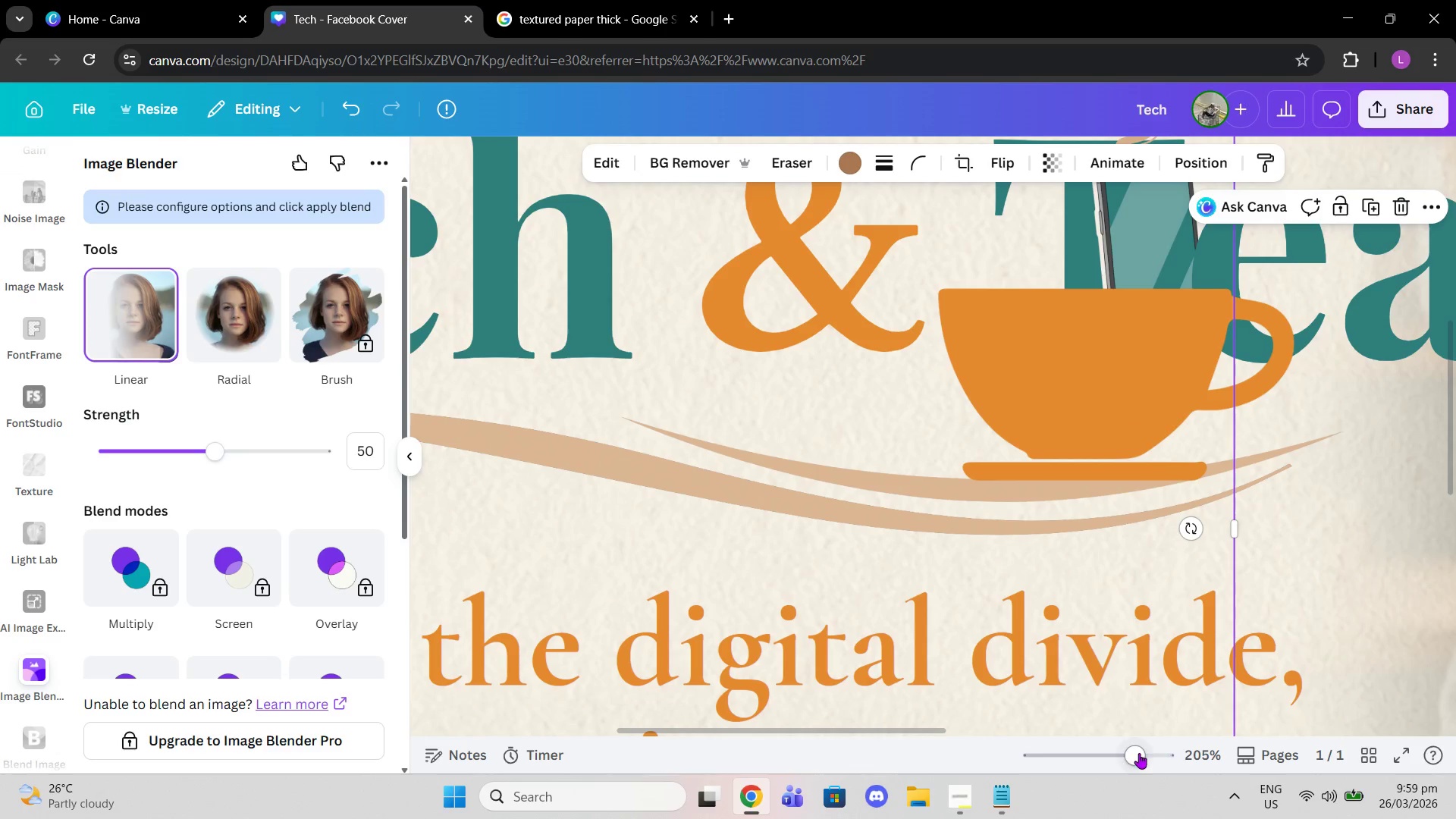 
left_click_drag(start_coordinate=[1138, 755], to_coordinate=[1092, 755])
 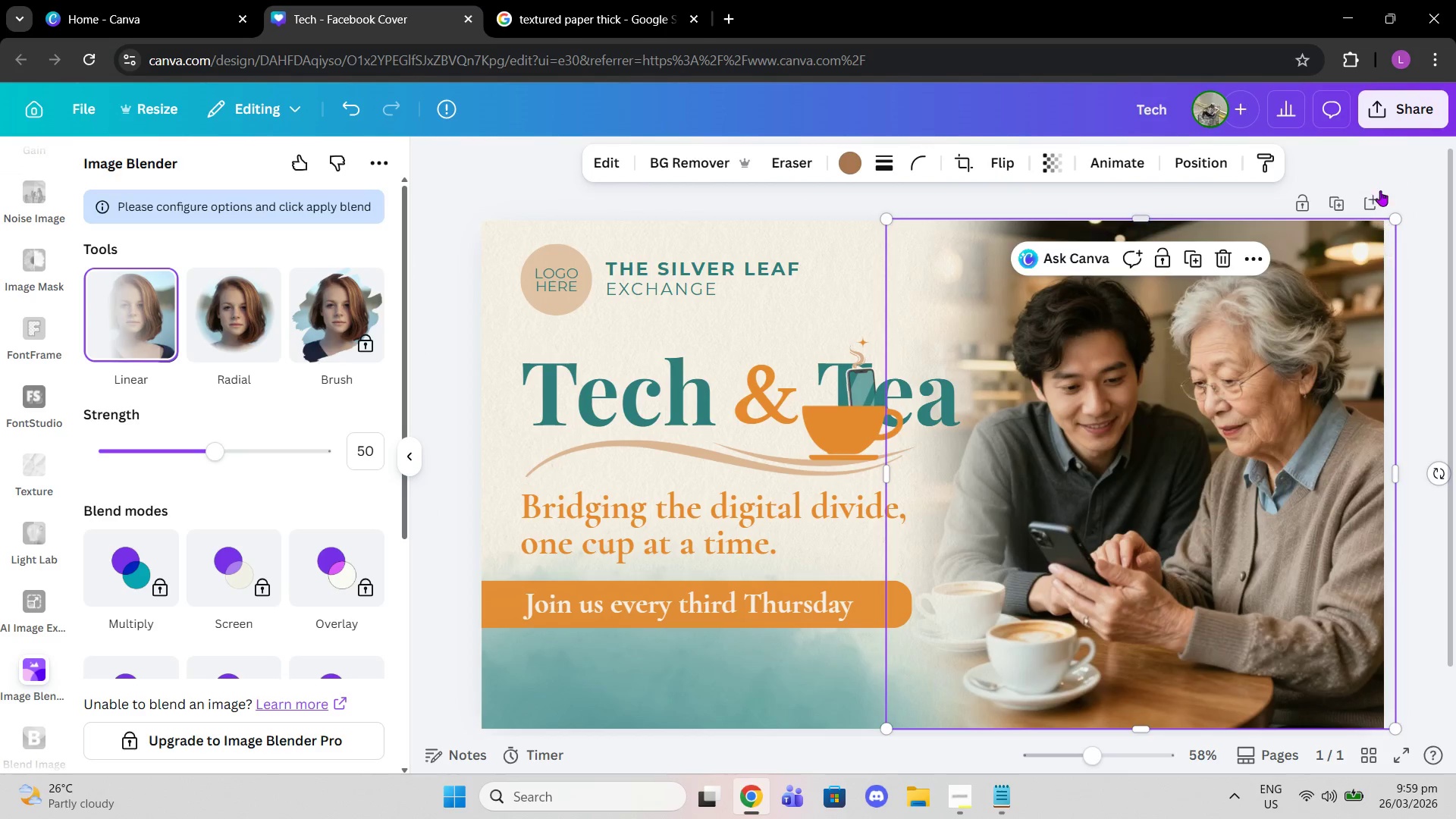 
left_click([1387, 179])
 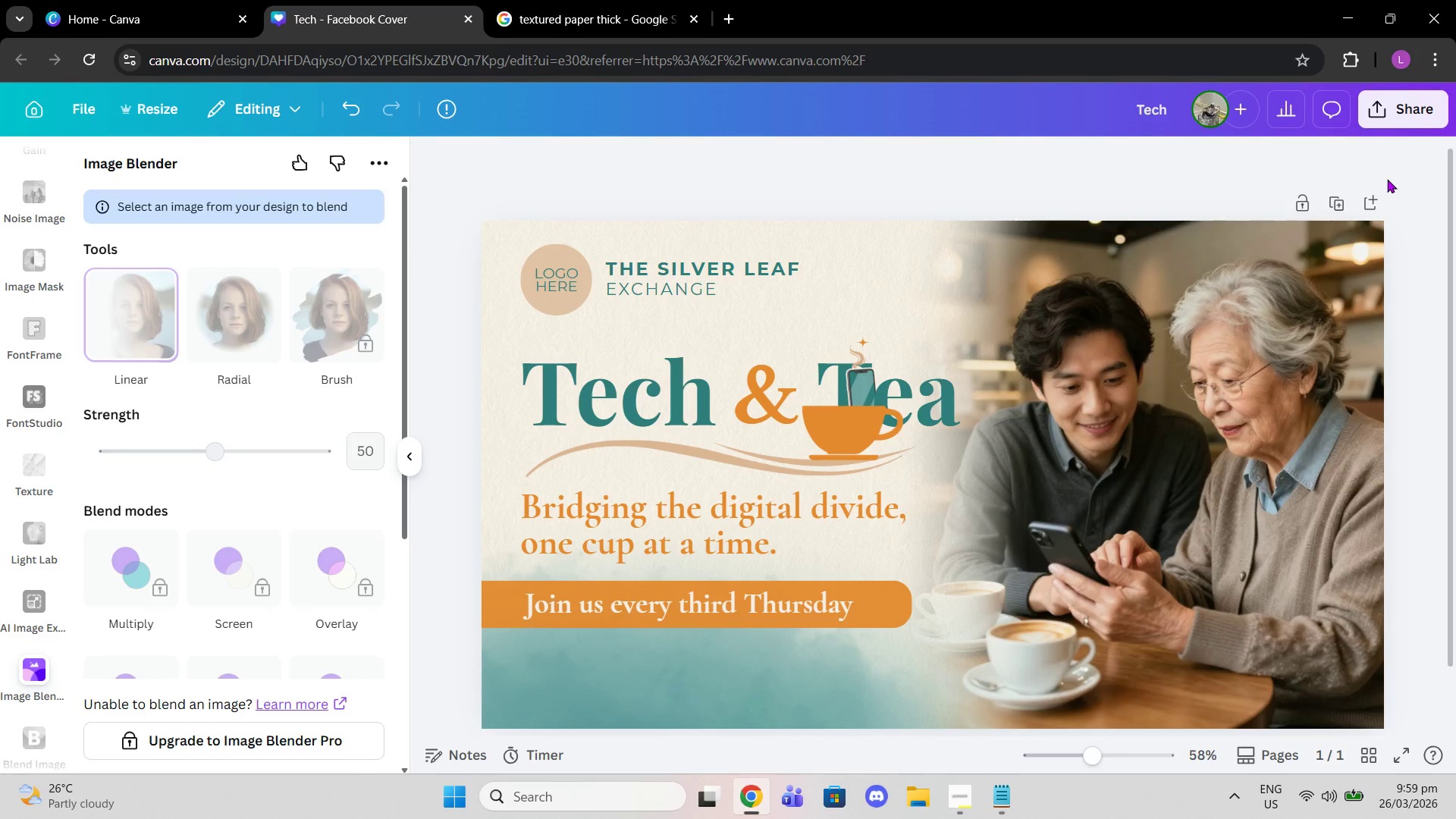 
wait(5.05)
 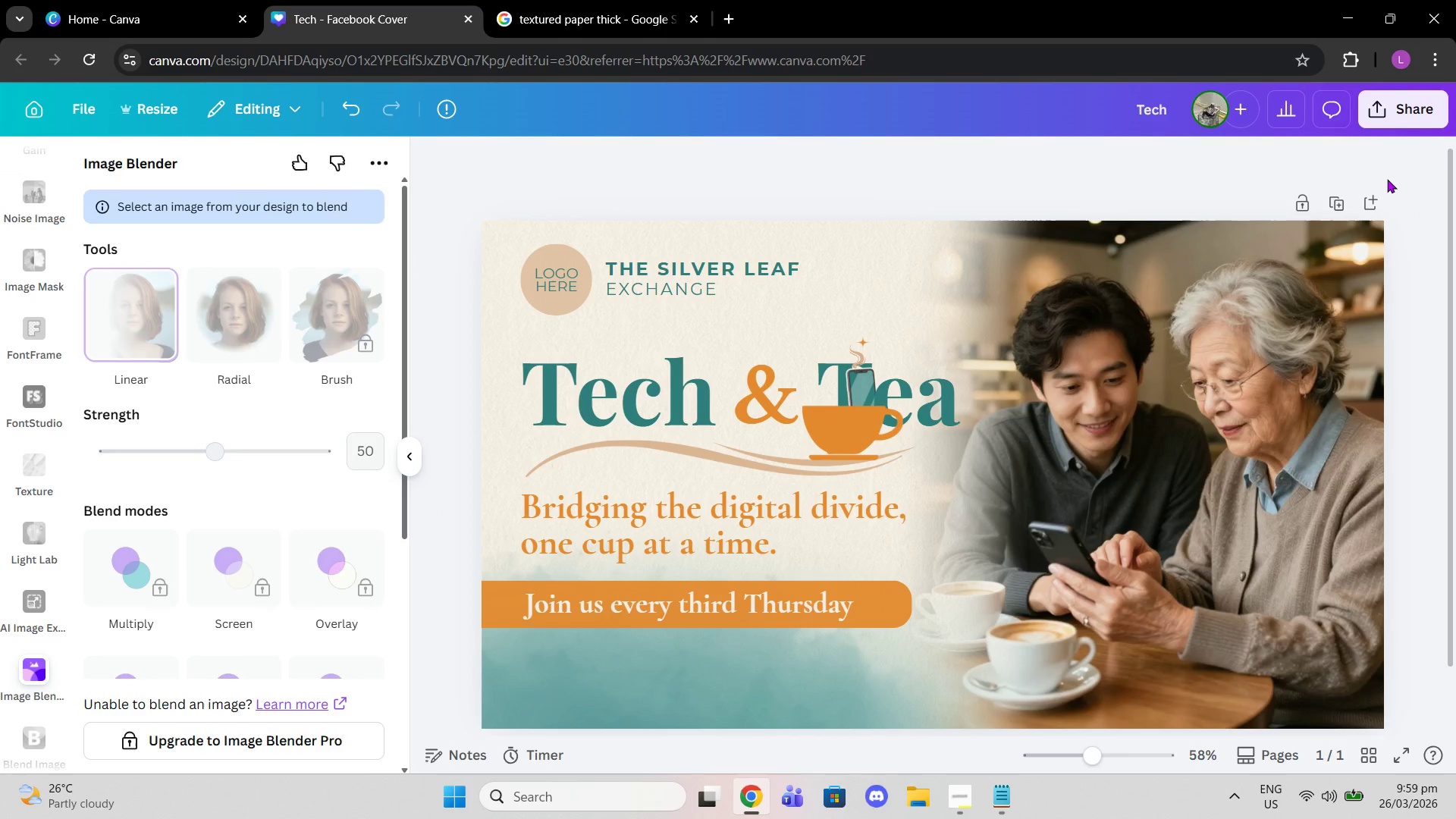 
mouse_move([965, 779])
 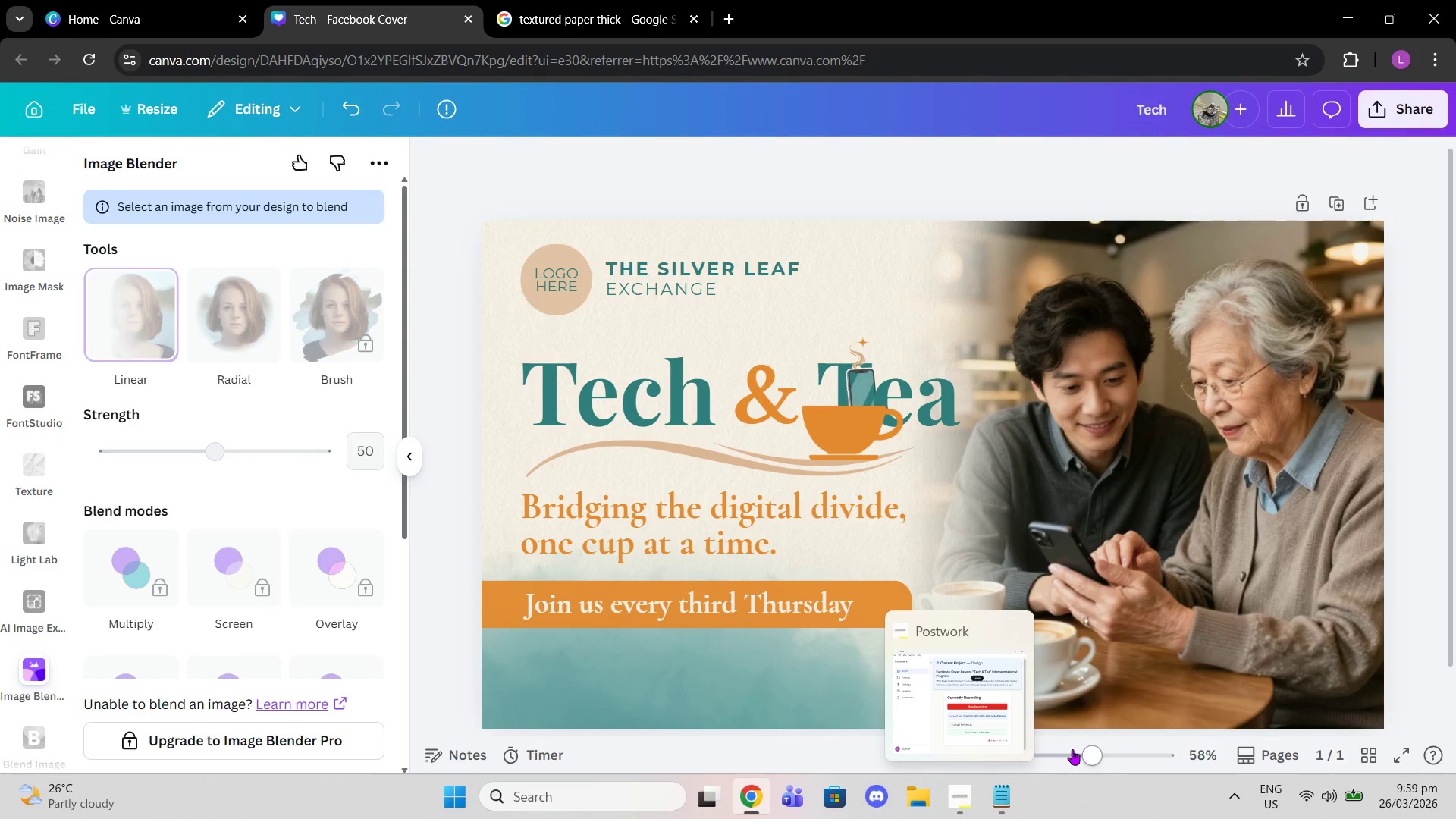 
left_click_drag(start_coordinate=[1097, 751], to_coordinate=[1118, 758])
 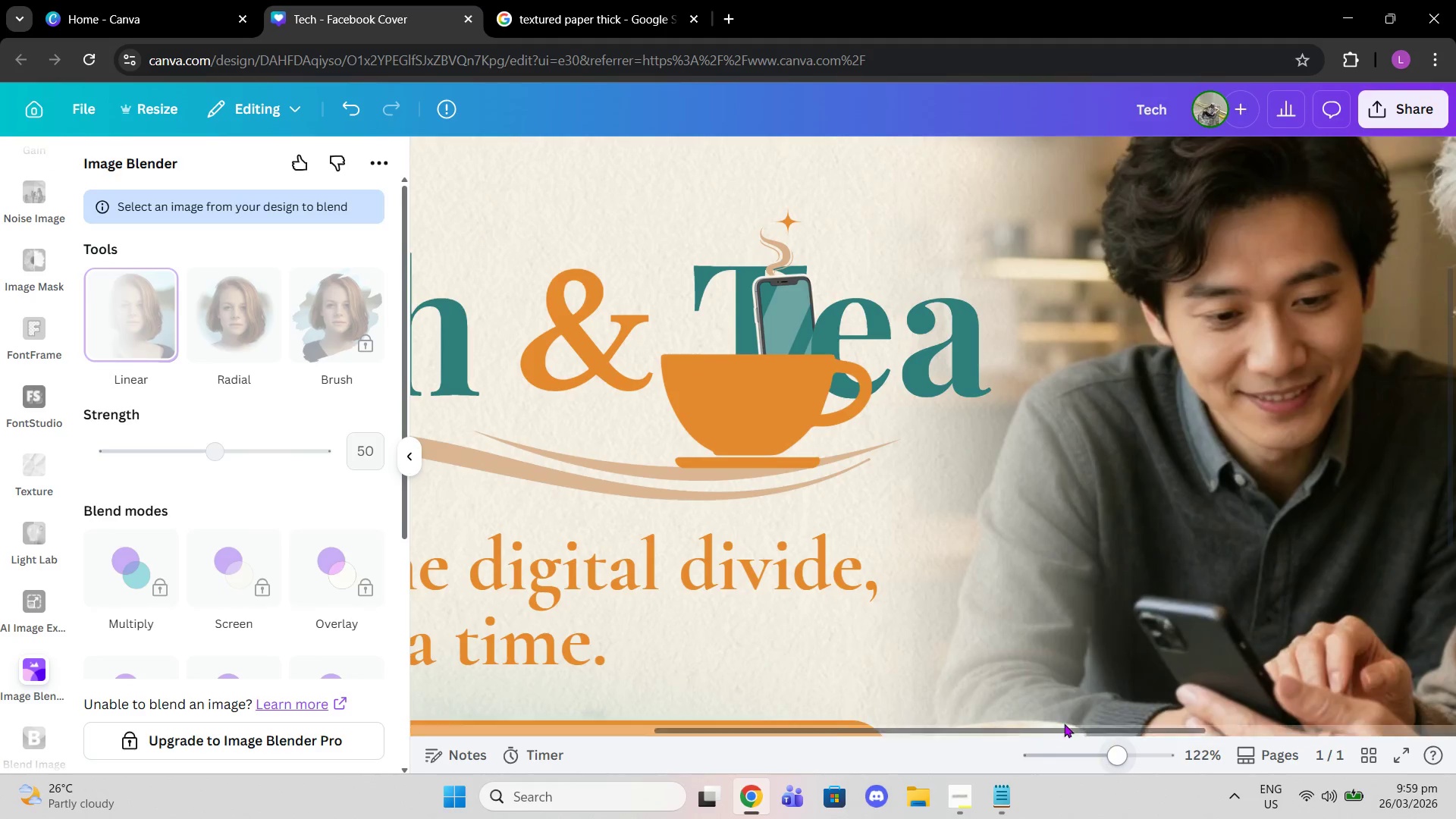 
scroll: coordinate [1000, 736], scroll_direction: down, amount: 7.0
 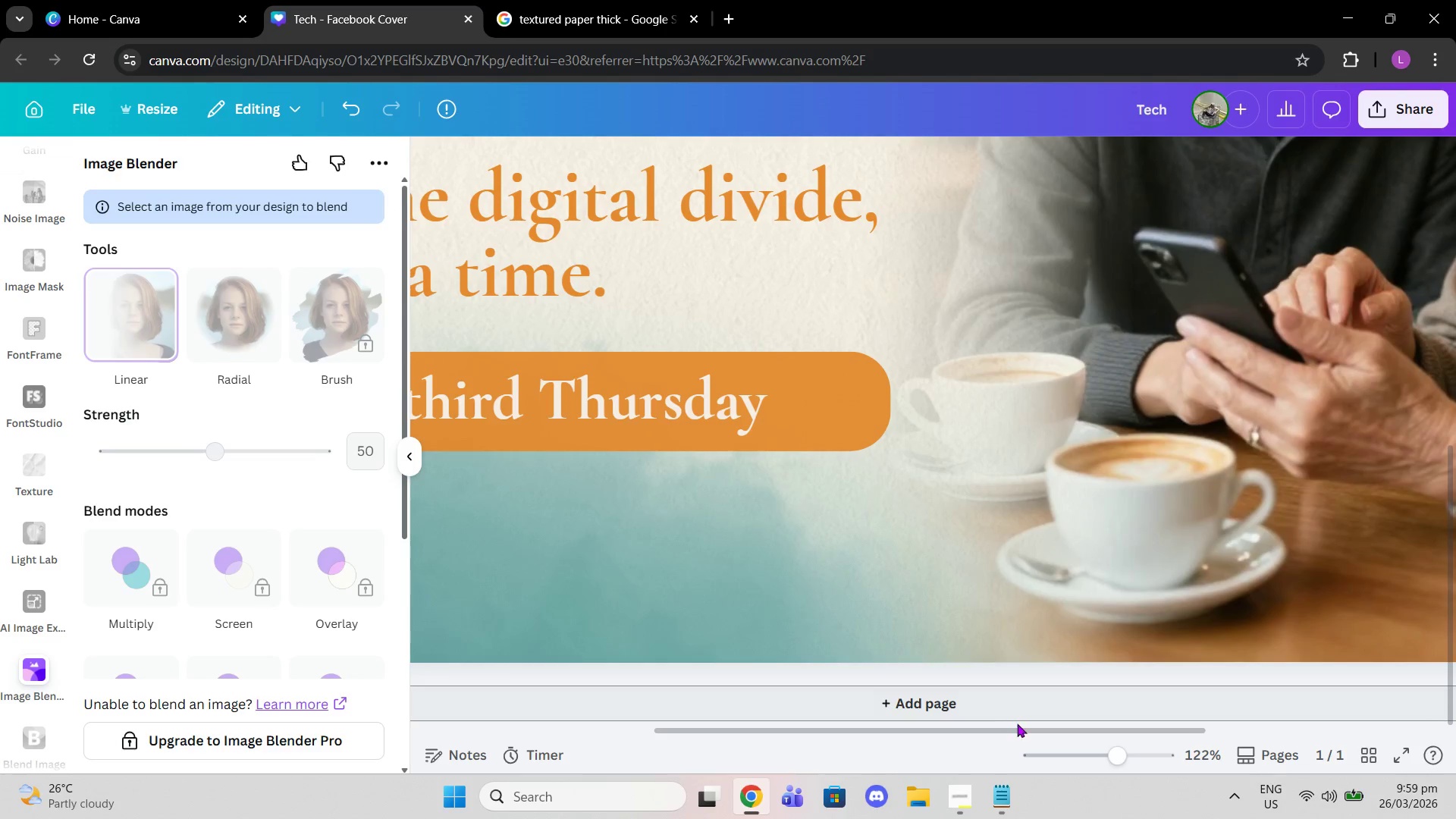 
left_click_drag(start_coordinate=[1018, 732], to_coordinate=[863, 730])
 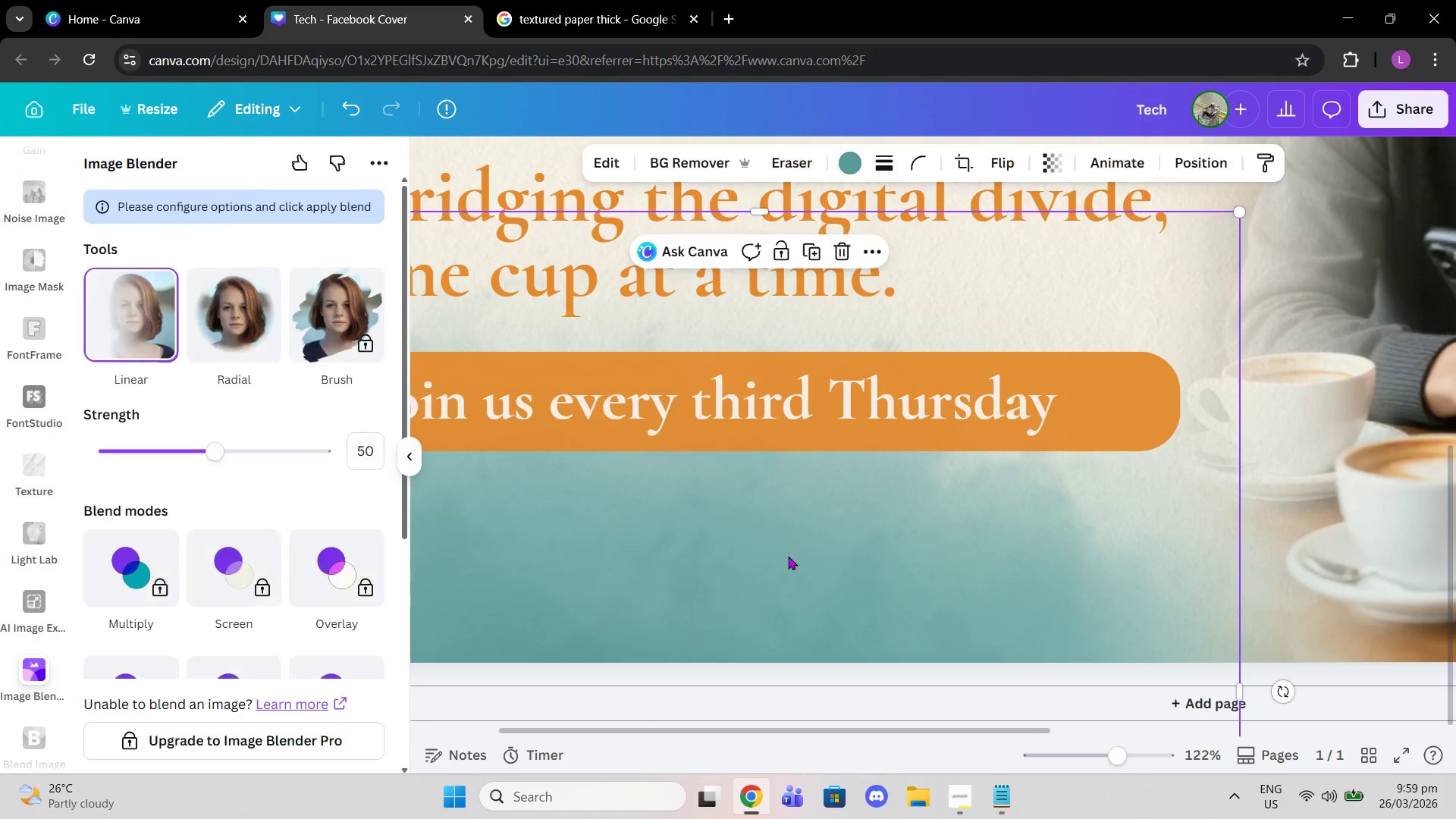 
left_click([788, 556])
 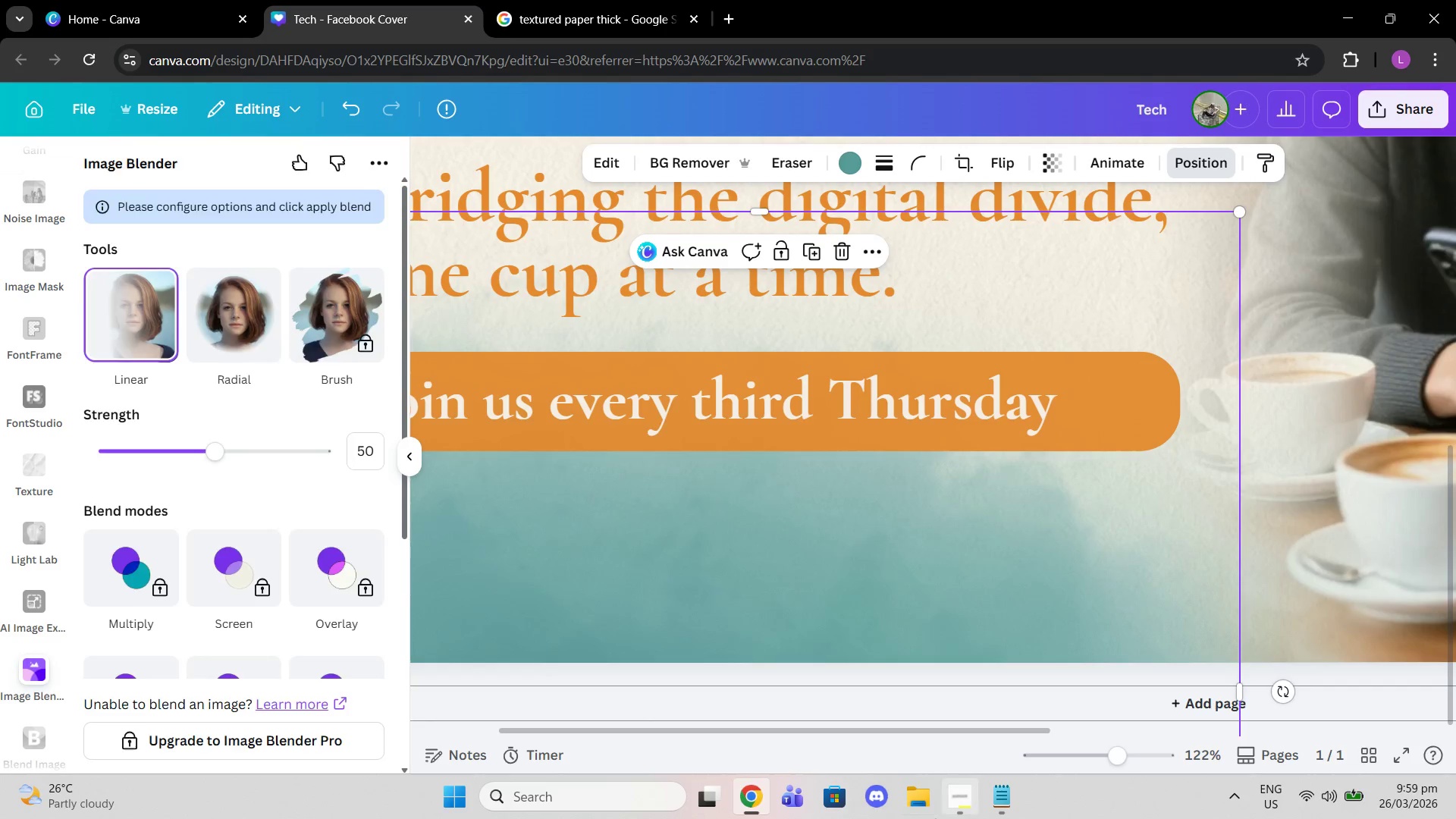 
scroll: coordinate [273, 518], scroll_direction: down, amount: 12.0
 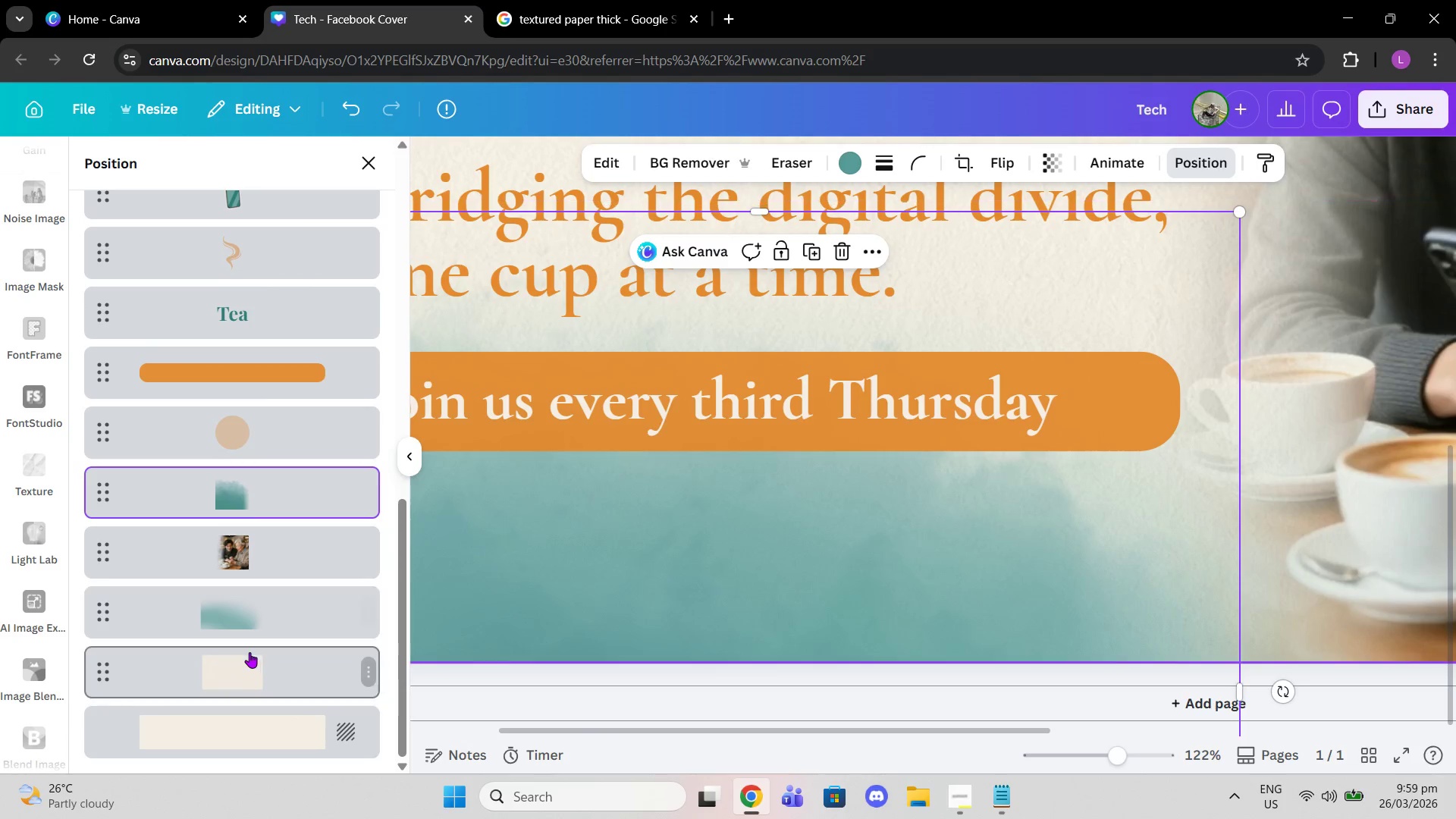 
left_click_drag(start_coordinate=[249, 652], to_coordinate=[265, 466])
 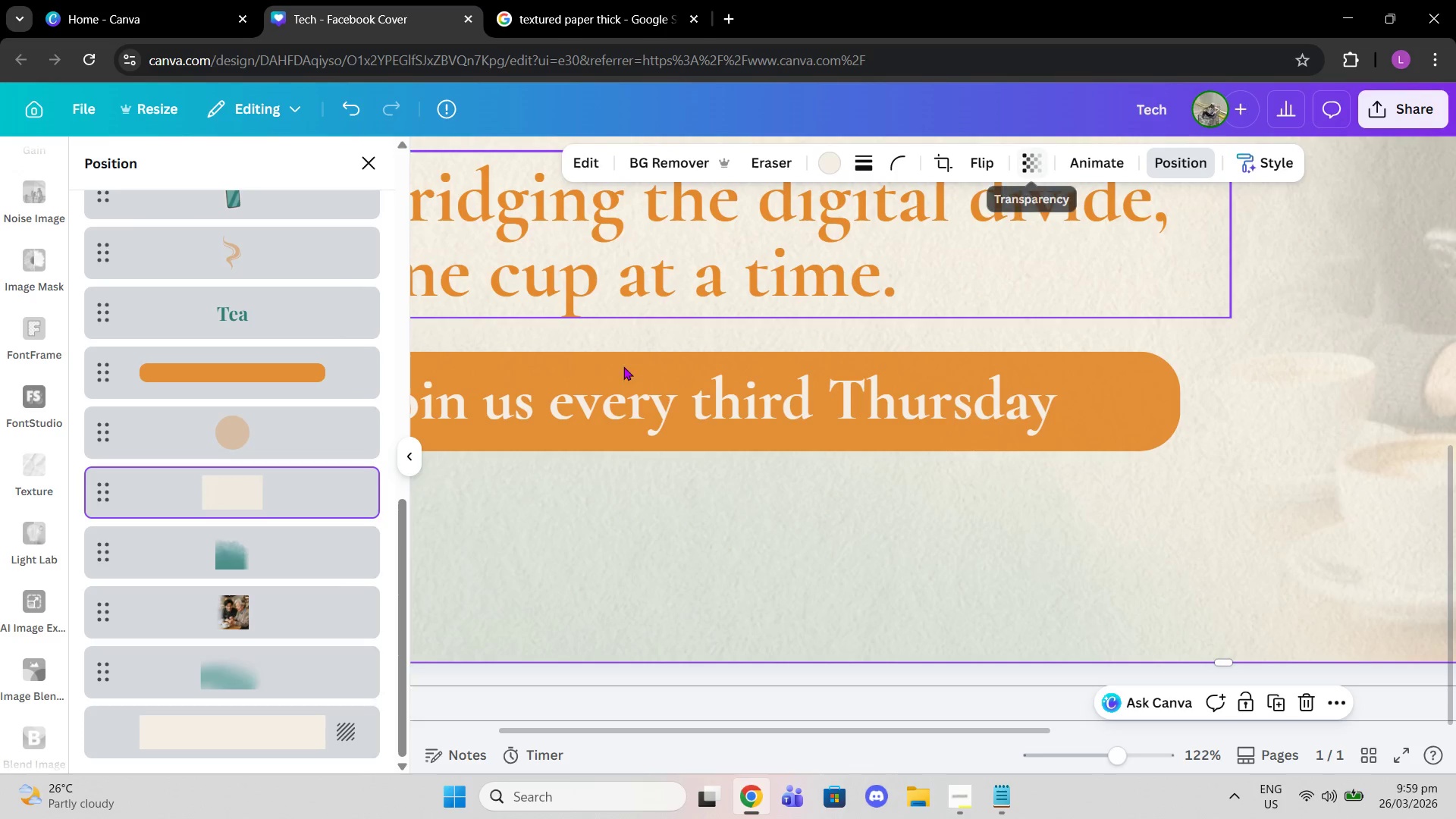 
left_click_drag(start_coordinate=[225, 492], to_coordinate=[205, 690])
 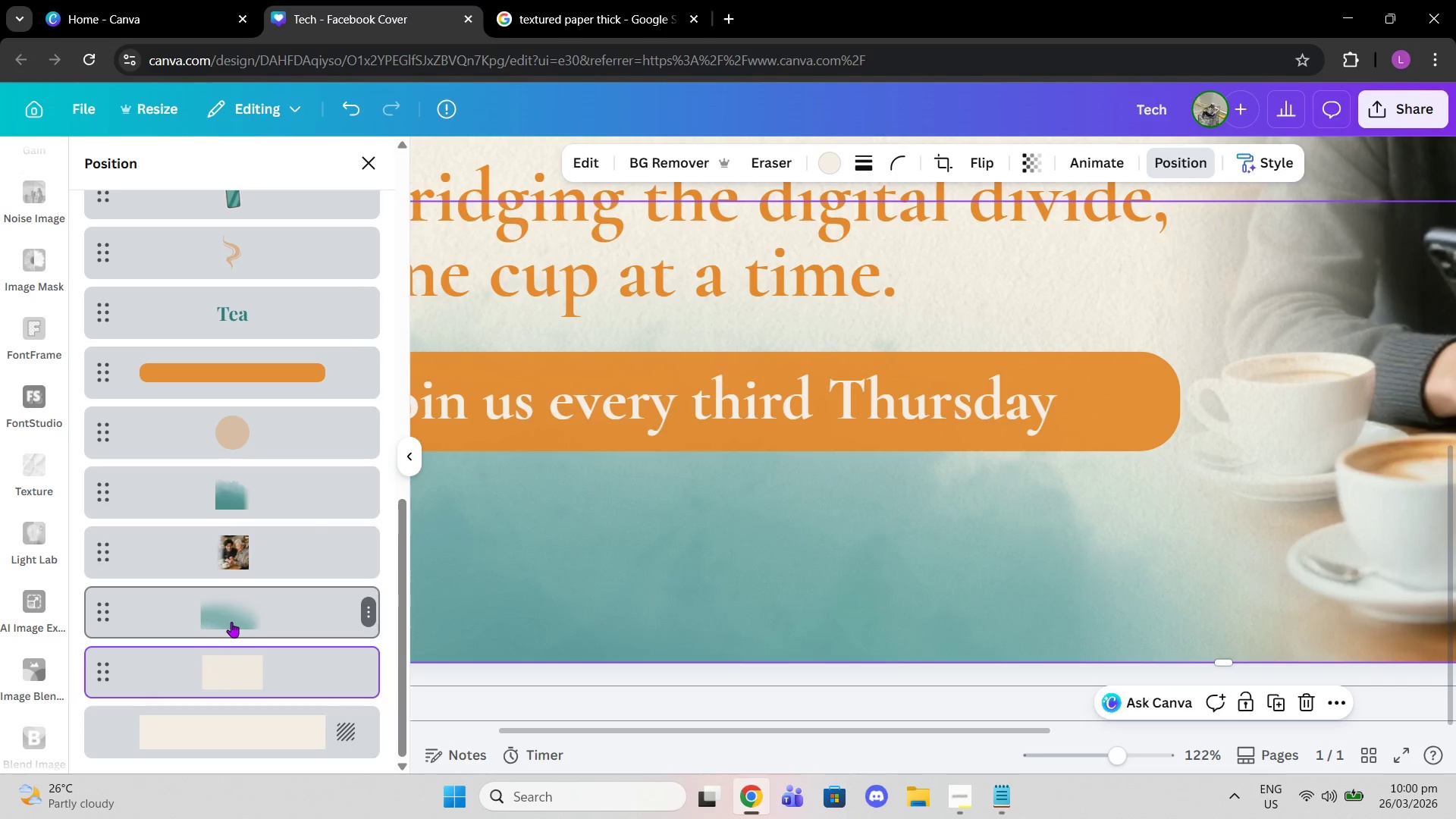 
mouse_move([278, 561])
 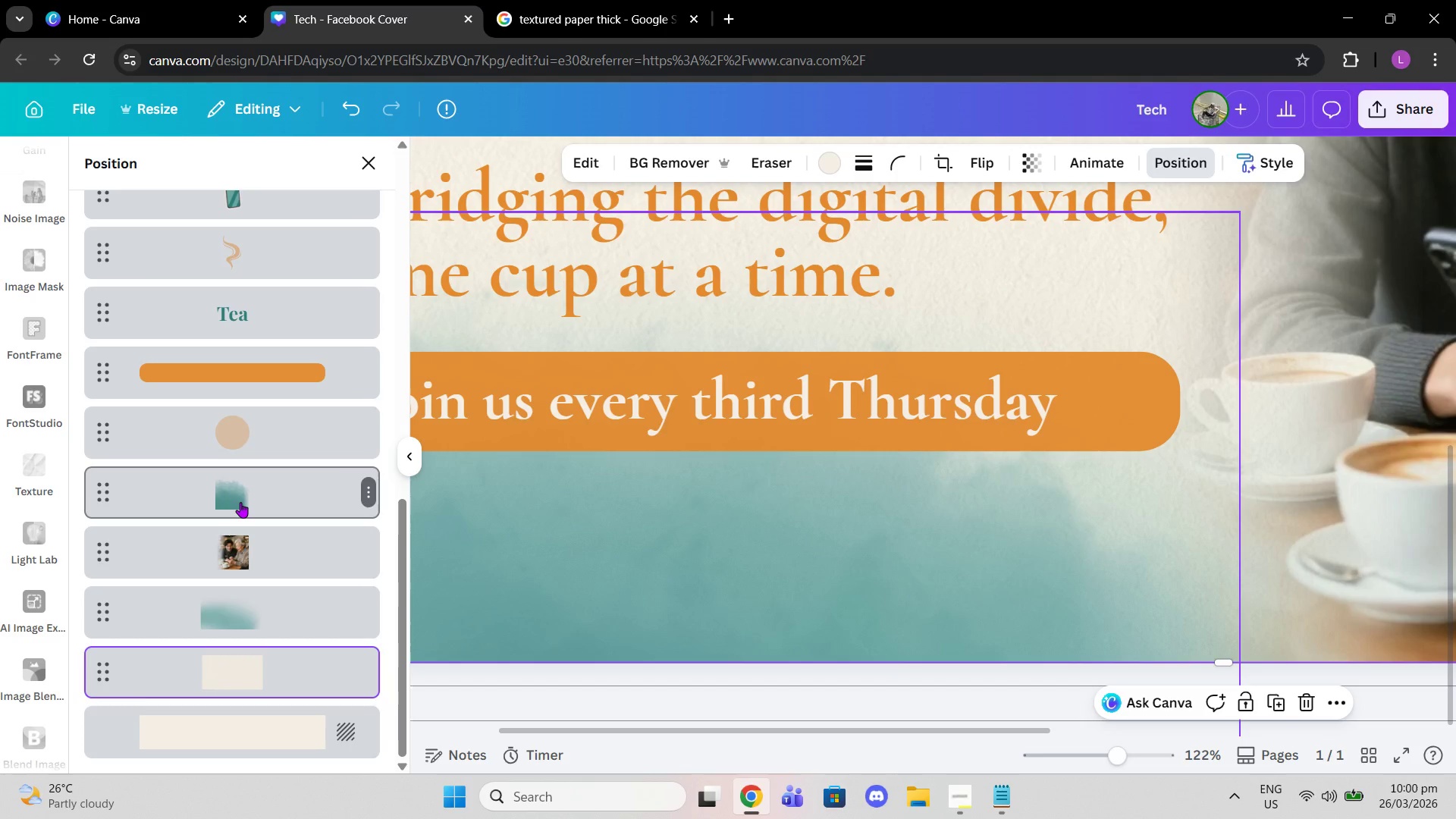 
left_click_drag(start_coordinate=[240, 502], to_coordinate=[249, 604])
 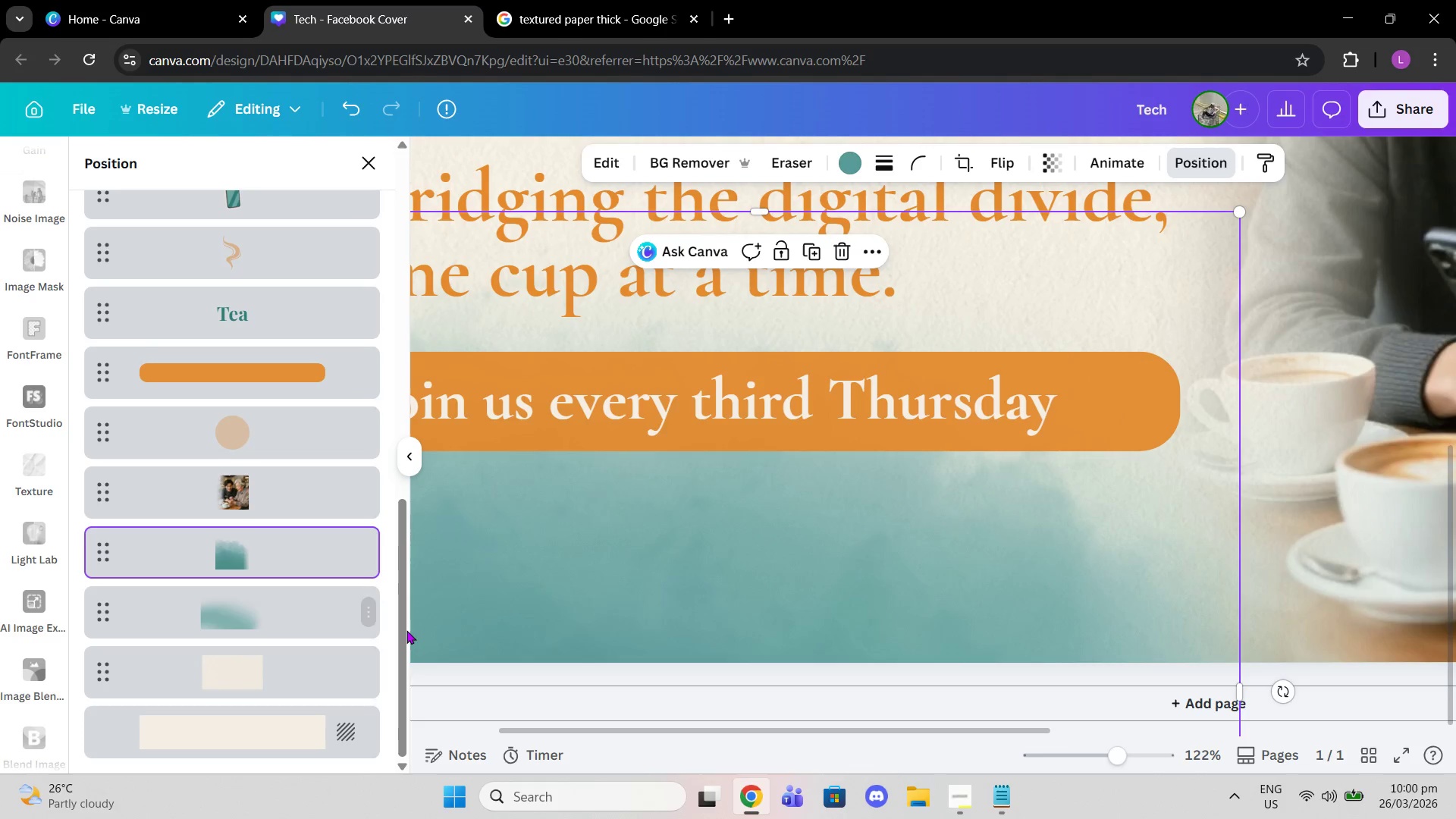 
left_click_drag(start_coordinate=[295, 666], to_coordinate=[288, 607])
 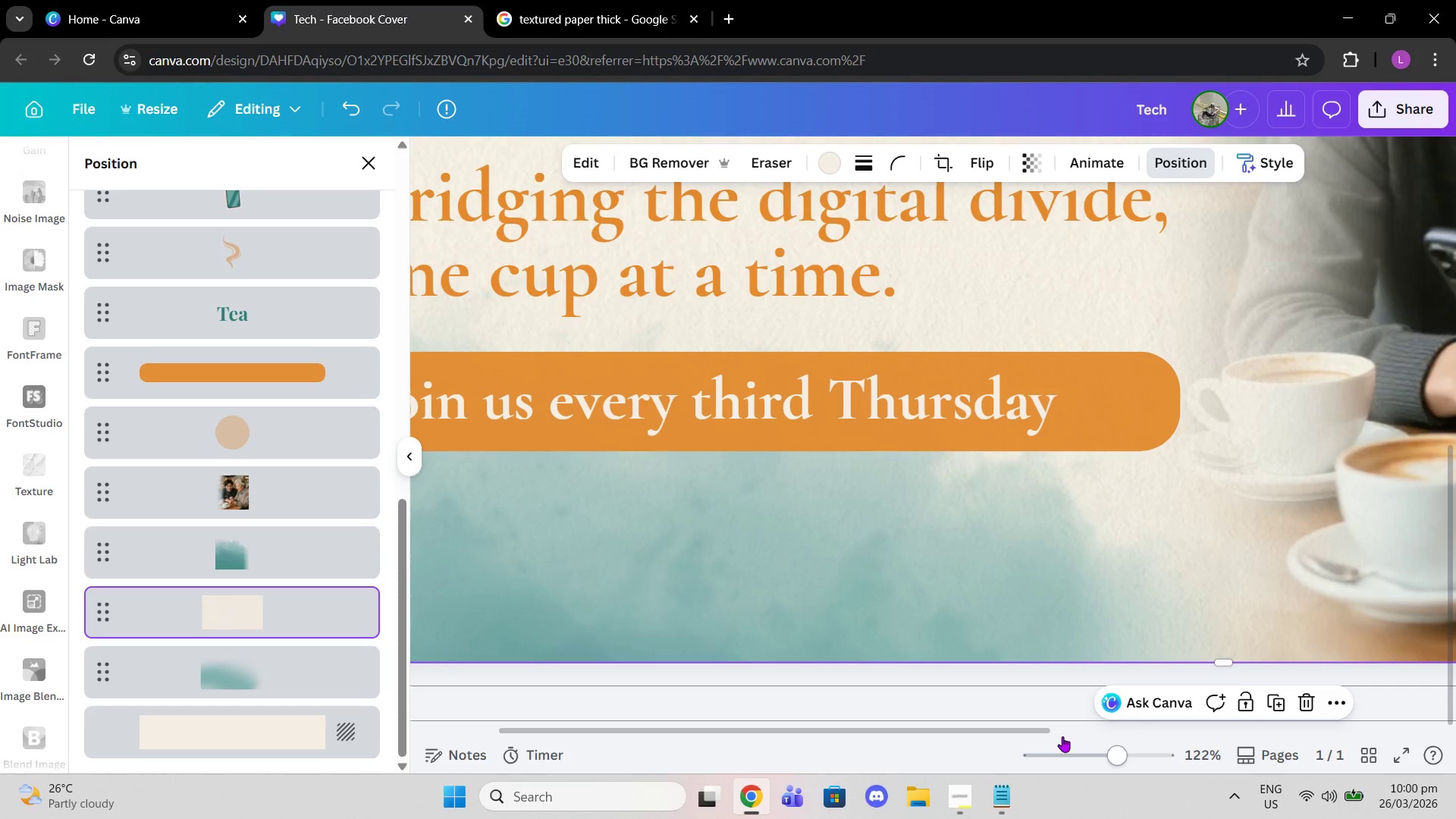 
left_click_drag(start_coordinate=[1116, 758], to_coordinate=[1104, 761])
 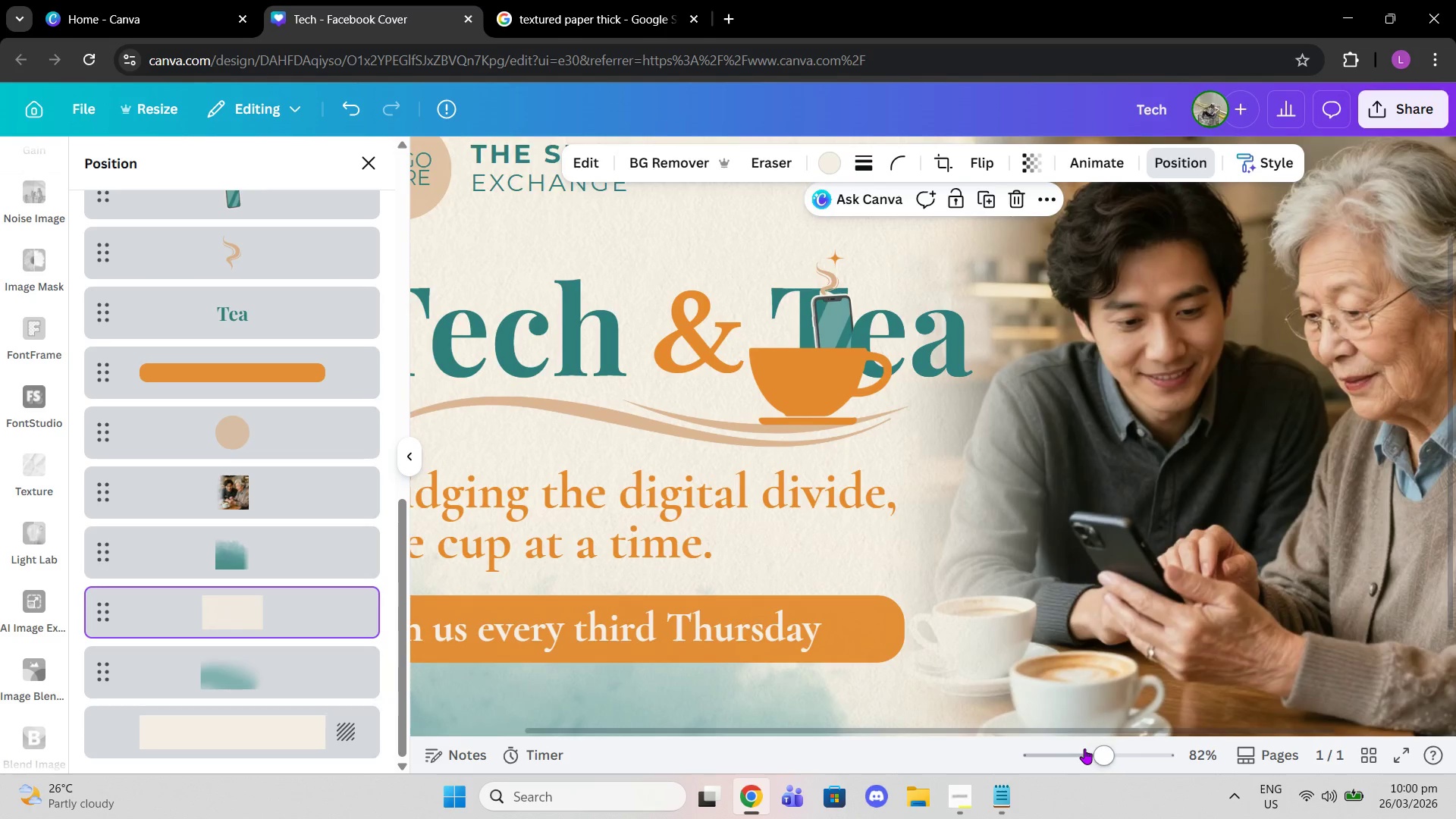 
scroll: coordinate [1084, 748], scroll_direction: down, amount: 2.0
 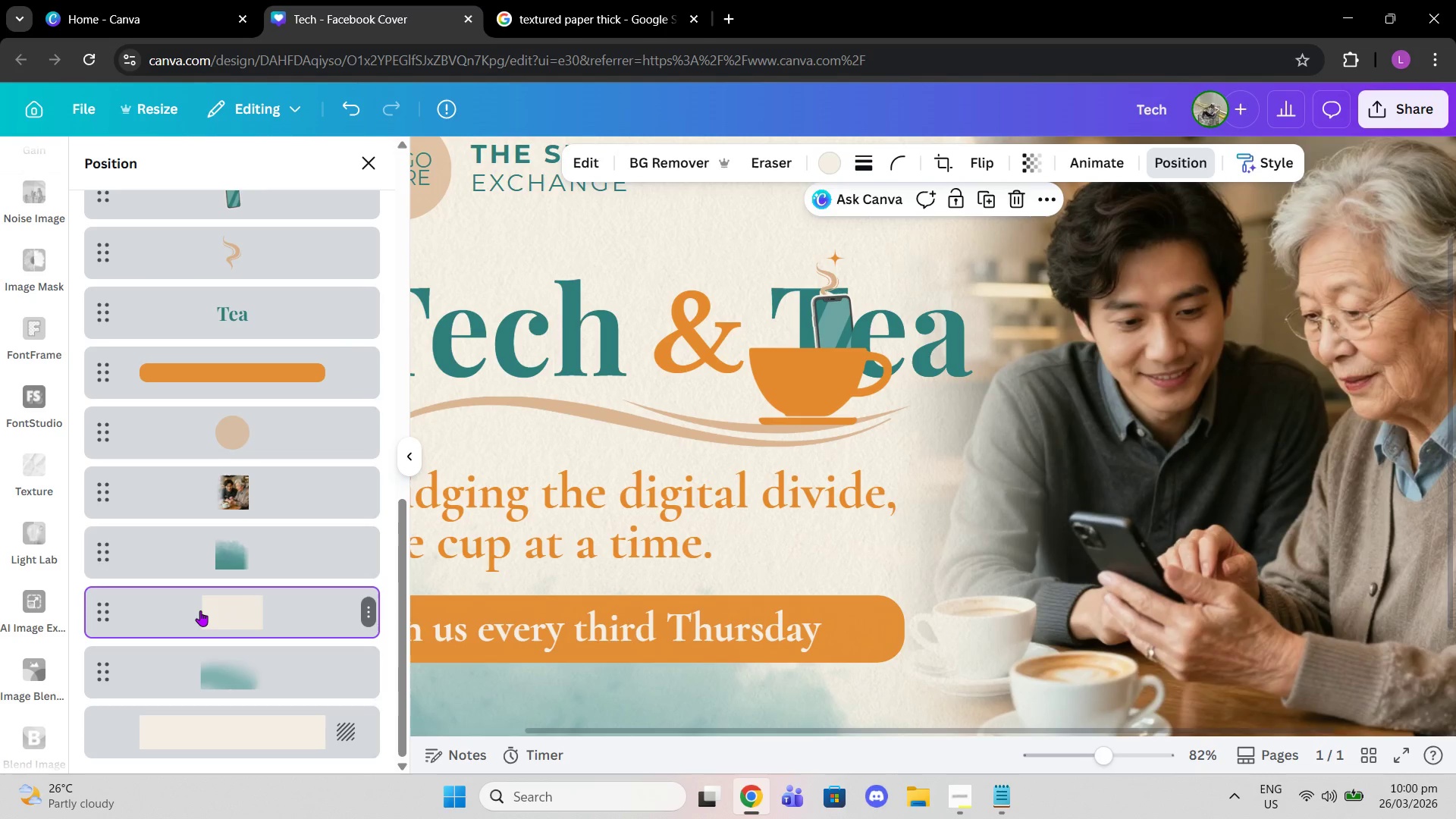 
left_click_drag(start_coordinate=[200, 610], to_coordinate=[202, 673])
 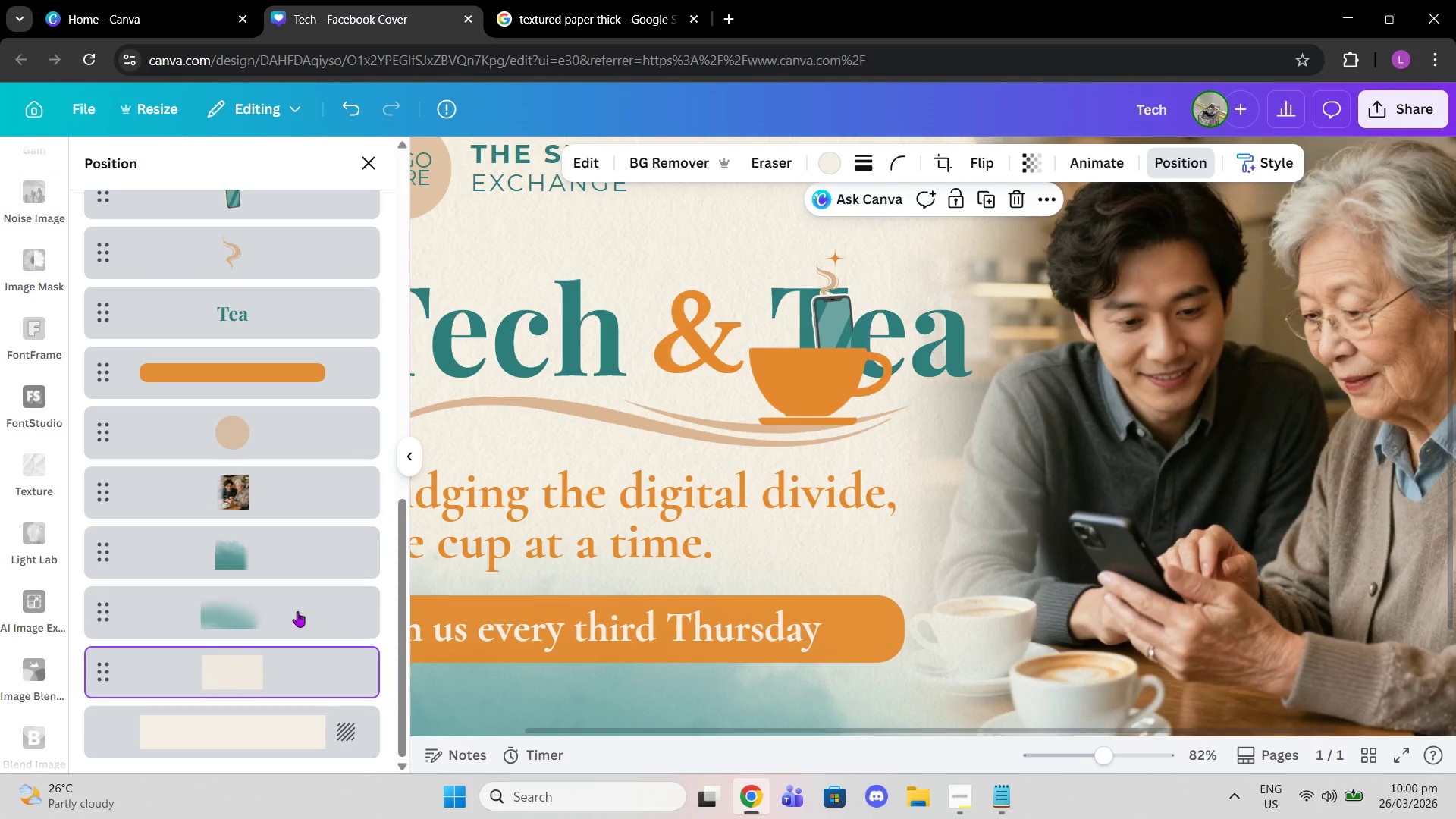 
left_click_drag(start_coordinate=[259, 671], to_coordinate=[243, 538])
 